 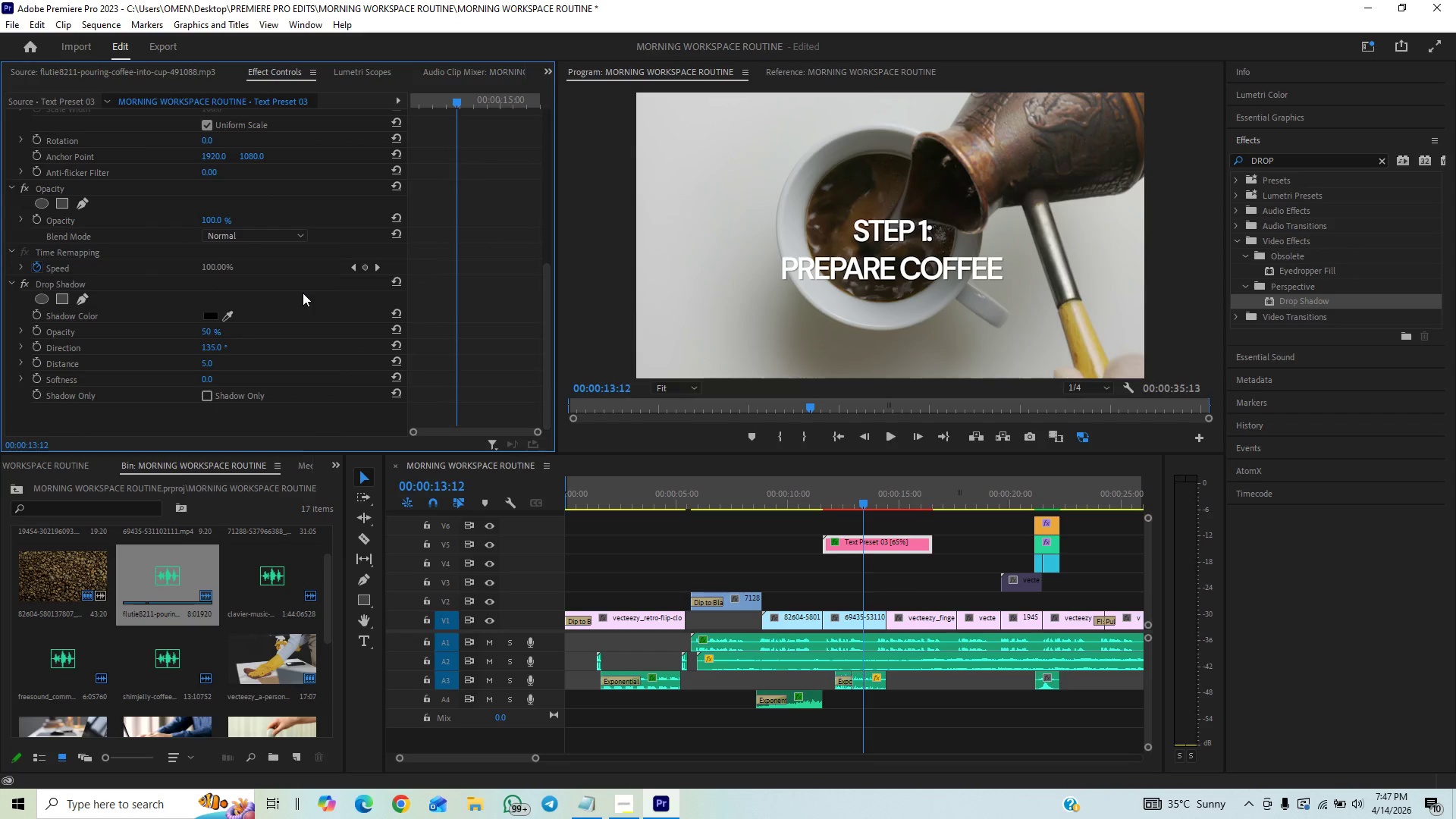 
left_click_drag(start_coordinate=[213, 347], to_coordinate=[238, 340])
 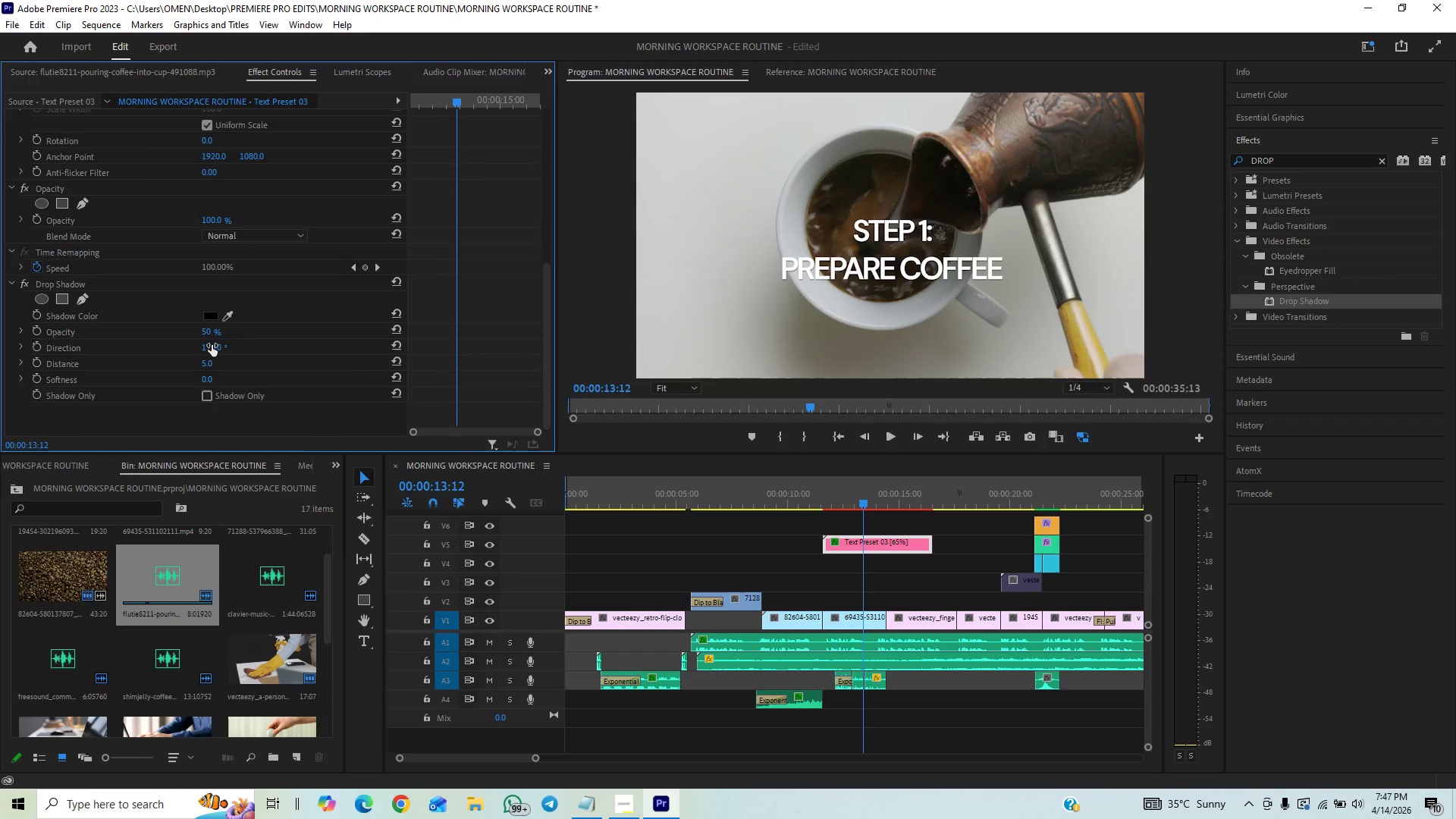 
left_click_drag(start_coordinate=[212, 345], to_coordinate=[50, 406])
 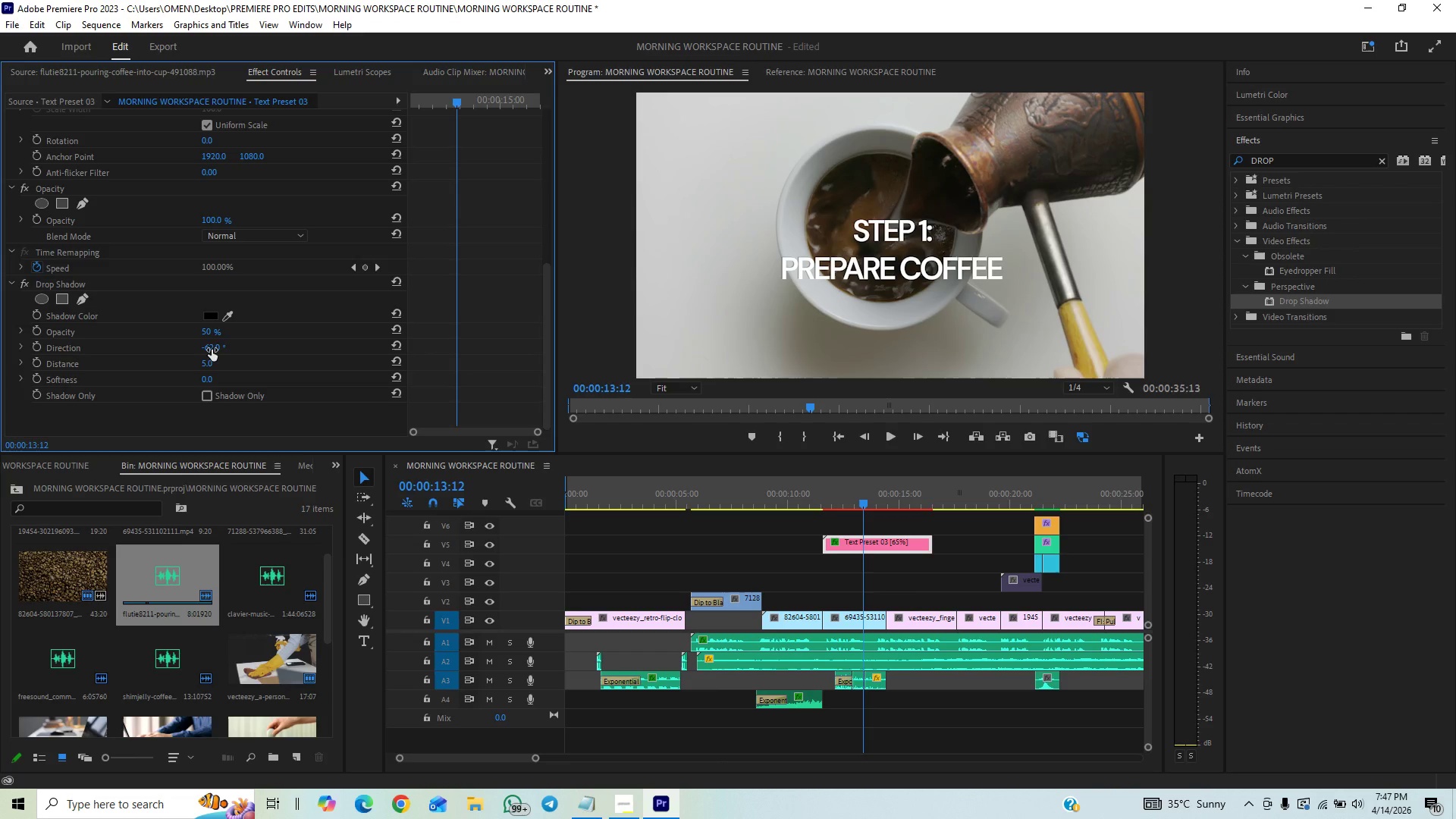 
left_click_drag(start_coordinate=[210, 352], to_coordinate=[40, 414])
 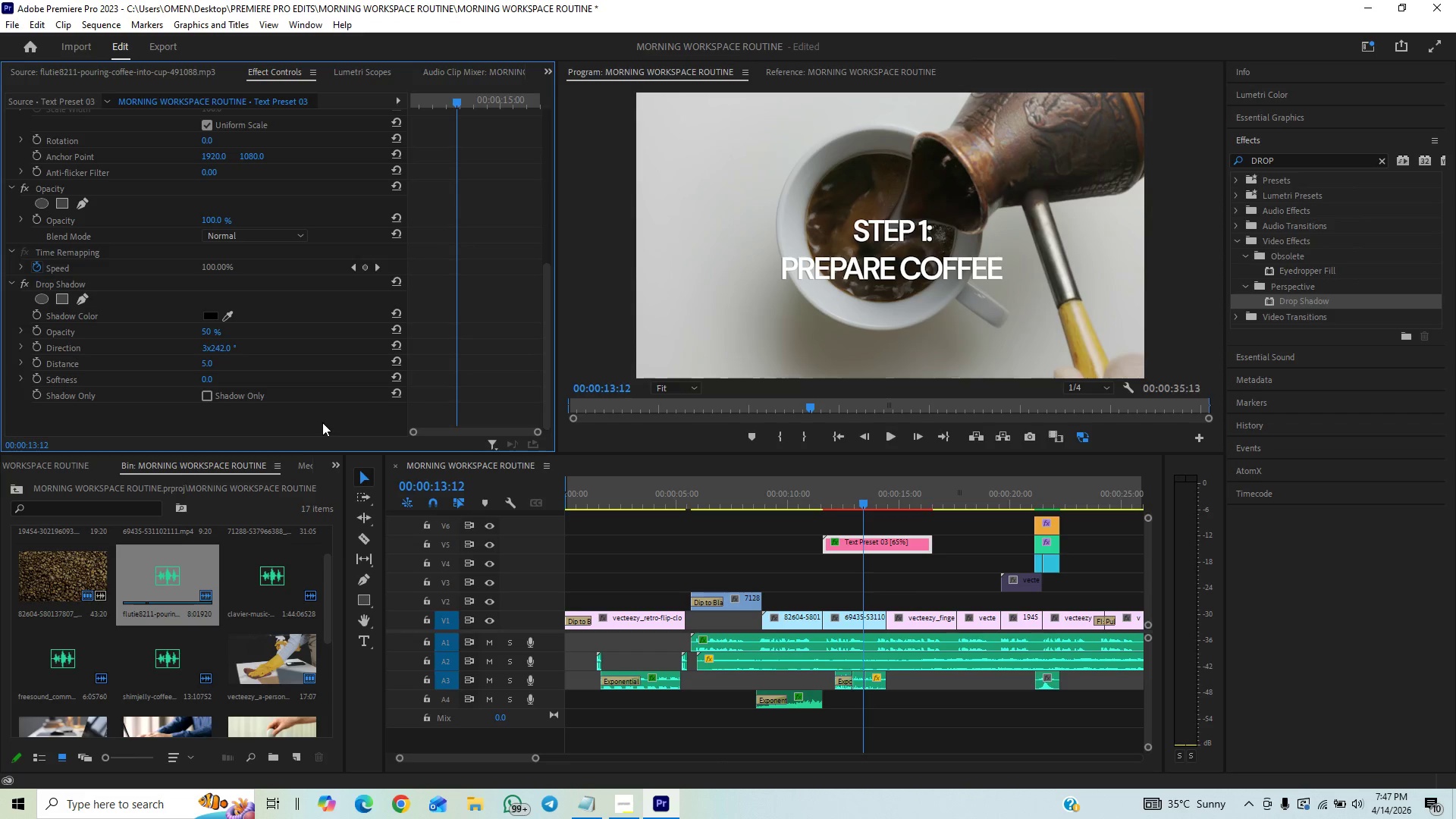 
key(Control+Z)
 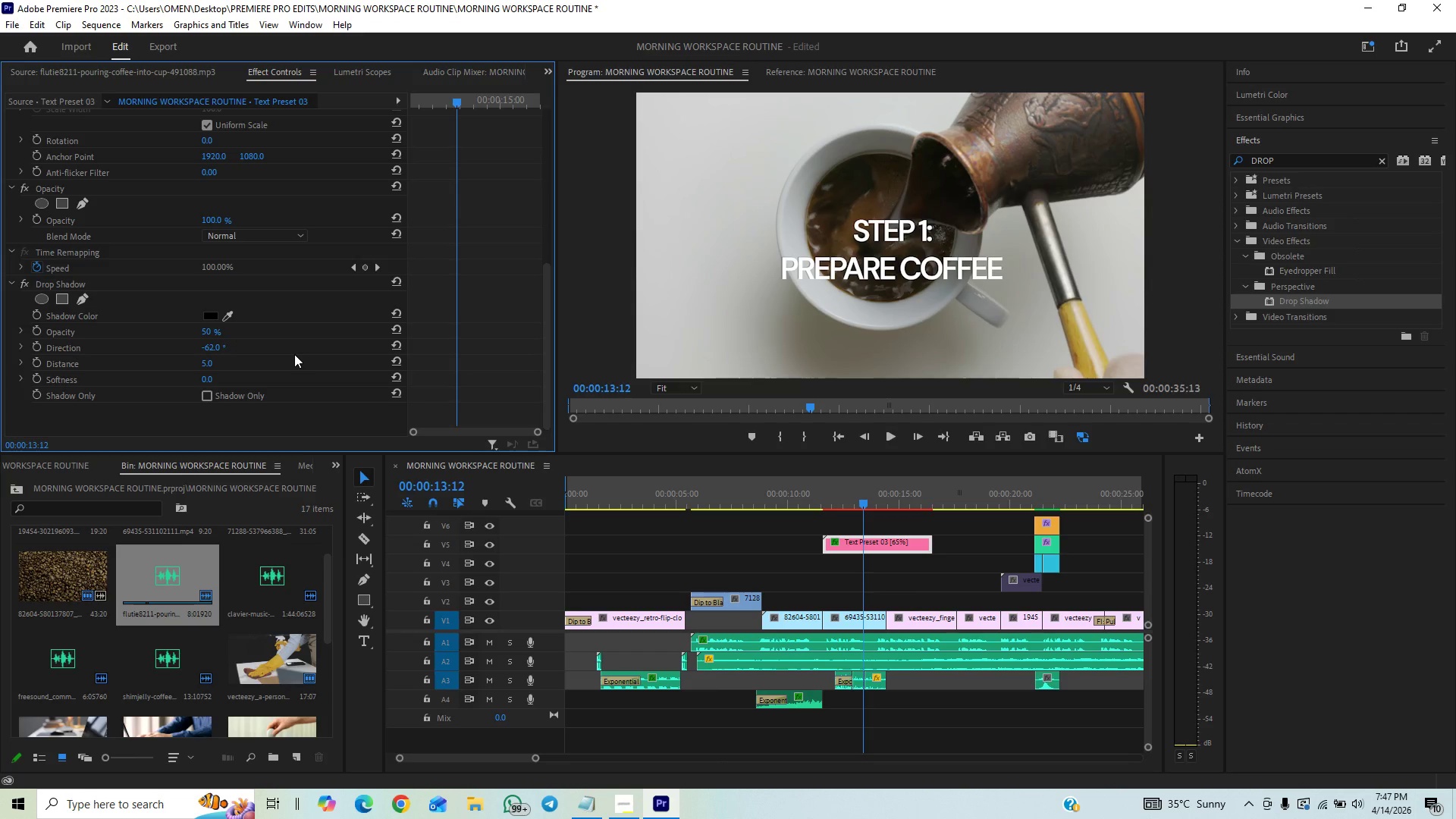 
key(Control+Z)
 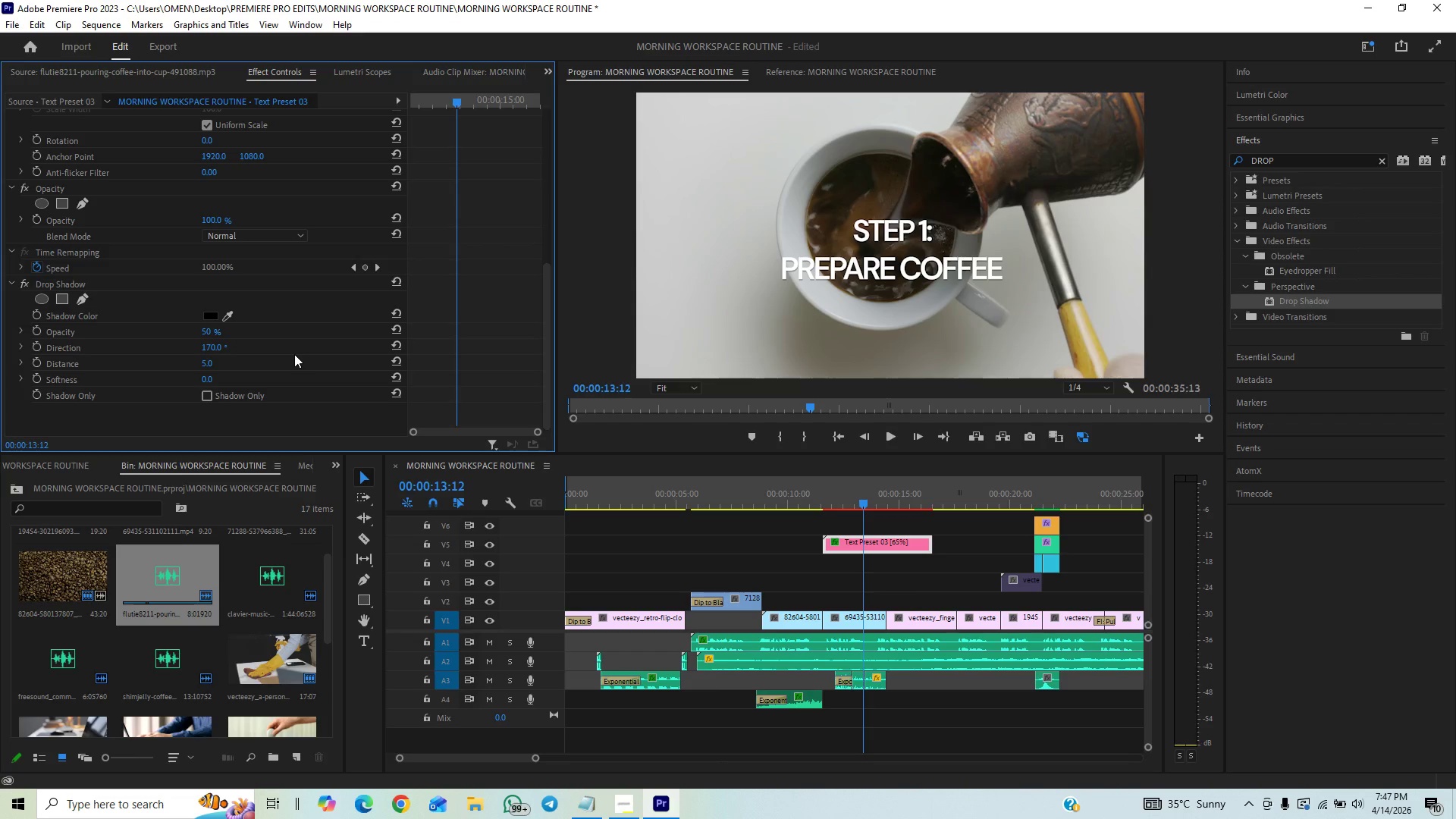 
key(Control+Z)
 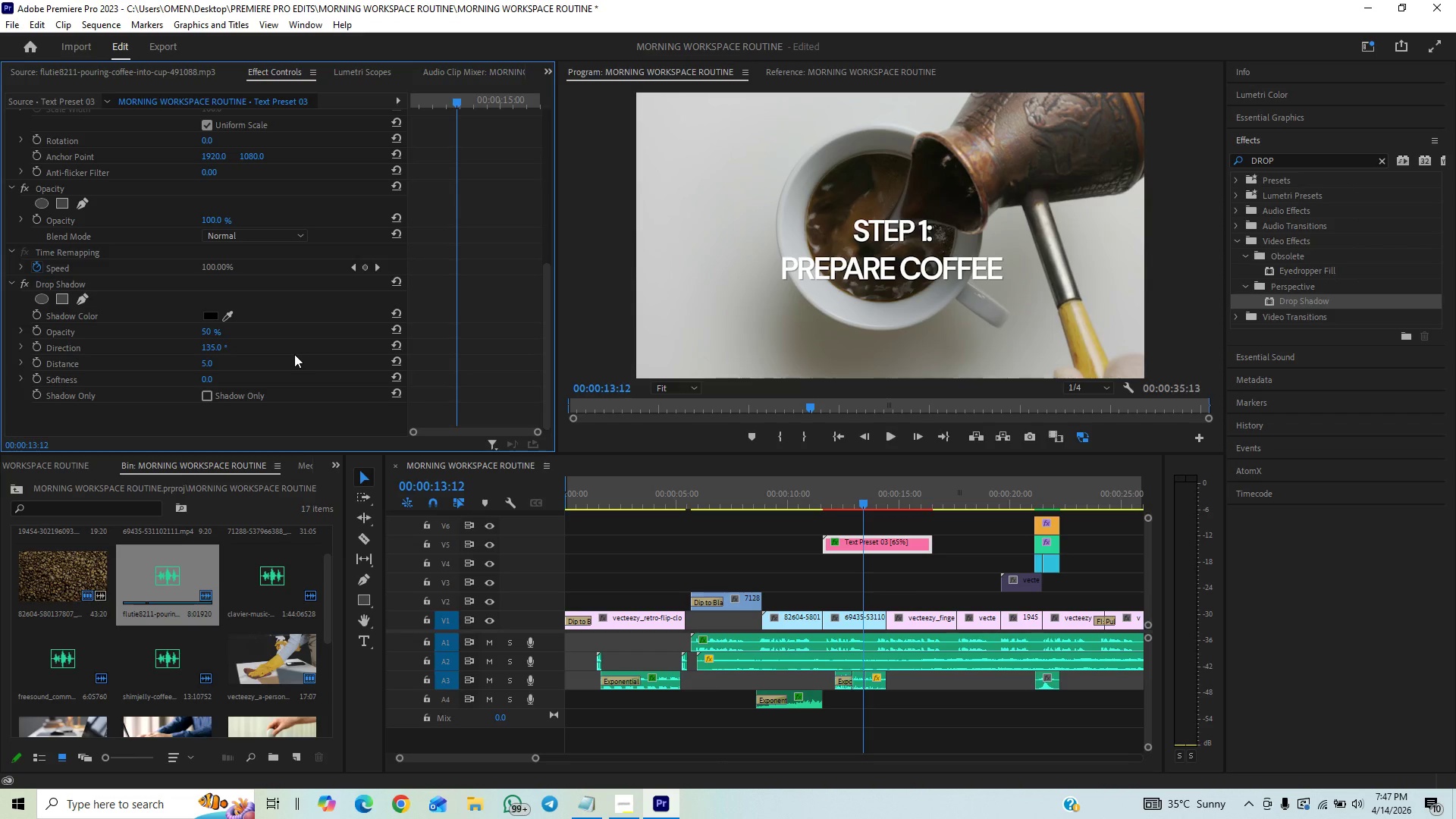 
key(Control+Z)
 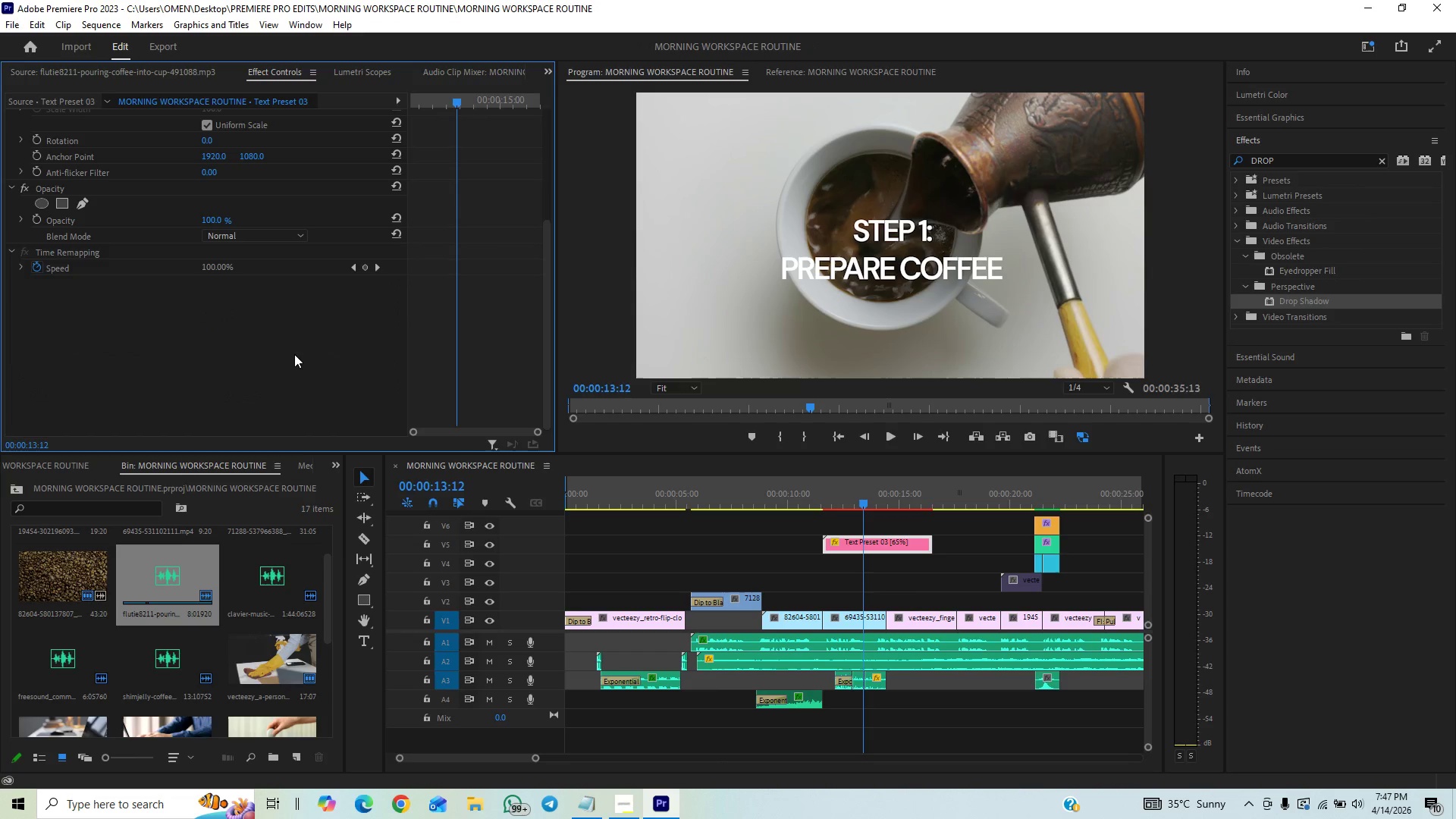 
key(Control+Shift+Z)
 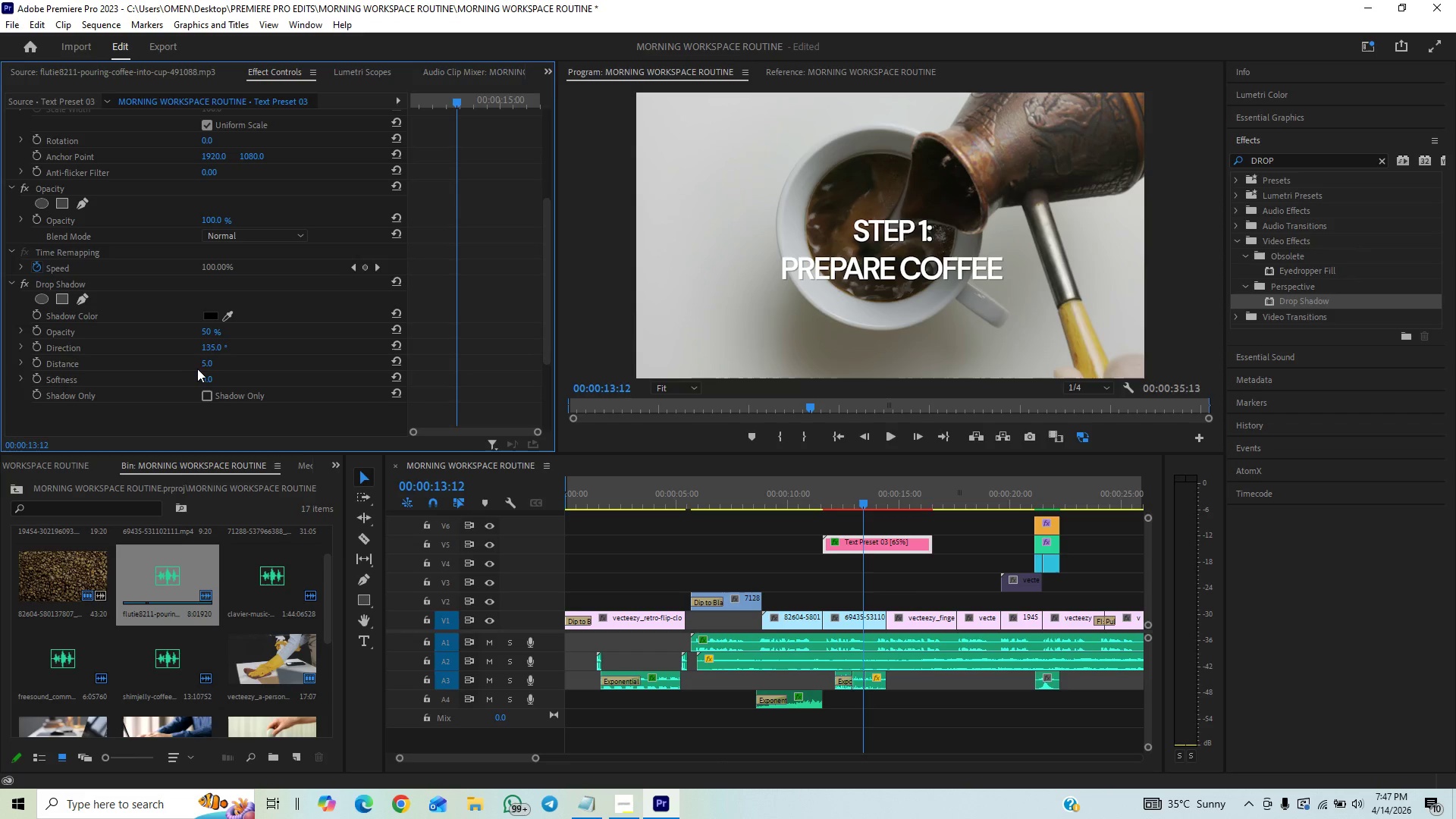 
left_click_drag(start_coordinate=[202, 362], to_coordinate=[207, 372])
 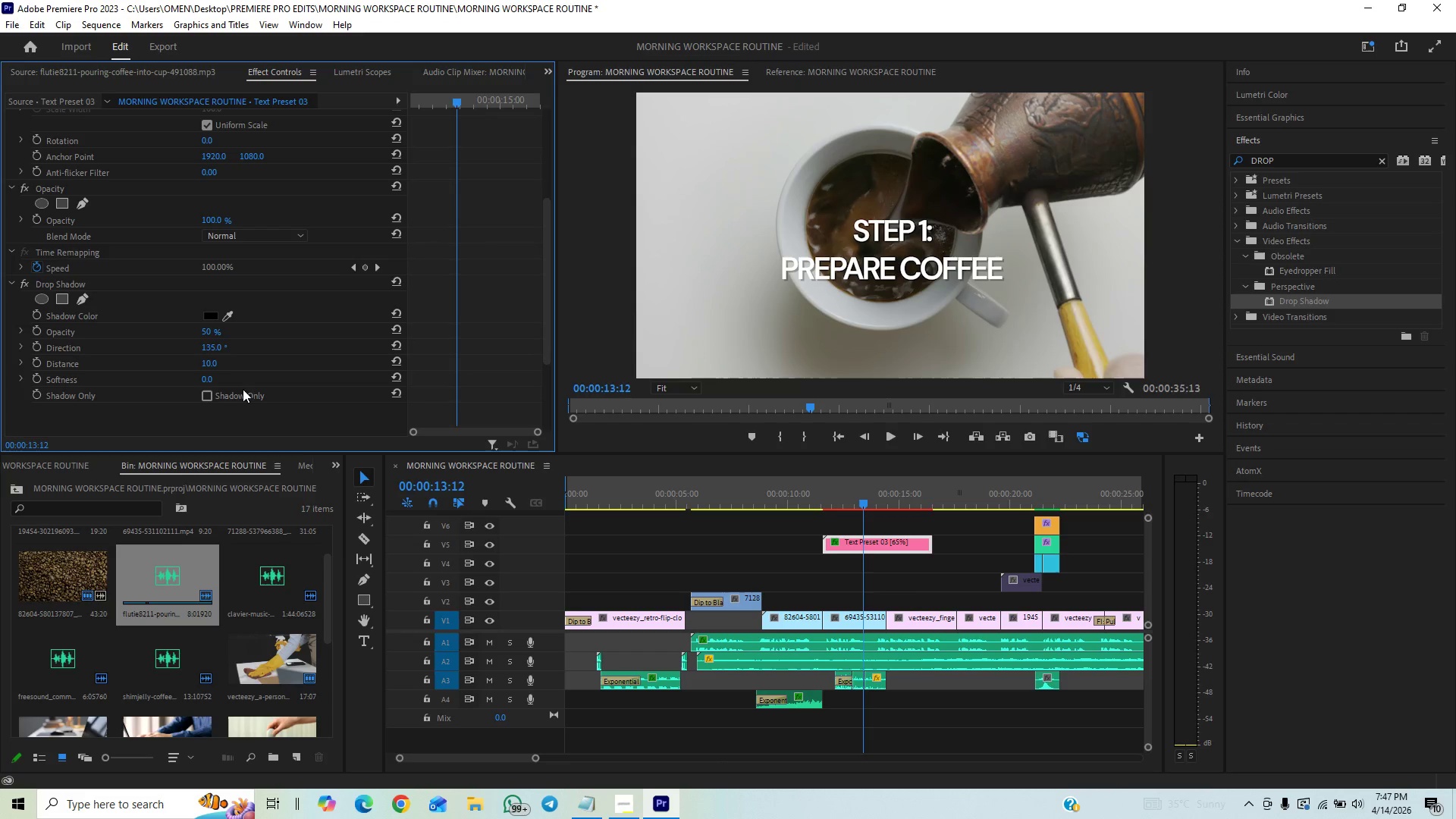 
left_click_drag(start_coordinate=[208, 334], to_coordinate=[340, 347])
 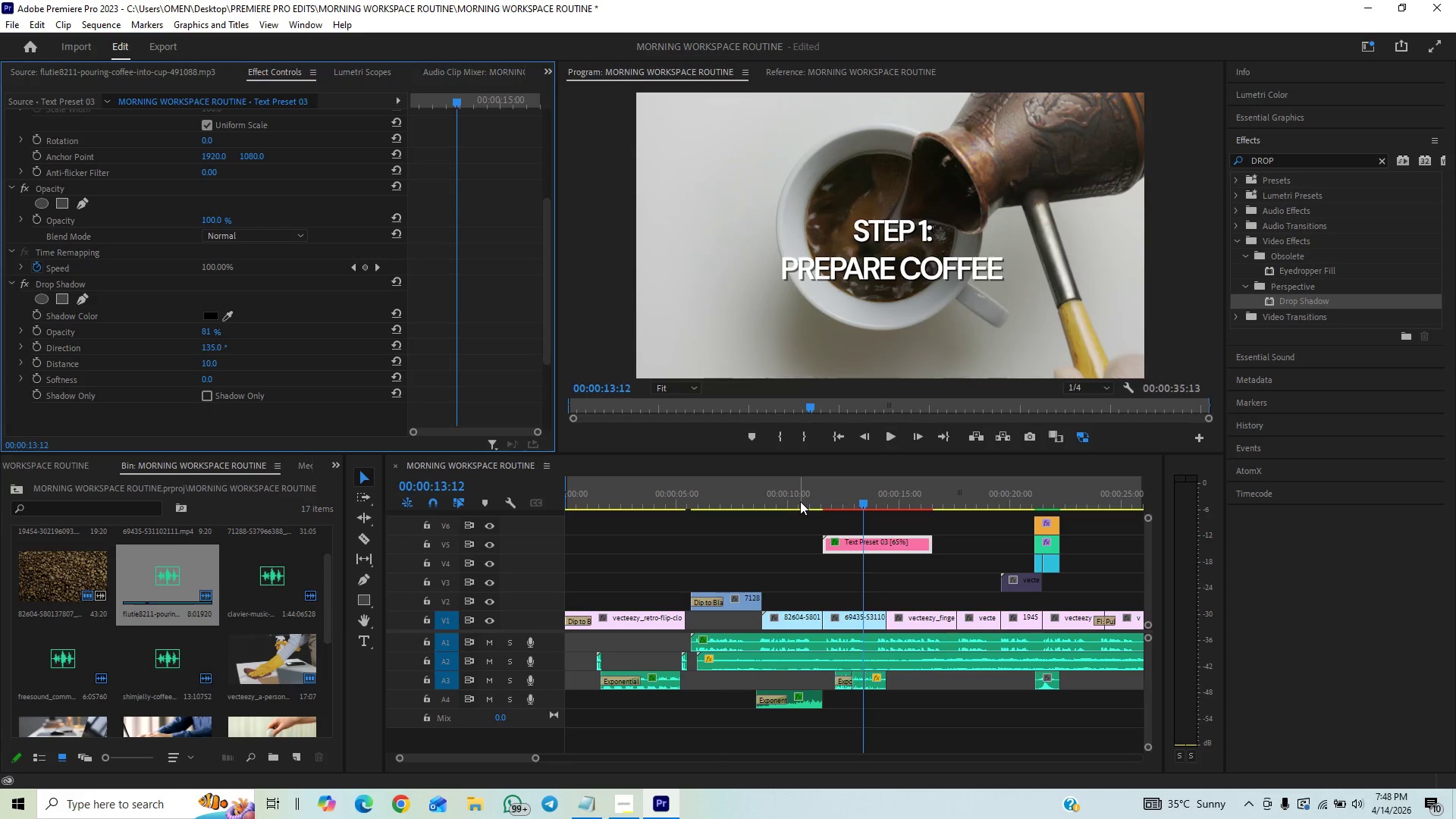 
wait(15.84)
 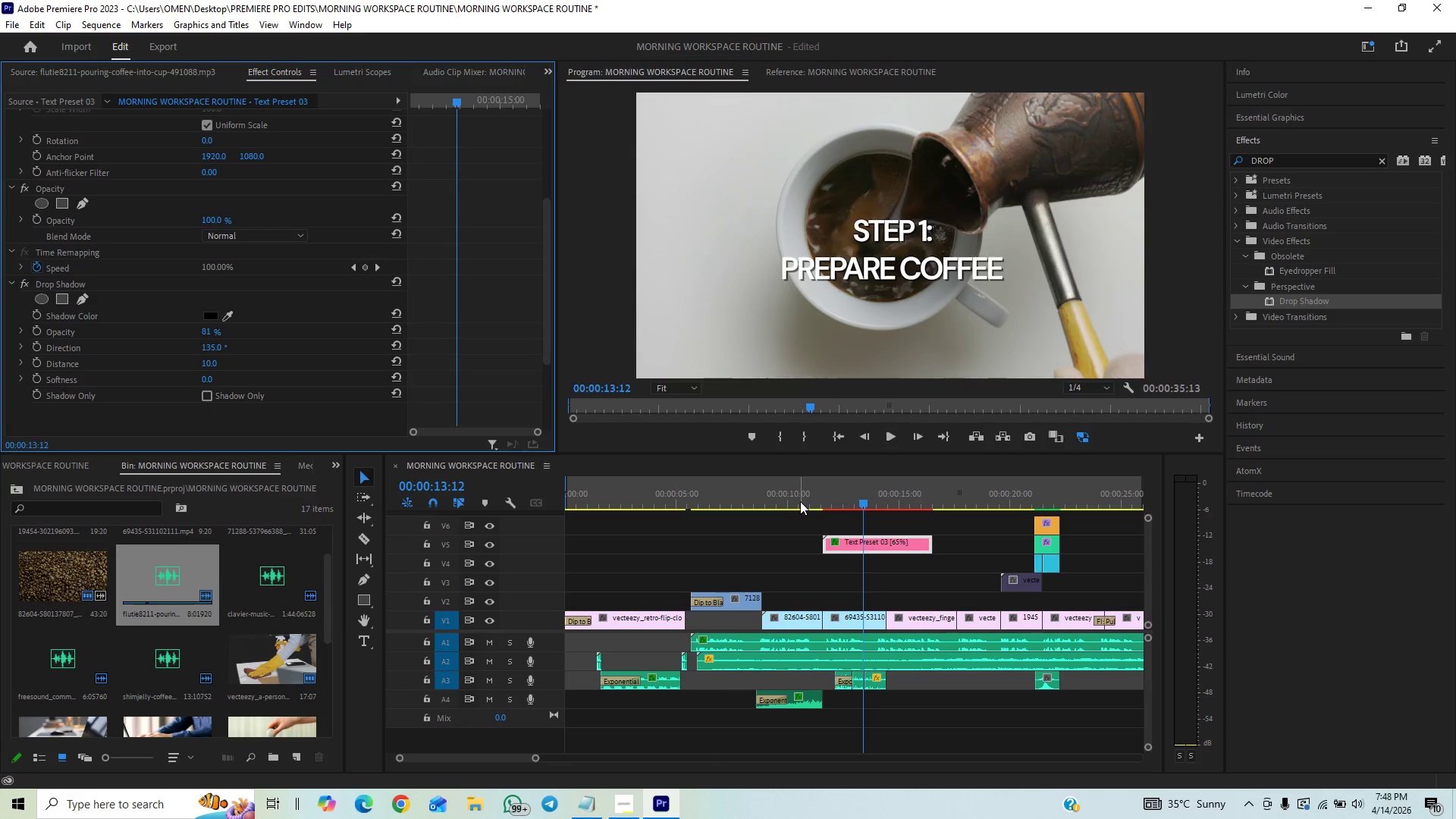 
left_click([793, 503])
 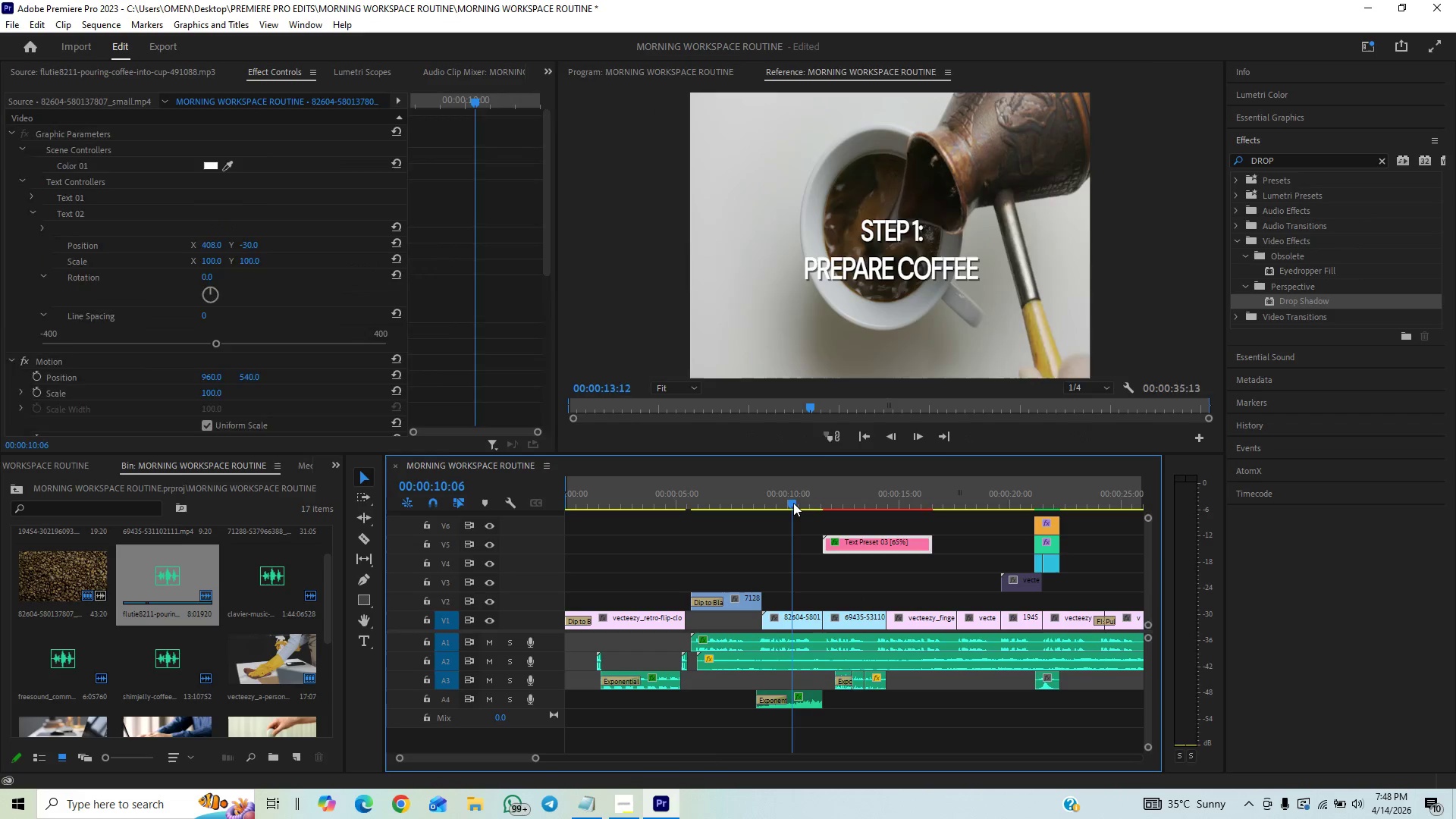 
key(Space)
 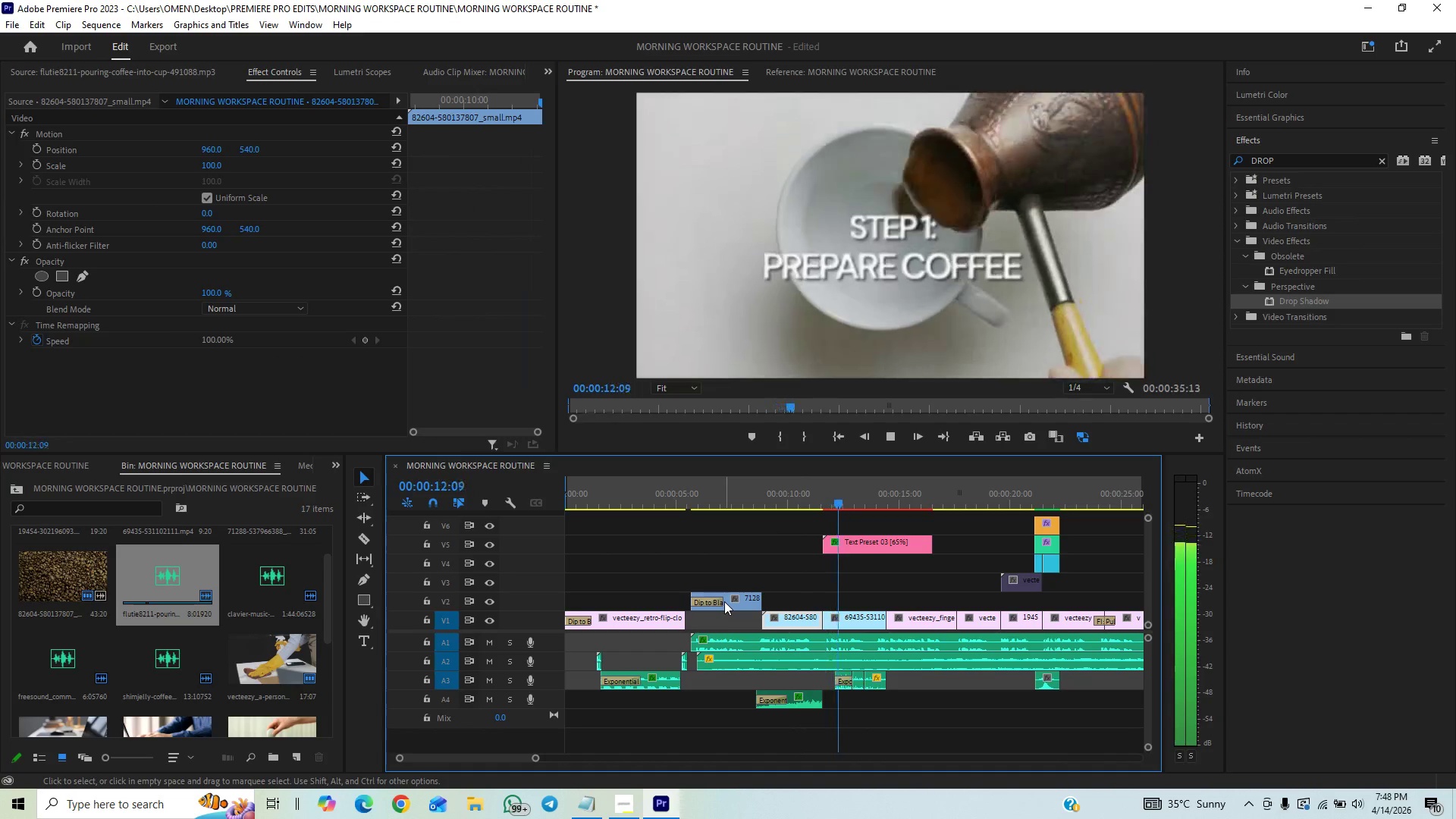 
key(Space)
 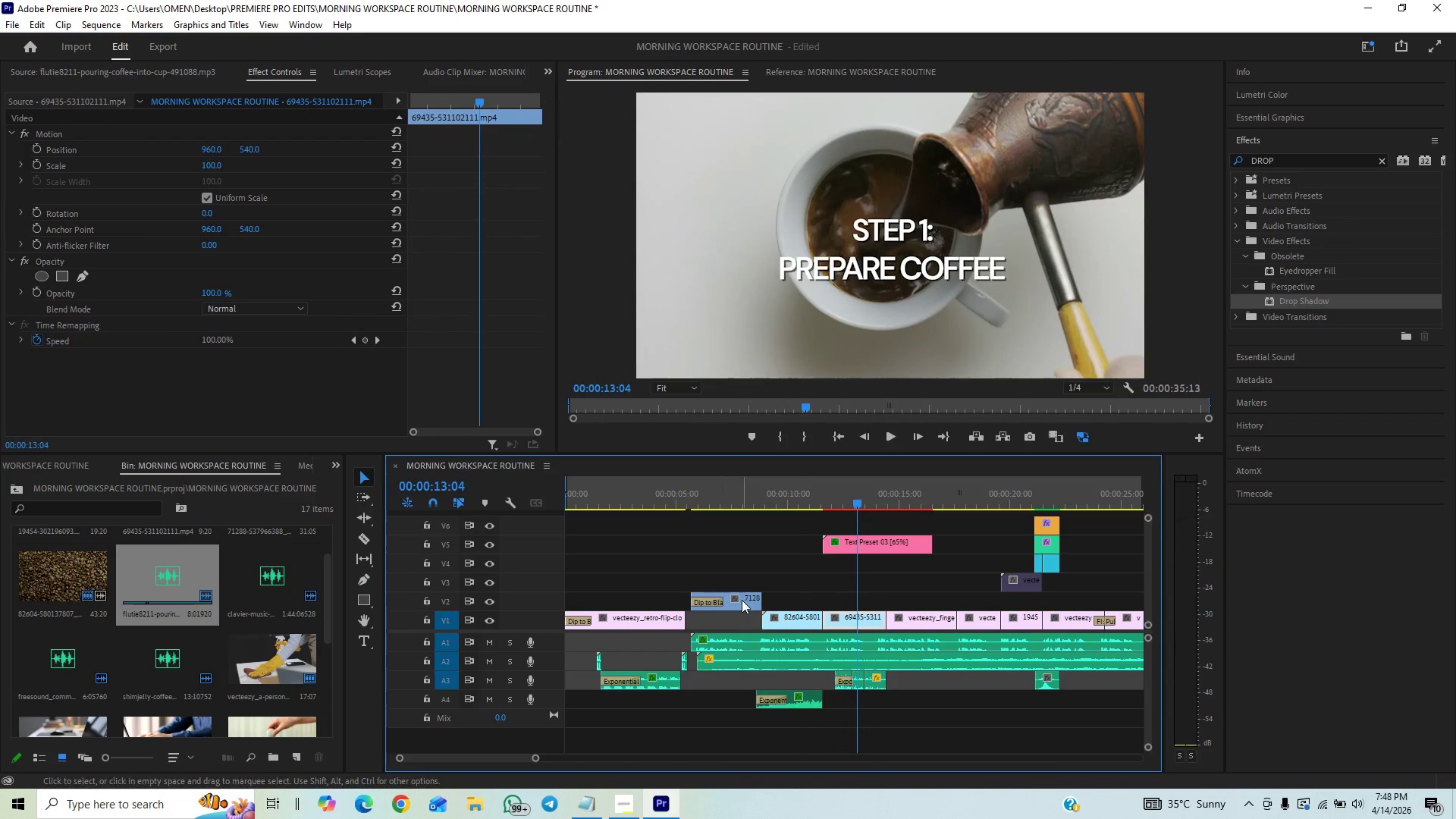 
key(Space)
 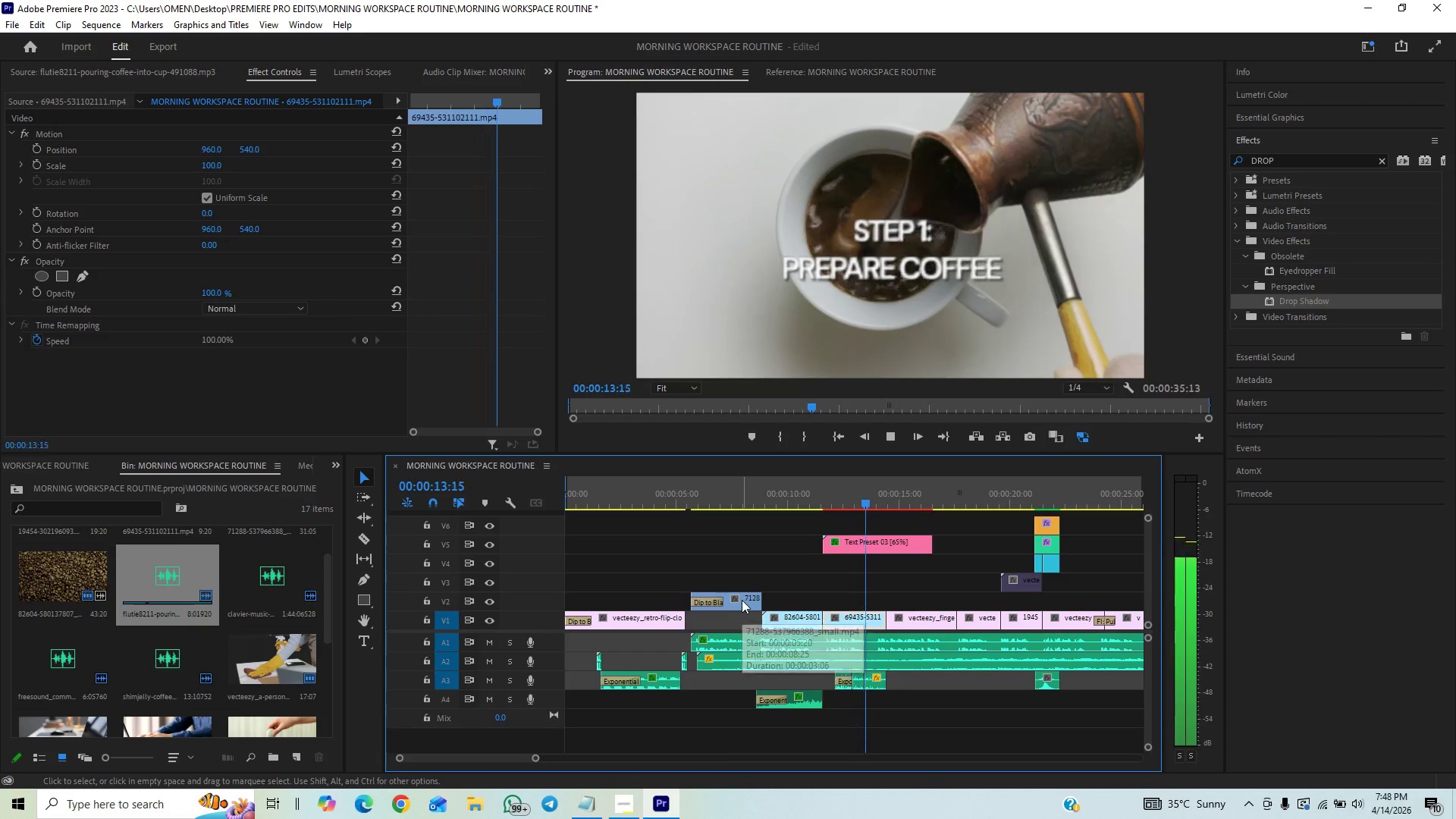 
key(Space)
 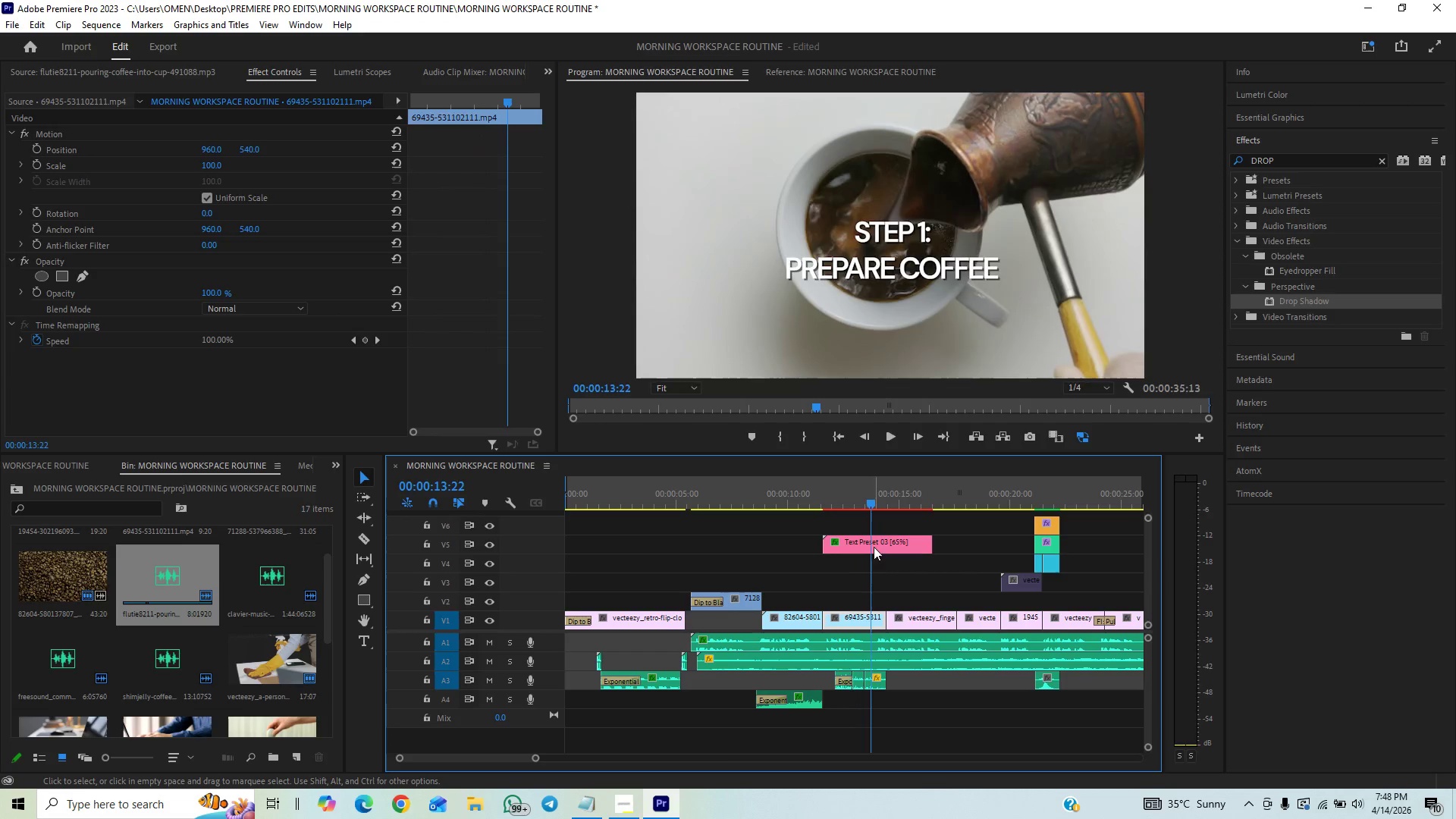 
left_click([874, 538])
 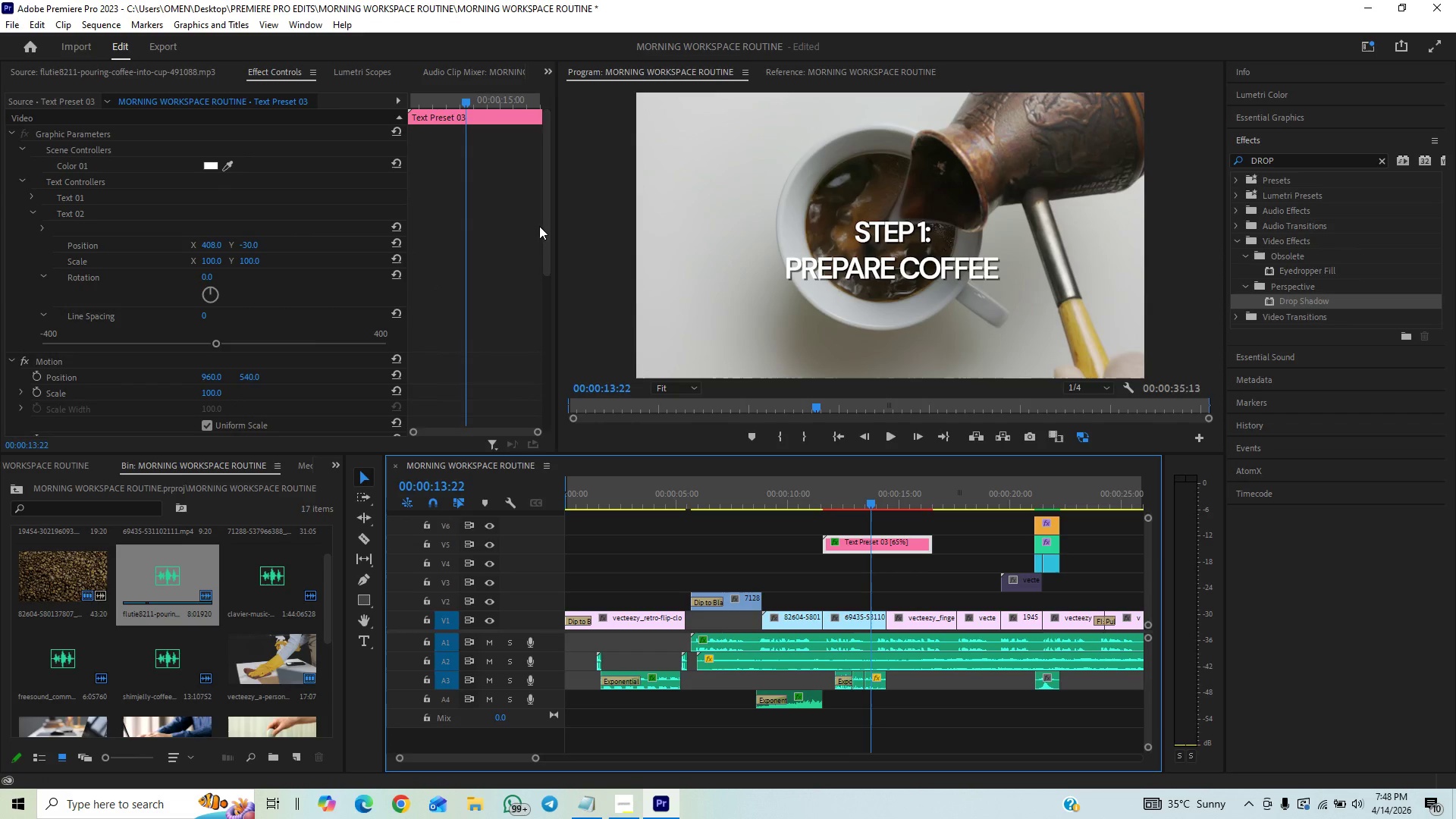 
left_click_drag(start_coordinate=[544, 225], to_coordinate=[518, 420])
 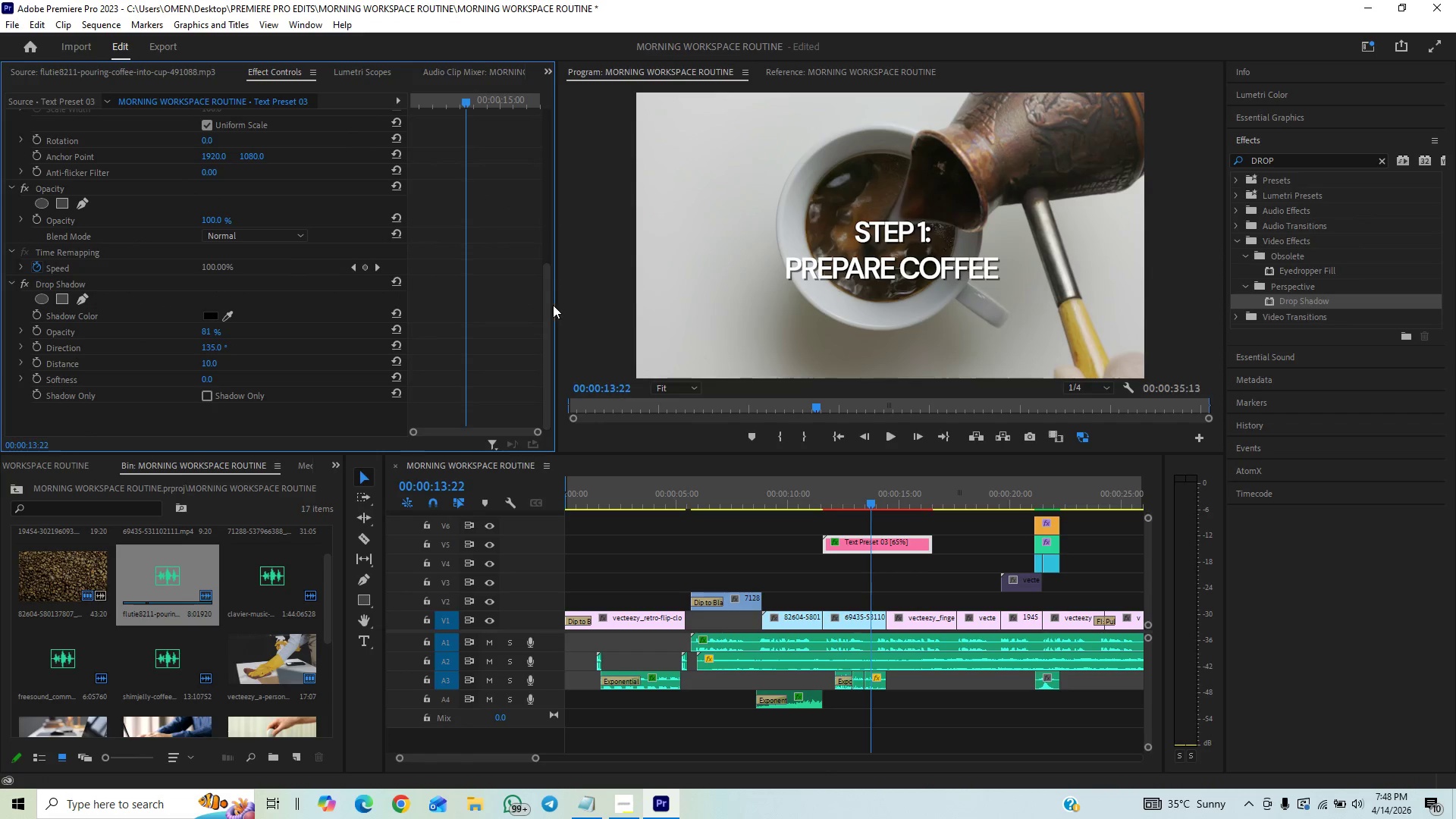 
left_click_drag(start_coordinate=[549, 306], to_coordinate=[543, 347])
 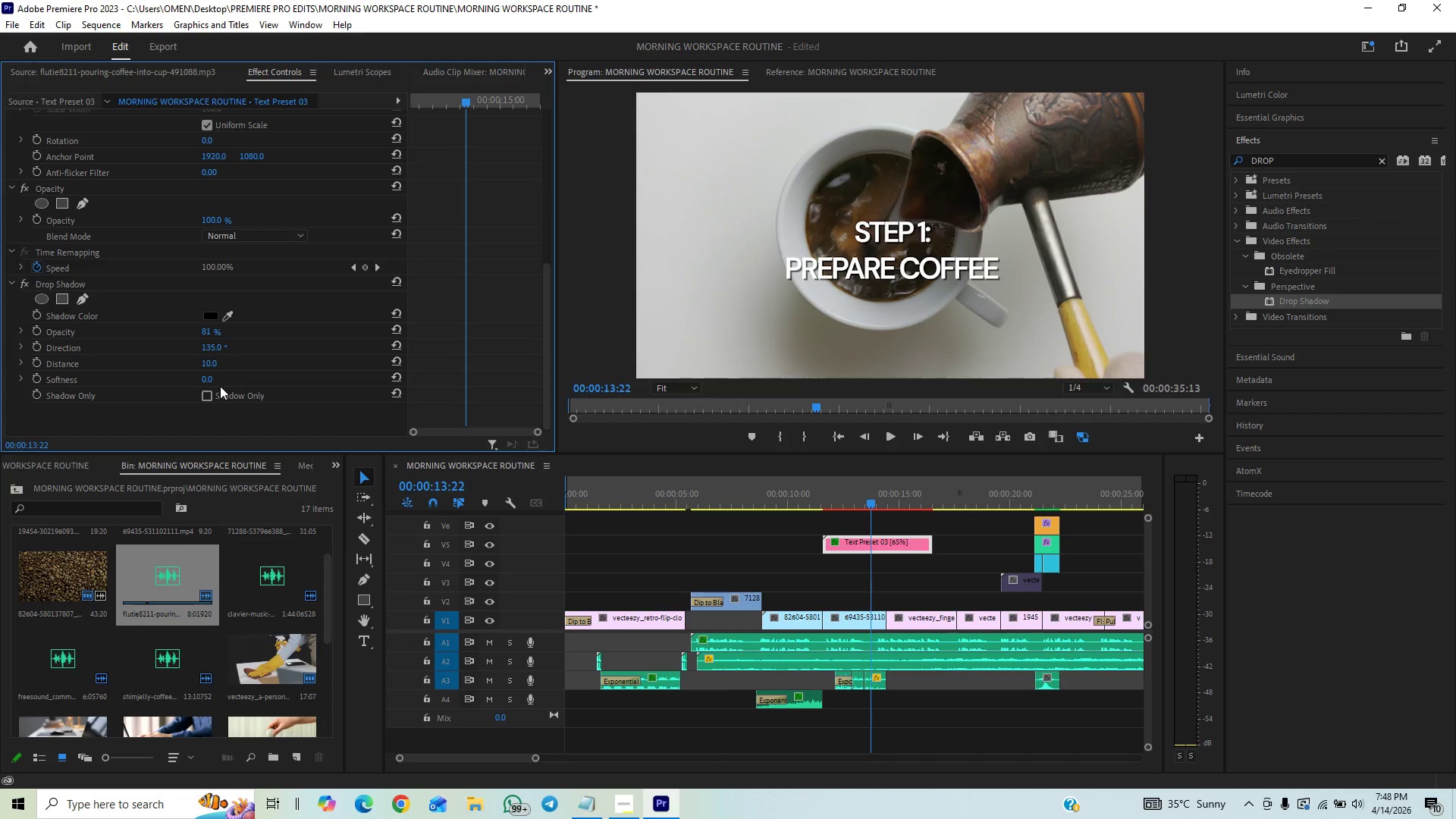 
left_click([204, 396])
 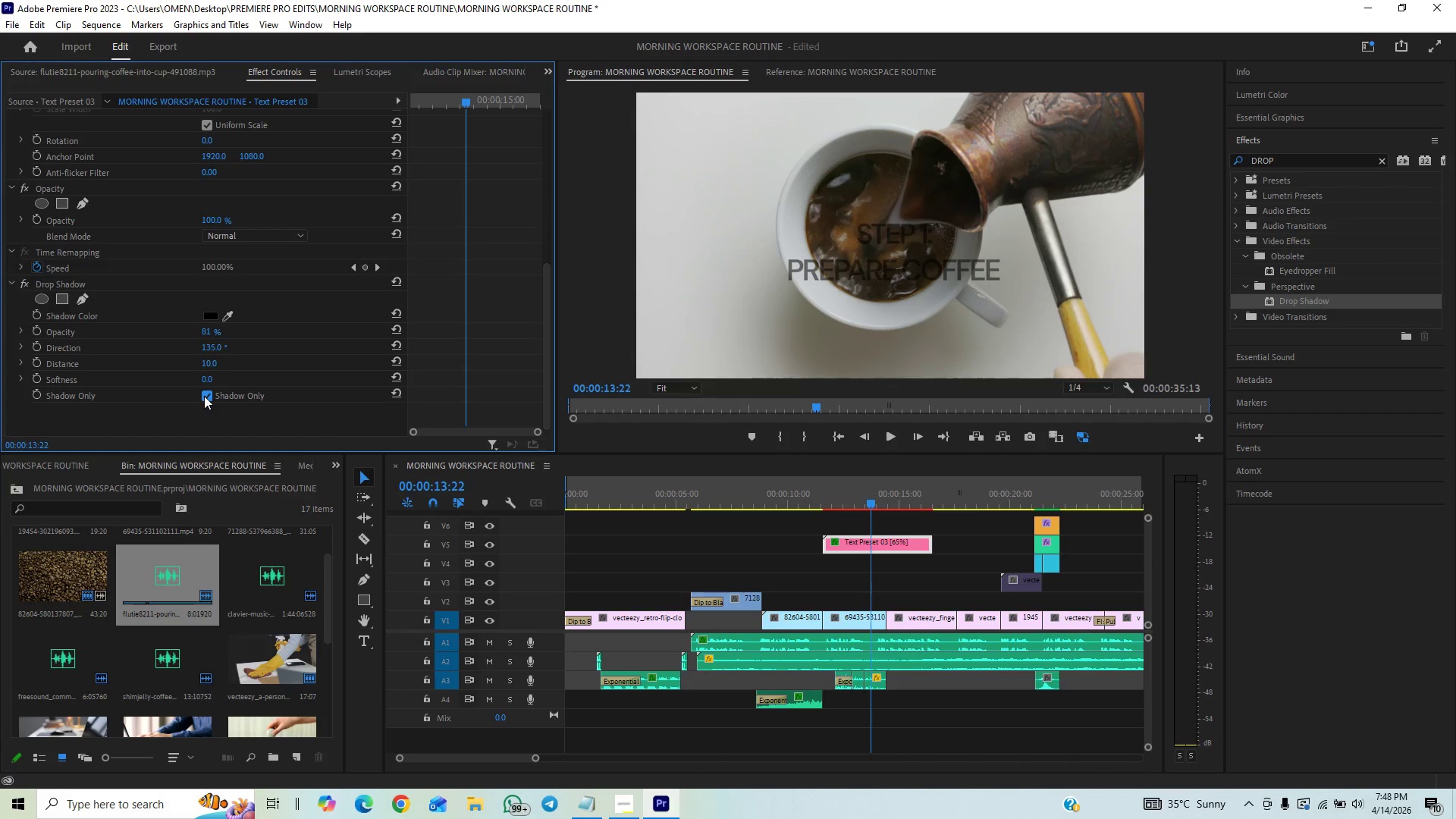 
left_click([204, 396])
 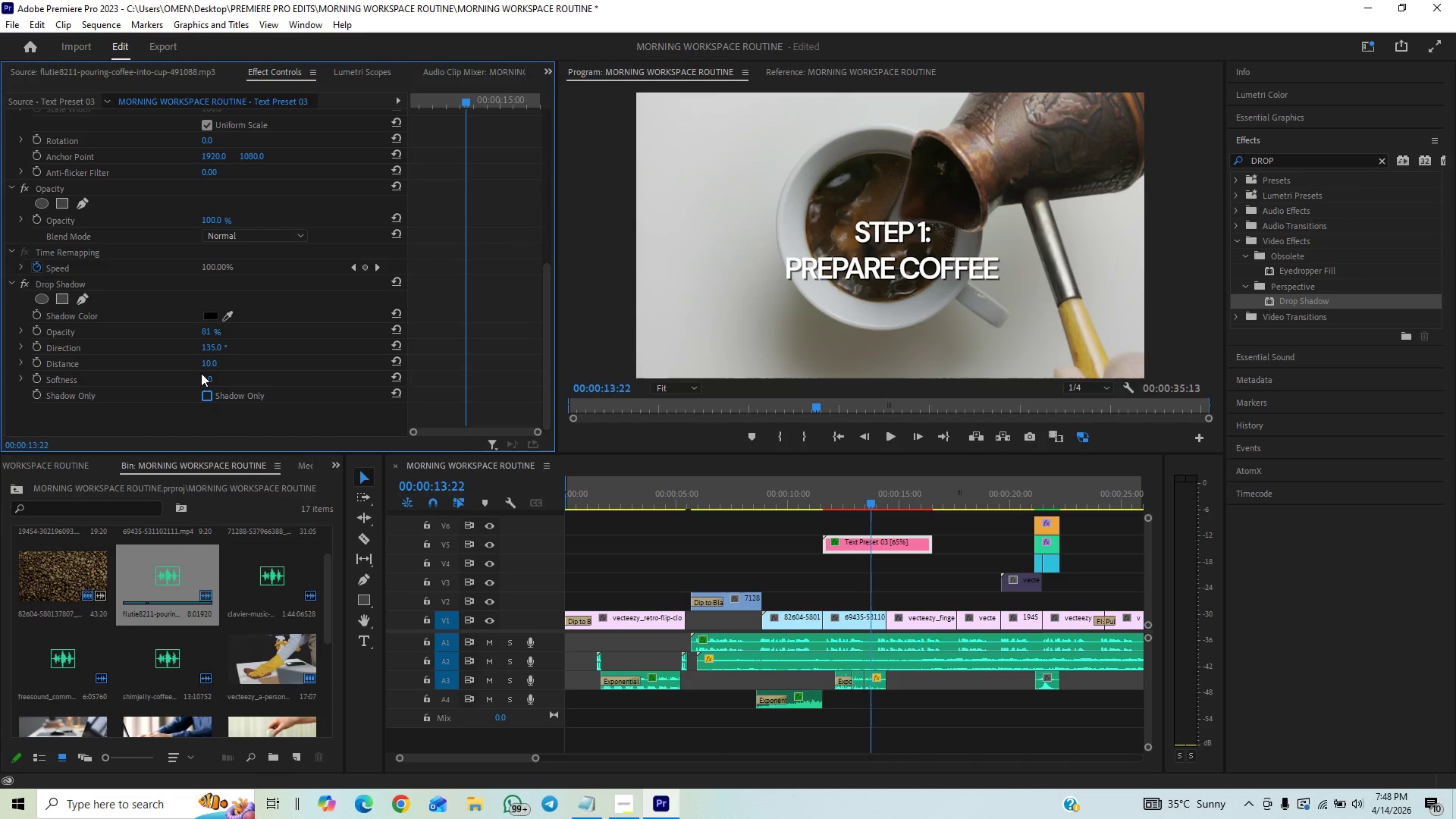 
left_click_drag(start_coordinate=[209, 378], to_coordinate=[221, 378])
 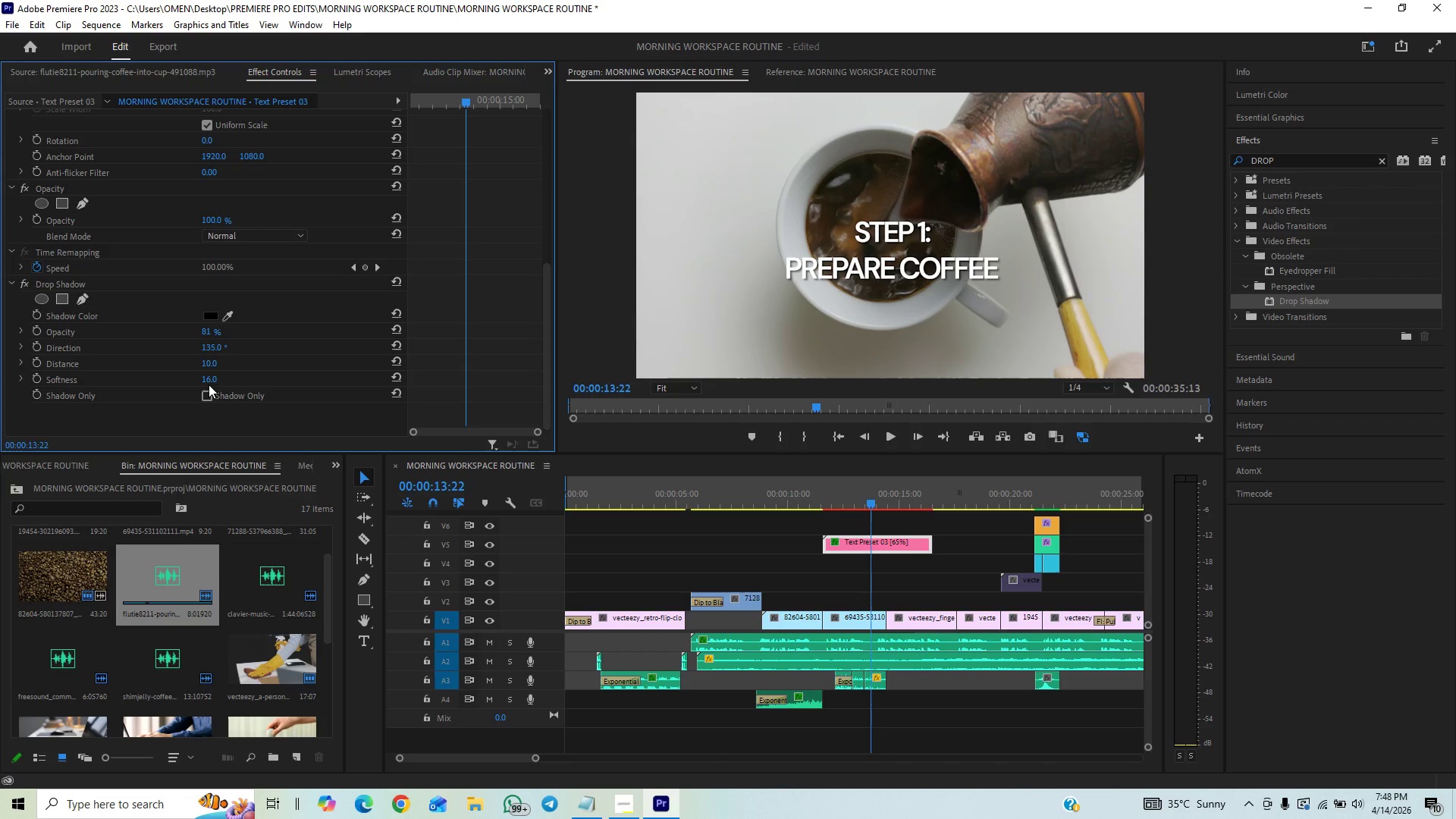 
left_click_drag(start_coordinate=[210, 379], to_coordinate=[215, 379])
 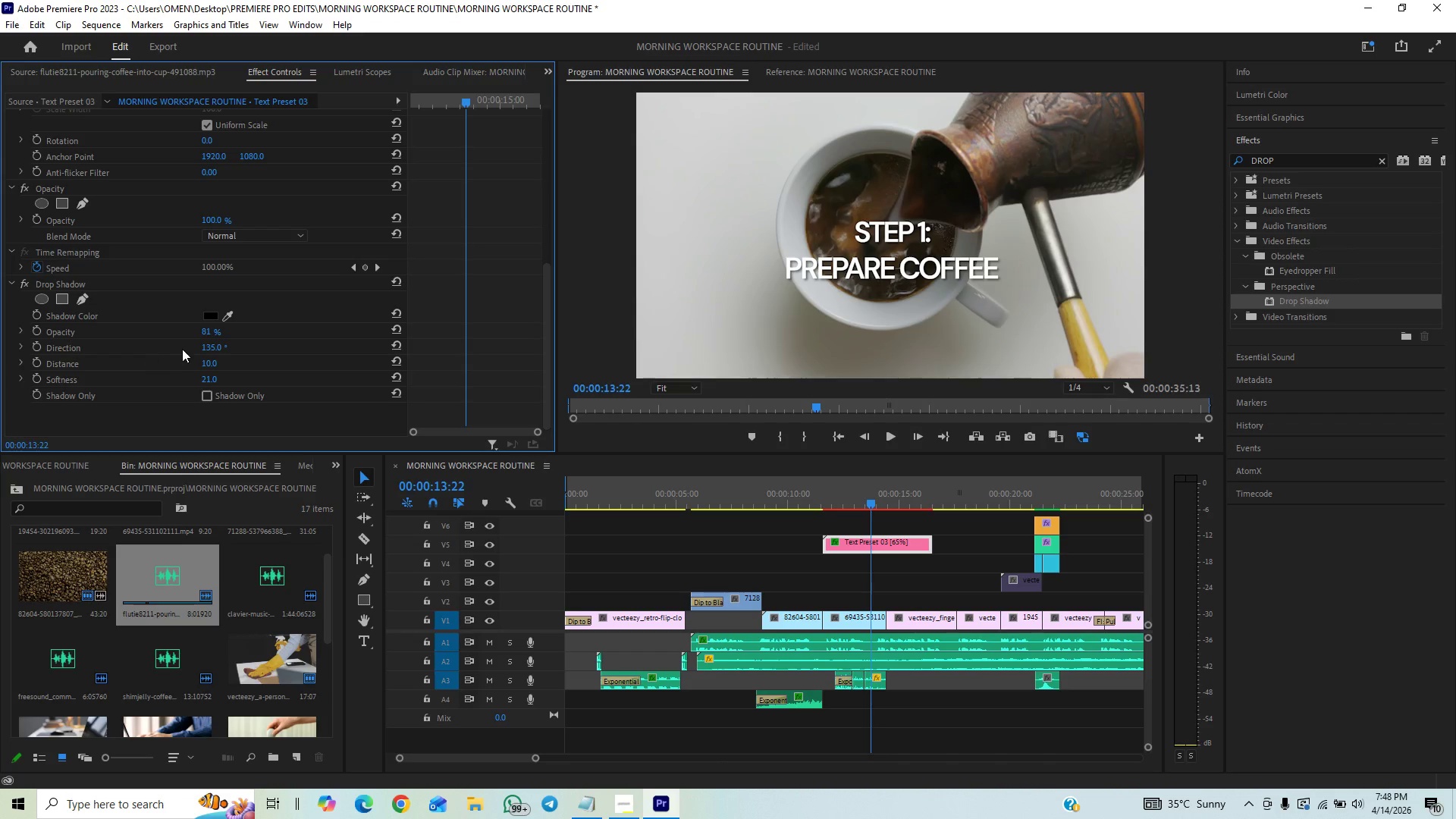 
left_click_drag(start_coordinate=[205, 328], to_coordinate=[284, 328])
 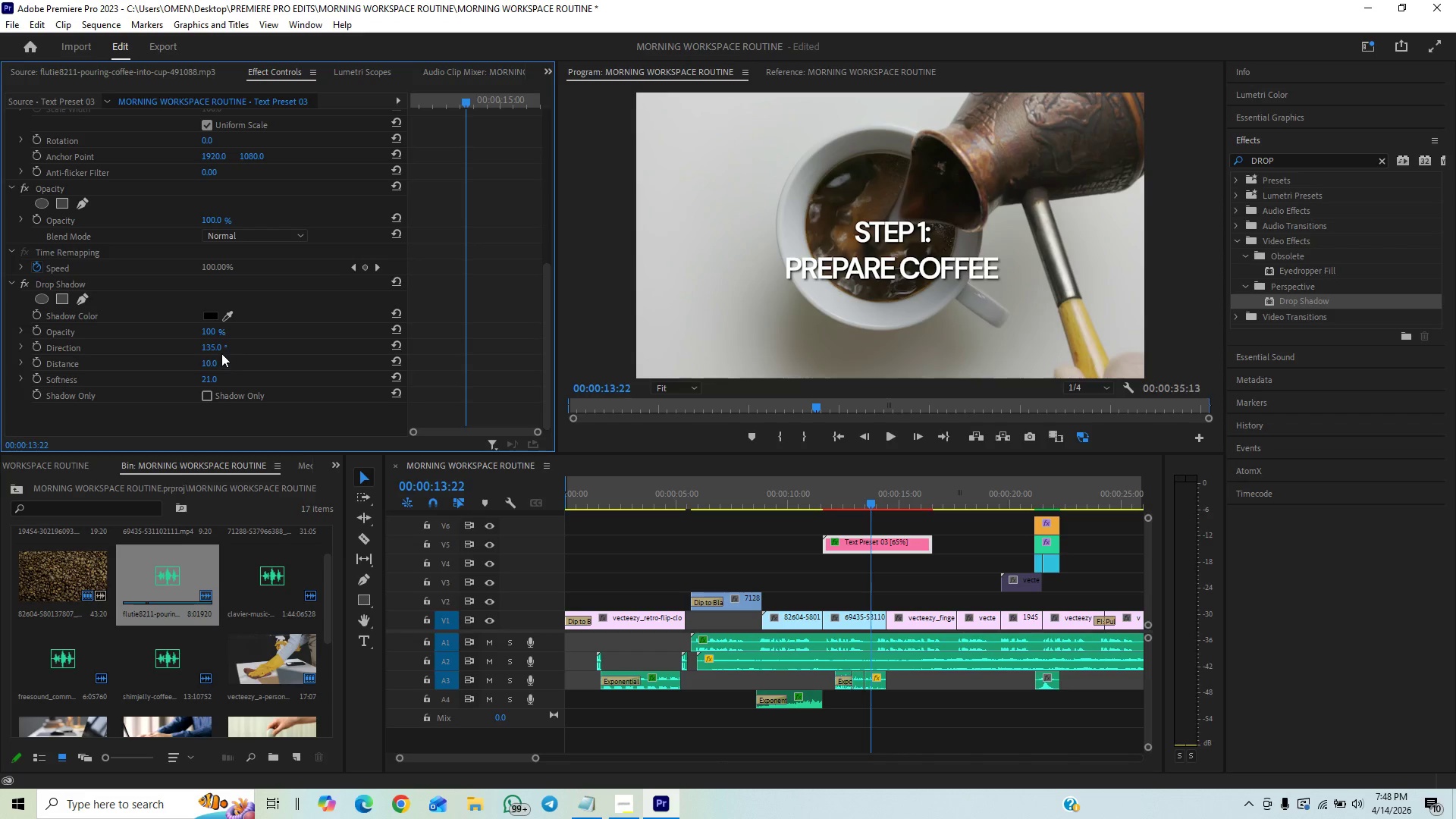 
left_click_drag(start_coordinate=[218, 349], to_coordinate=[221, 355])
 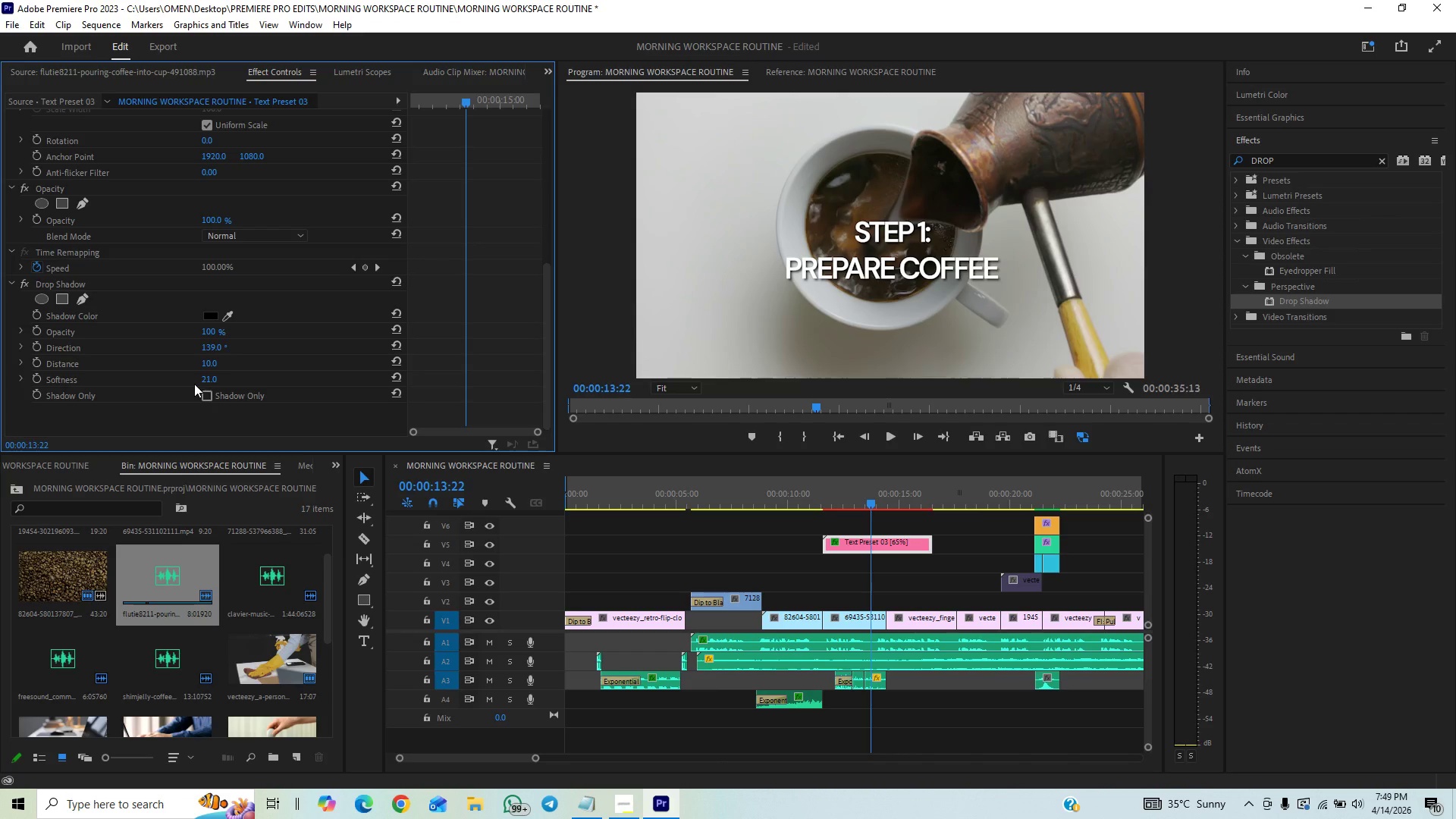 
left_click_drag(start_coordinate=[211, 381], to_coordinate=[203, 388])
 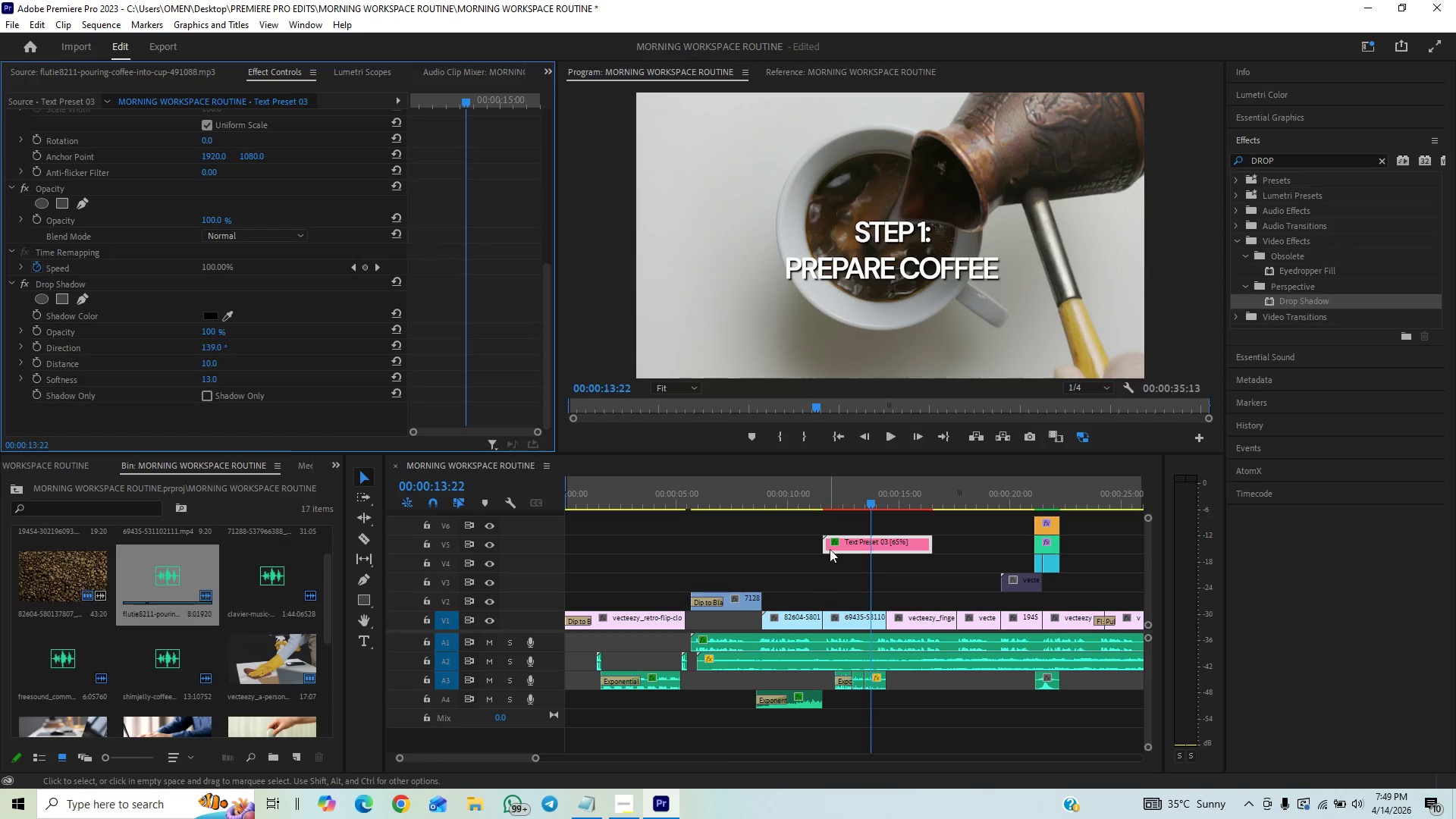 
wait(6.52)
 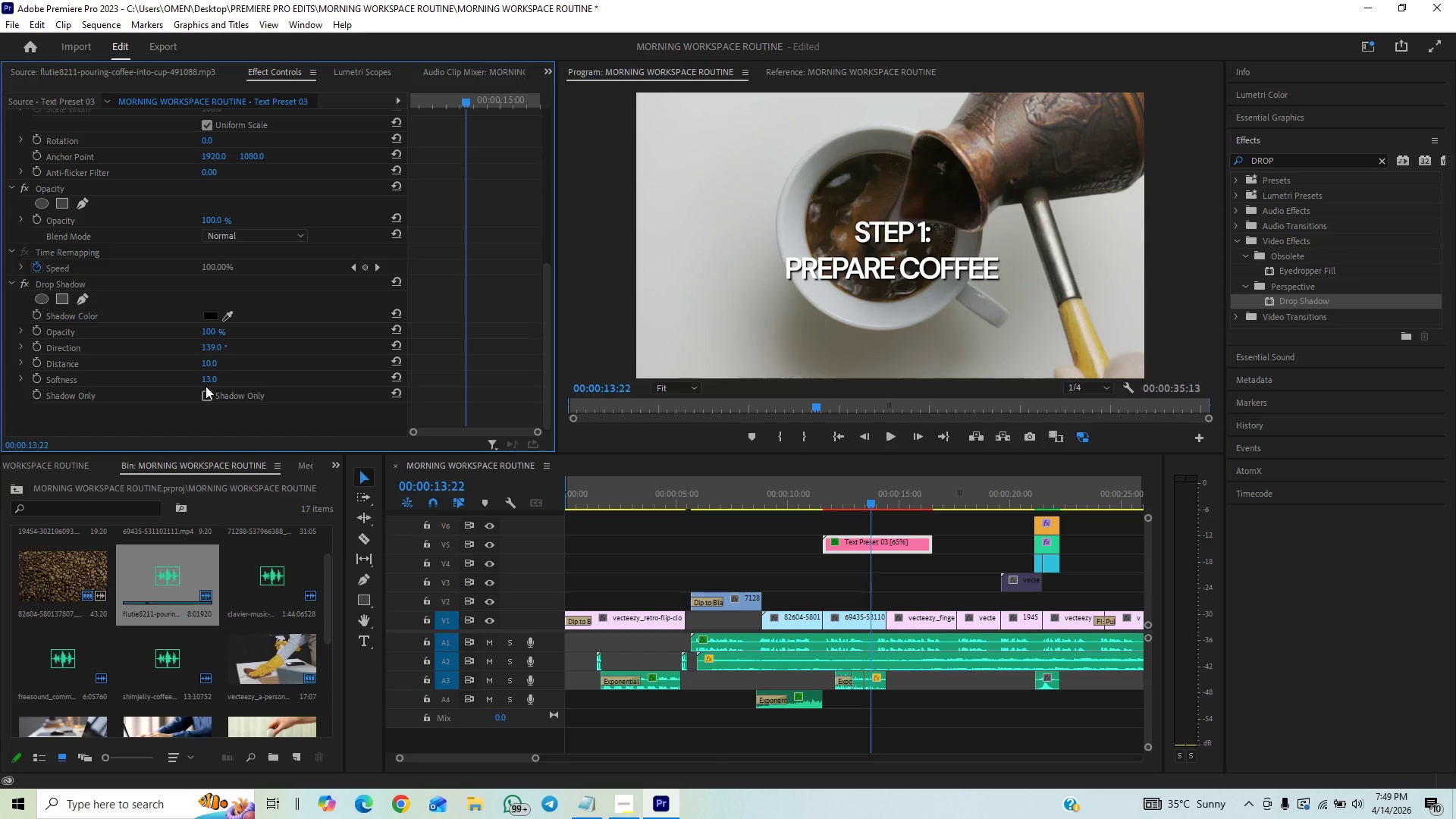 
left_click([802, 501])
 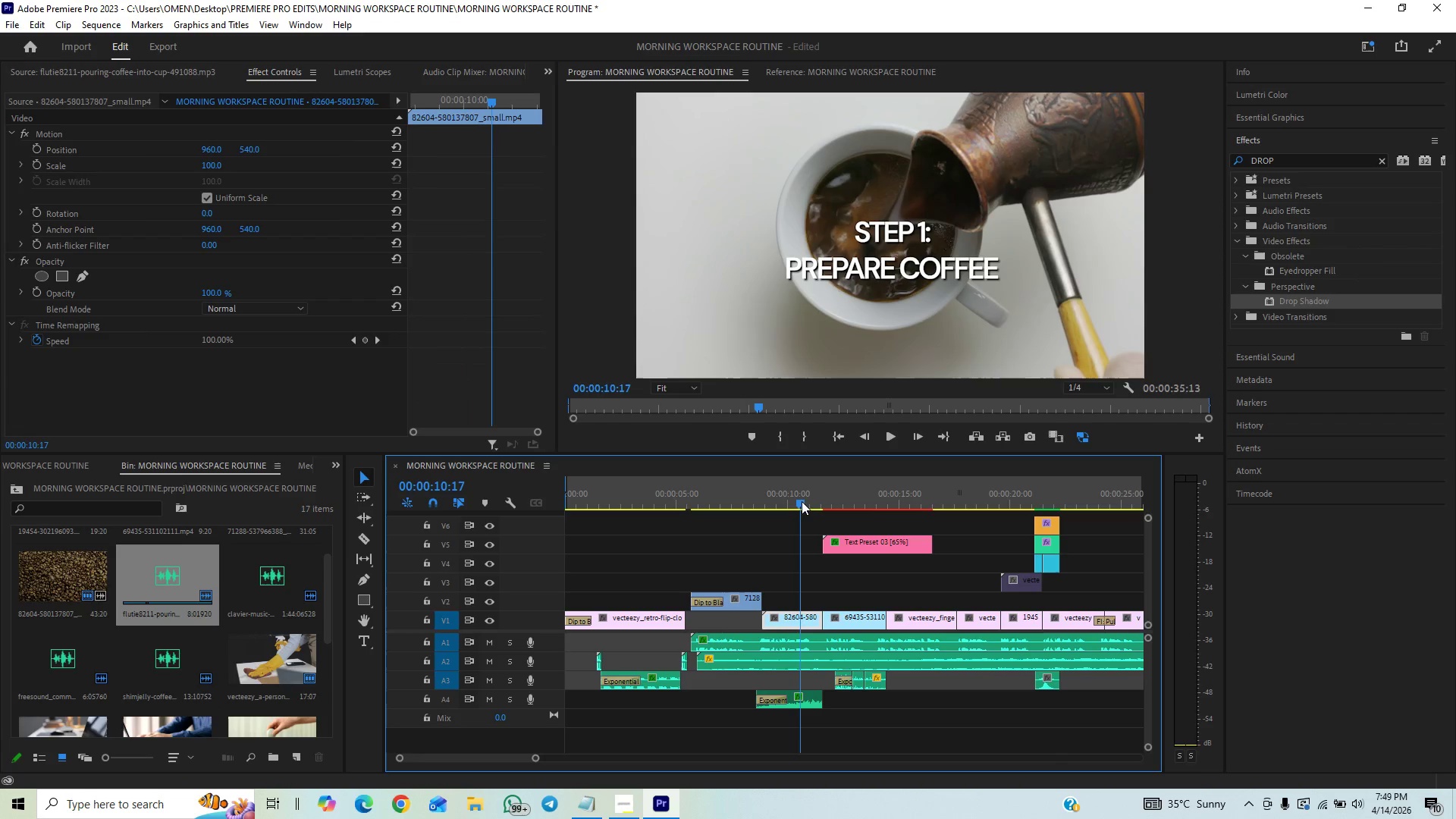 
key(Space)
 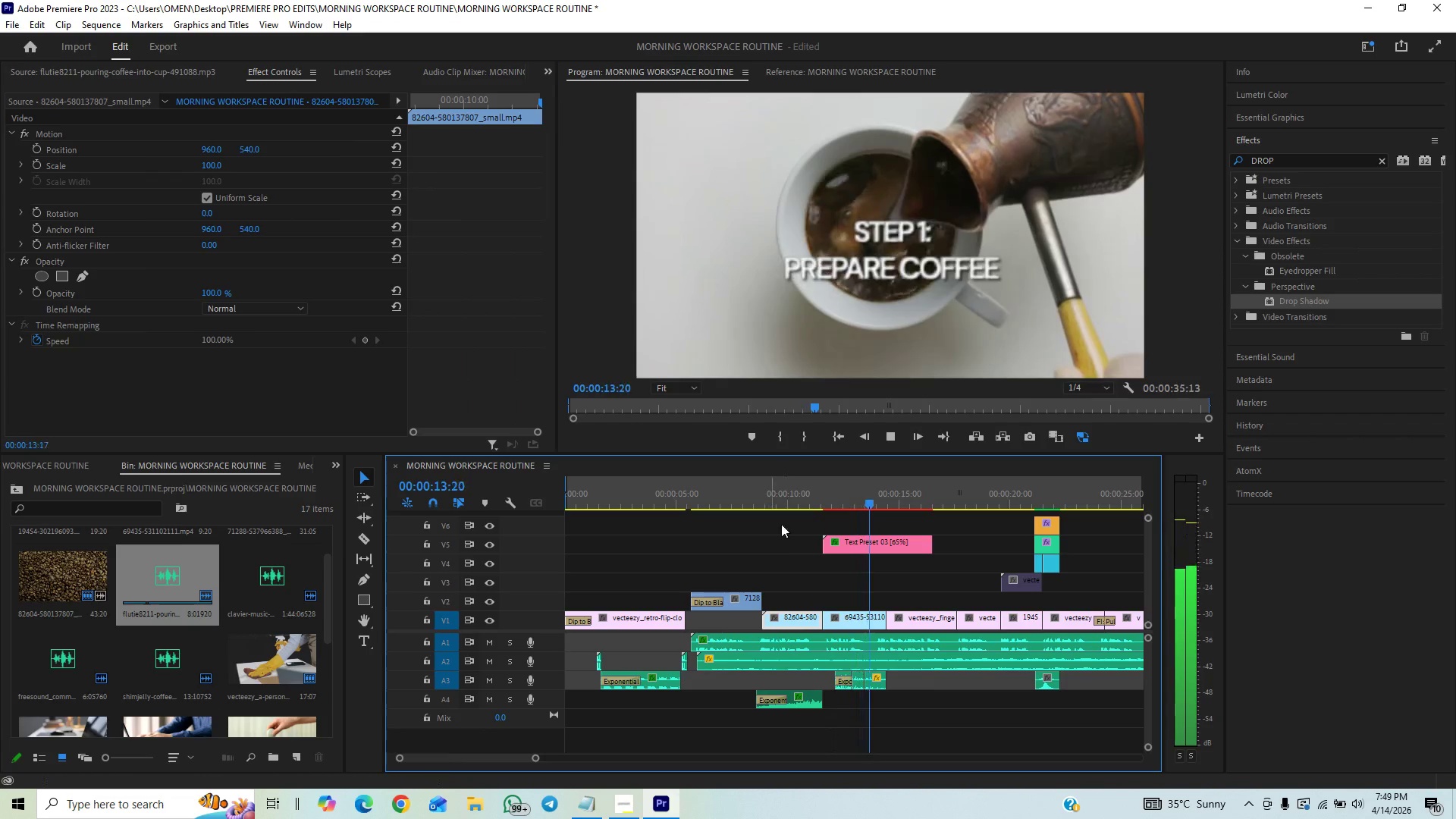 
key(Space)
 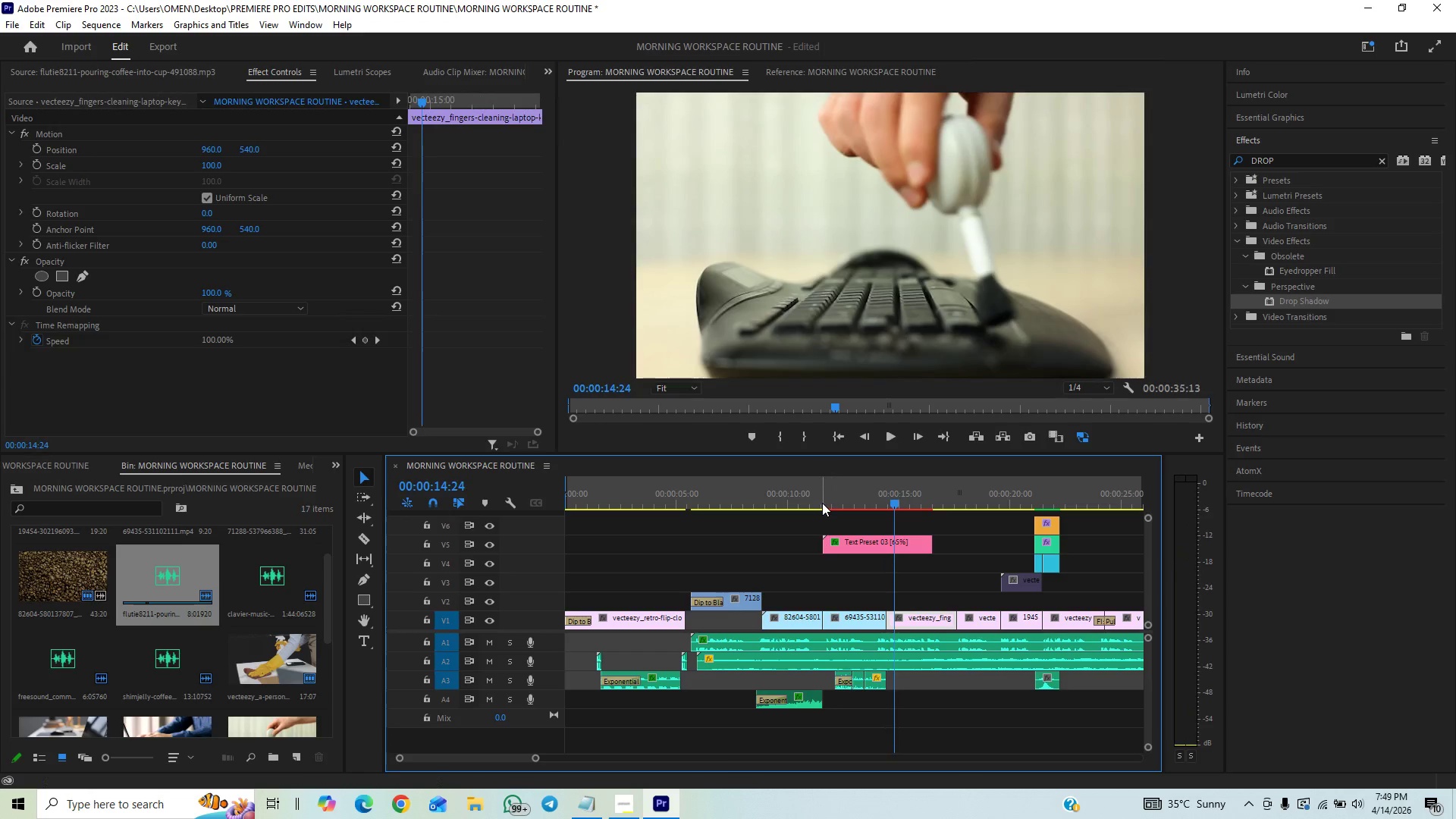 
left_click_drag(start_coordinate=[813, 500], to_coordinate=[806, 504])
 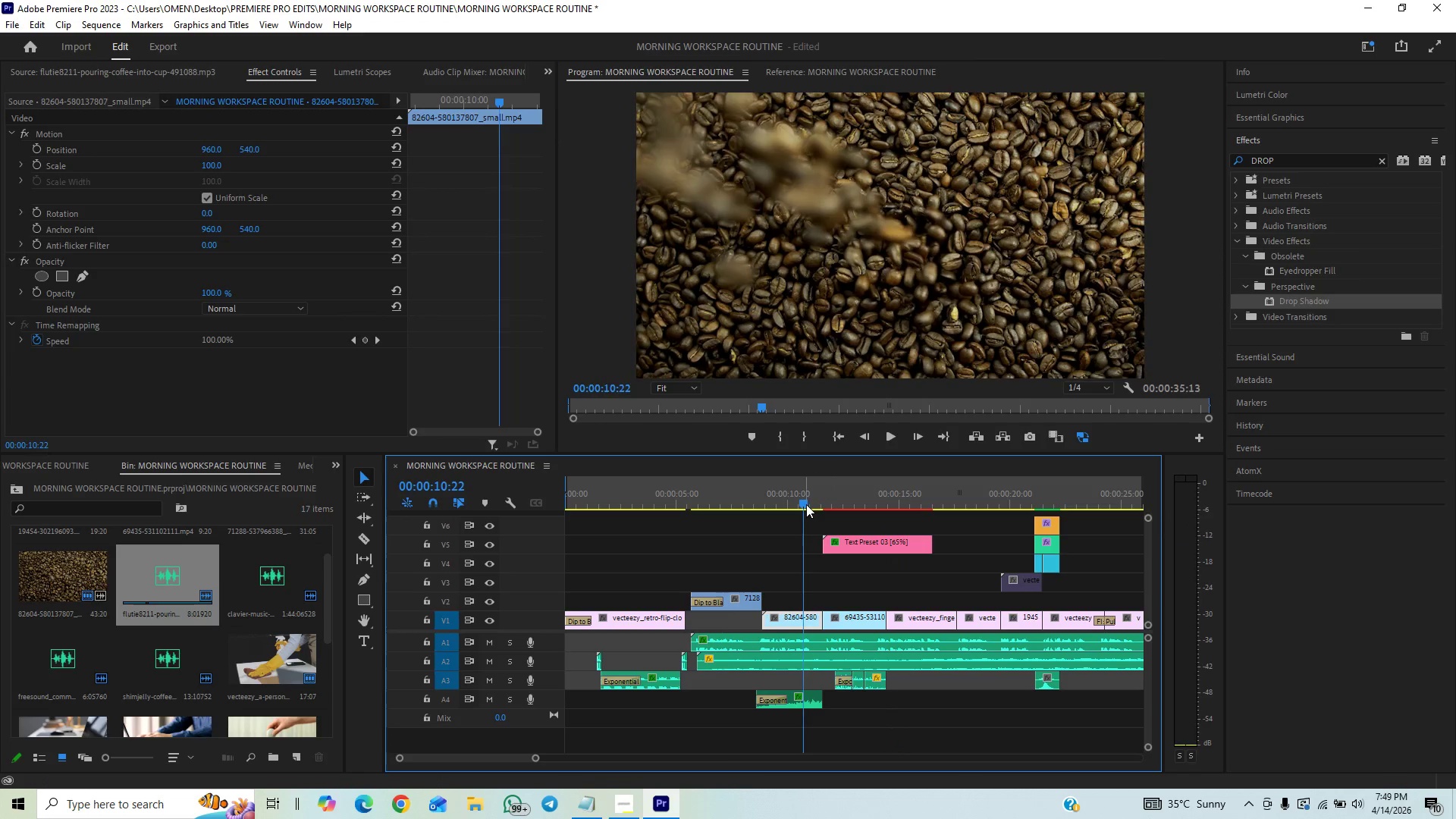 
key(Space)
 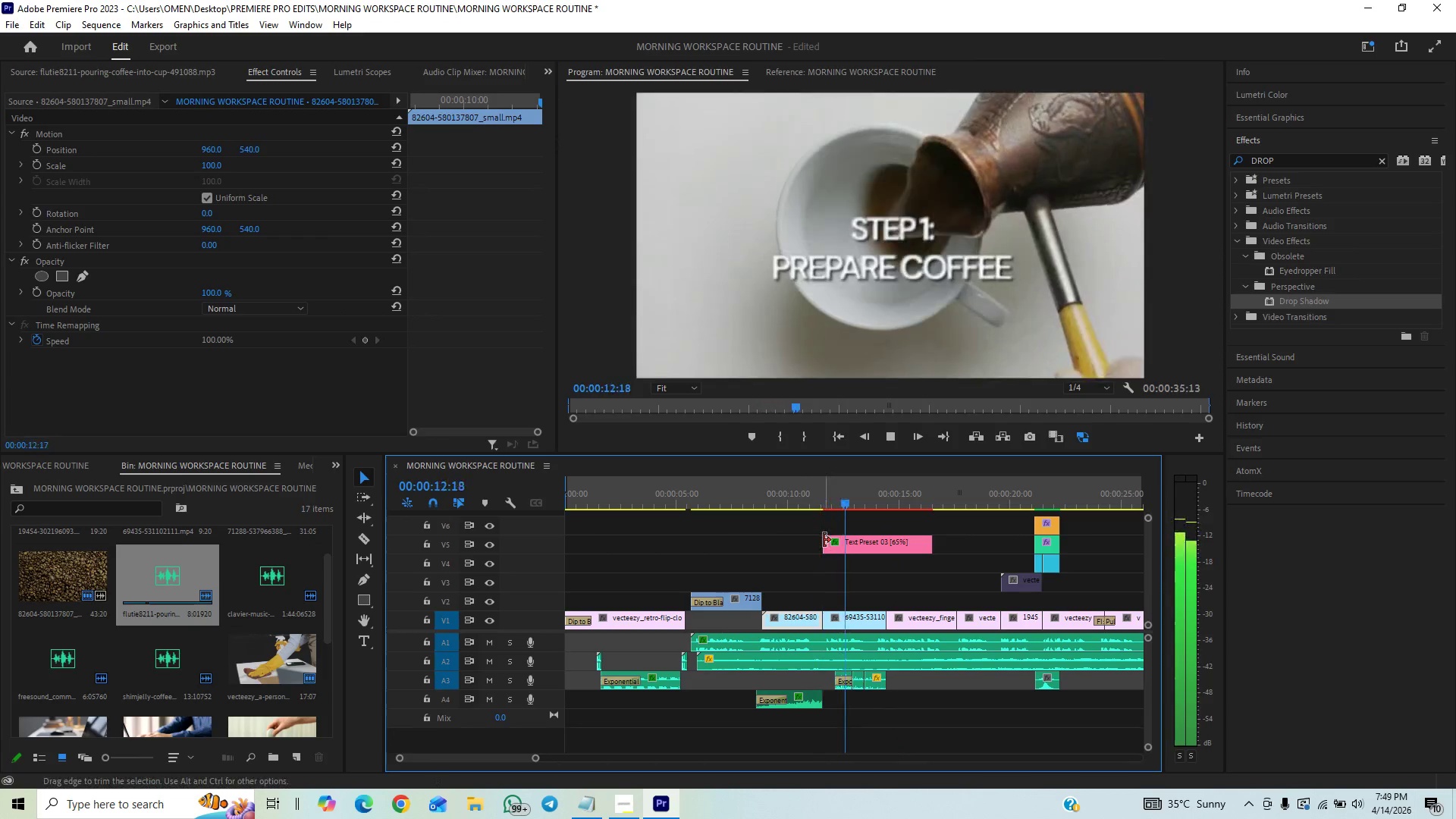 
key(Space)
 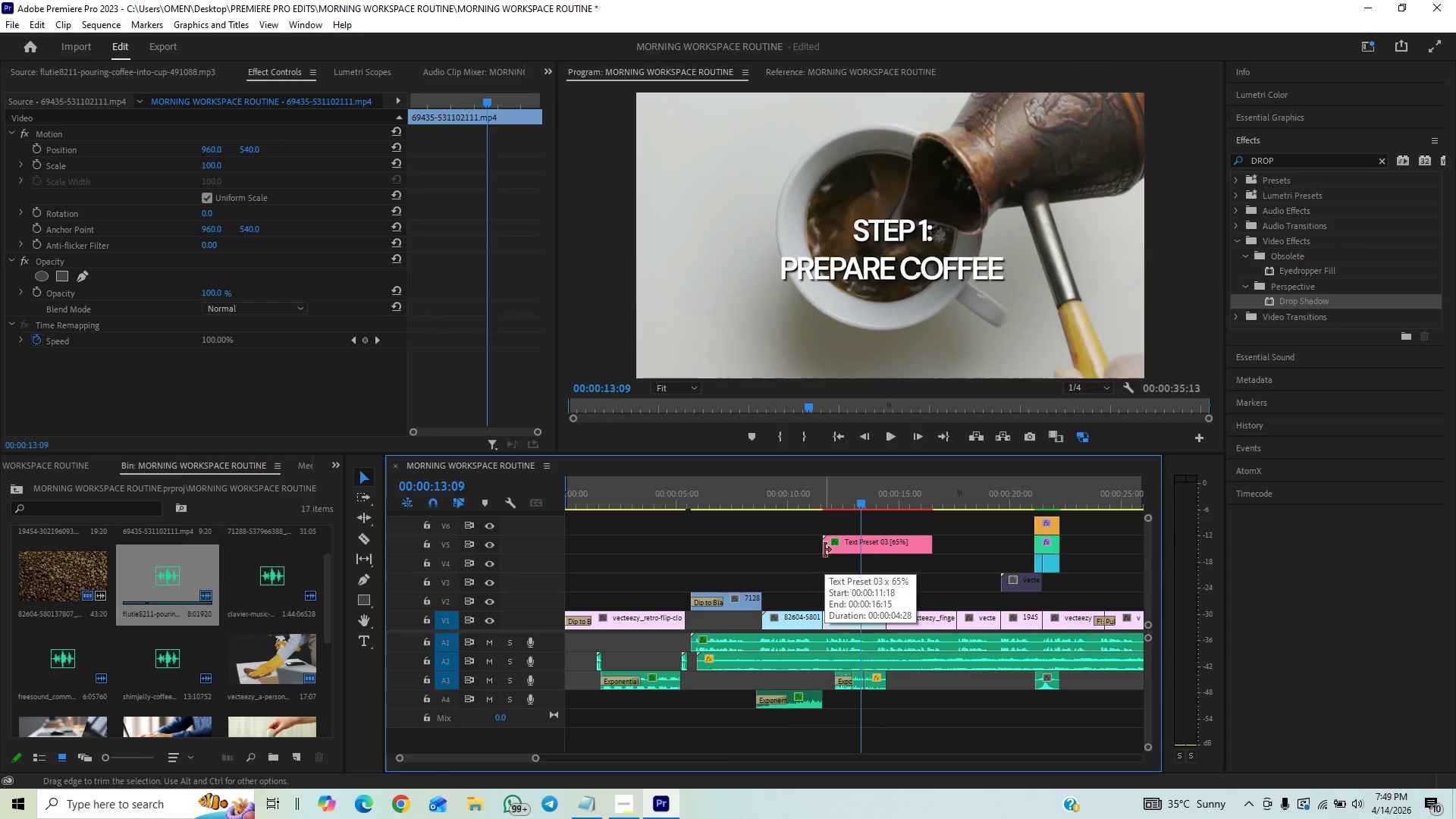 
key(Control+Backquote)
 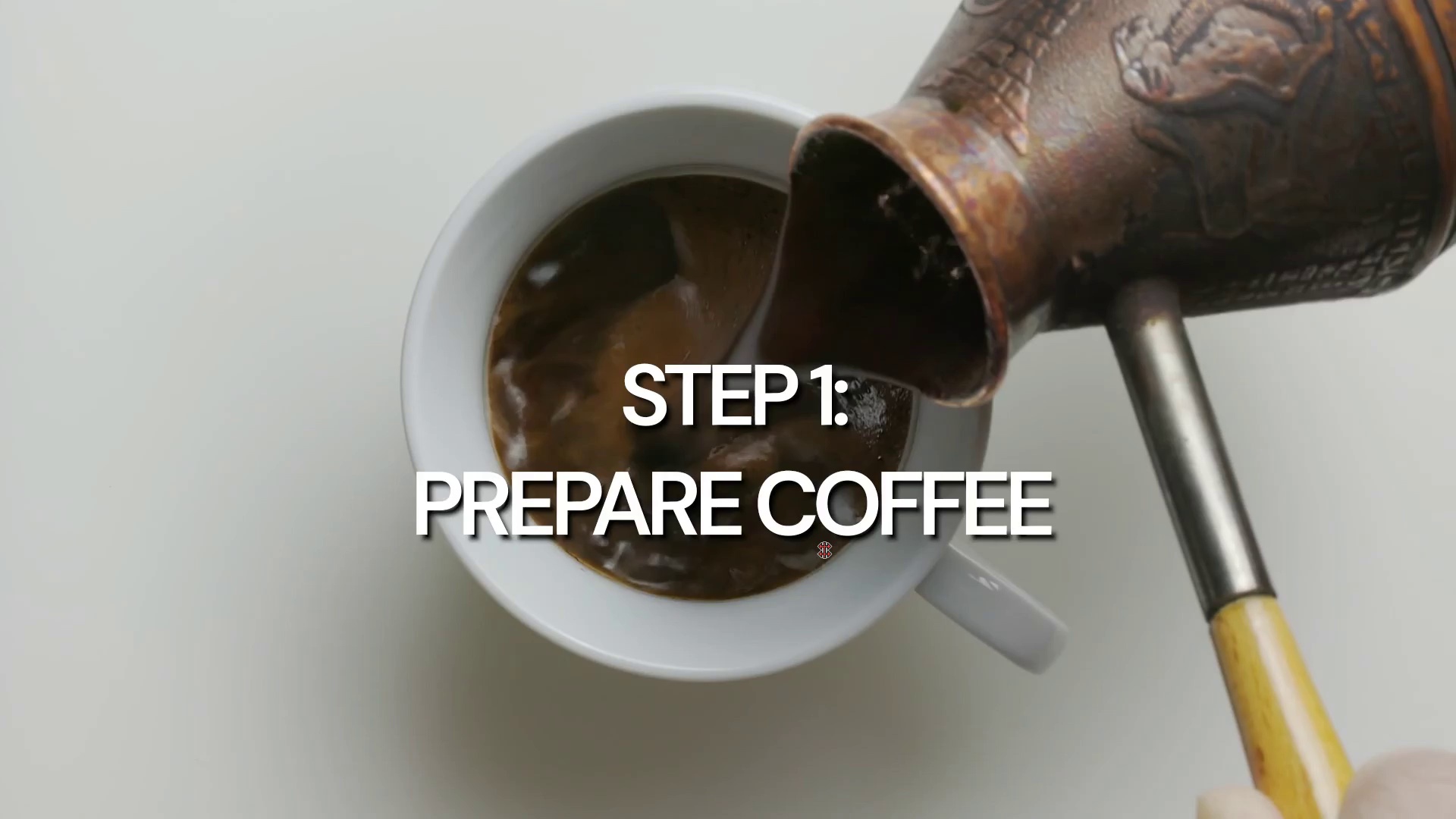 
key(Control+Backquote)
 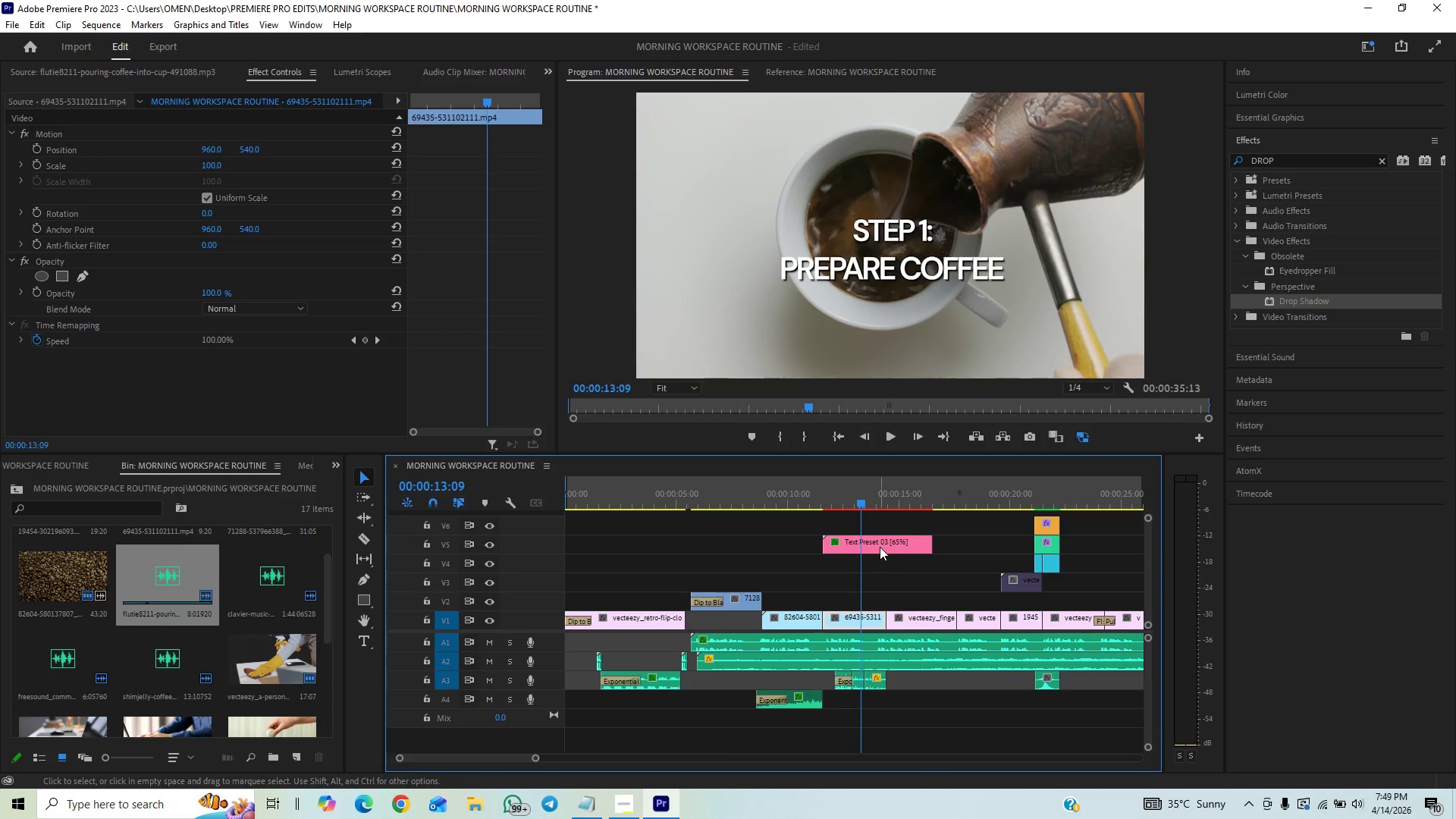 
left_click([881, 547])
 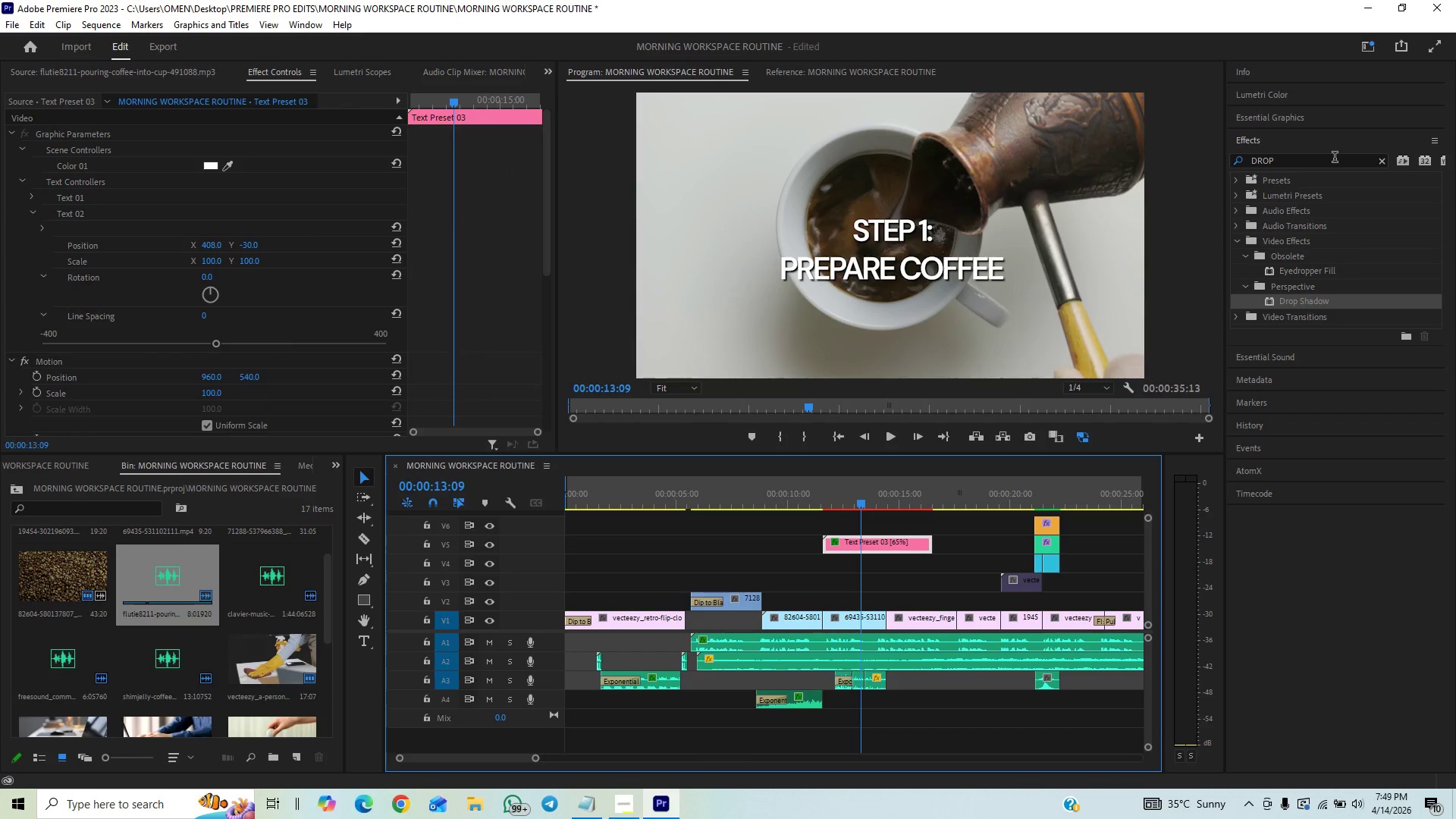 
left_click([1281, 112])
 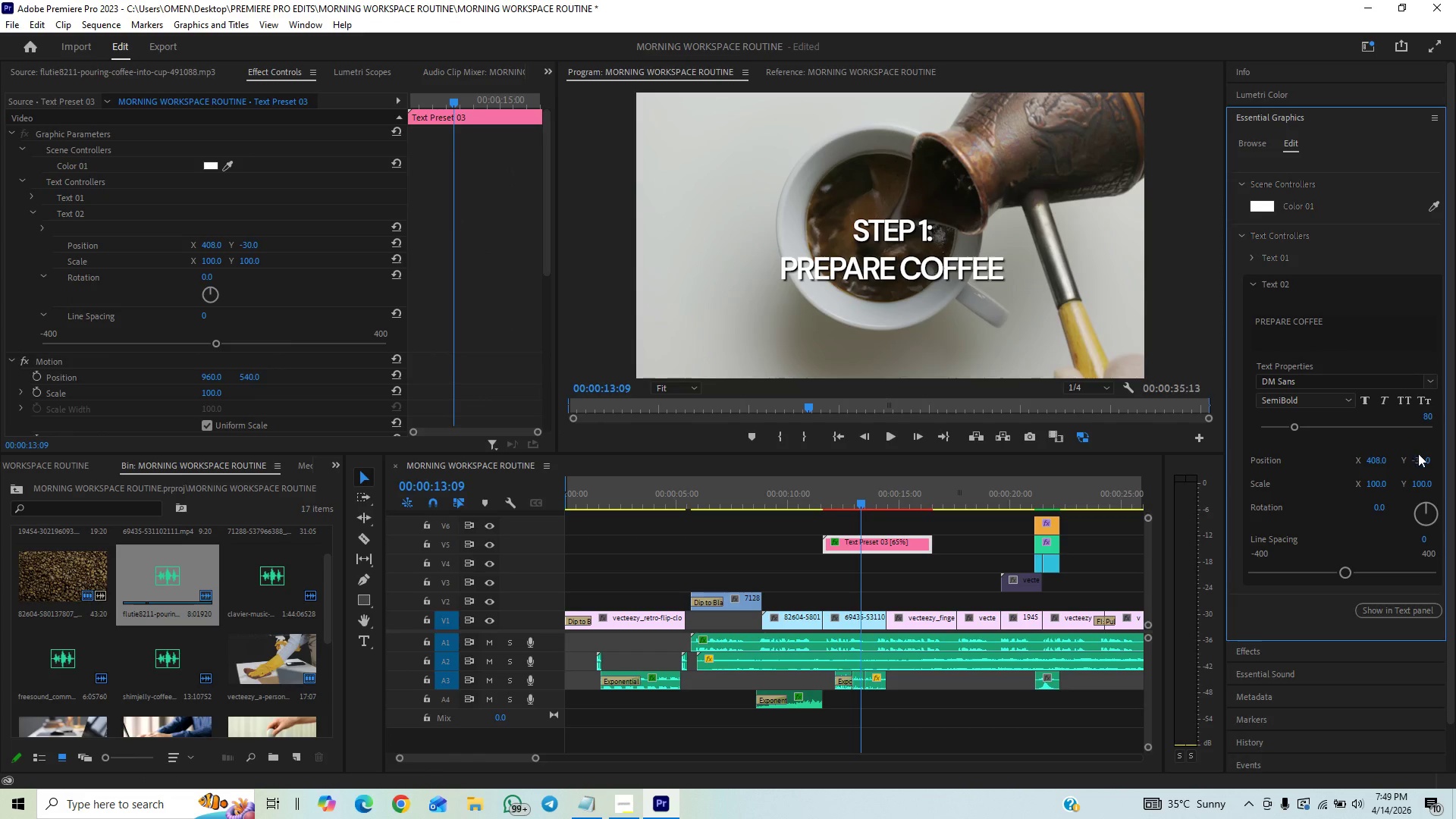 
left_click_drag(start_coordinate=[1420, 457], to_coordinate=[1392, 473])
 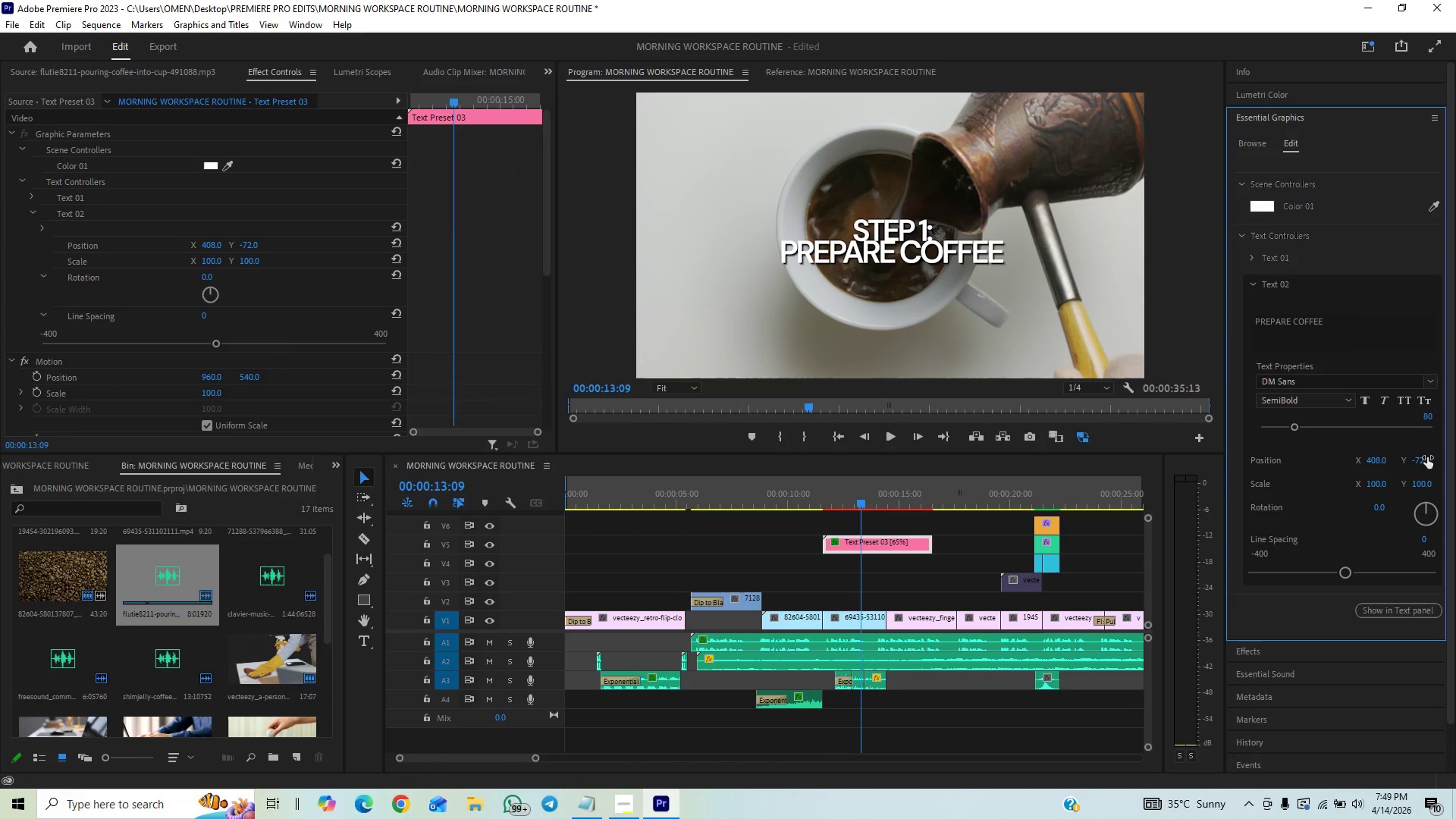 
key(Control+Z)
 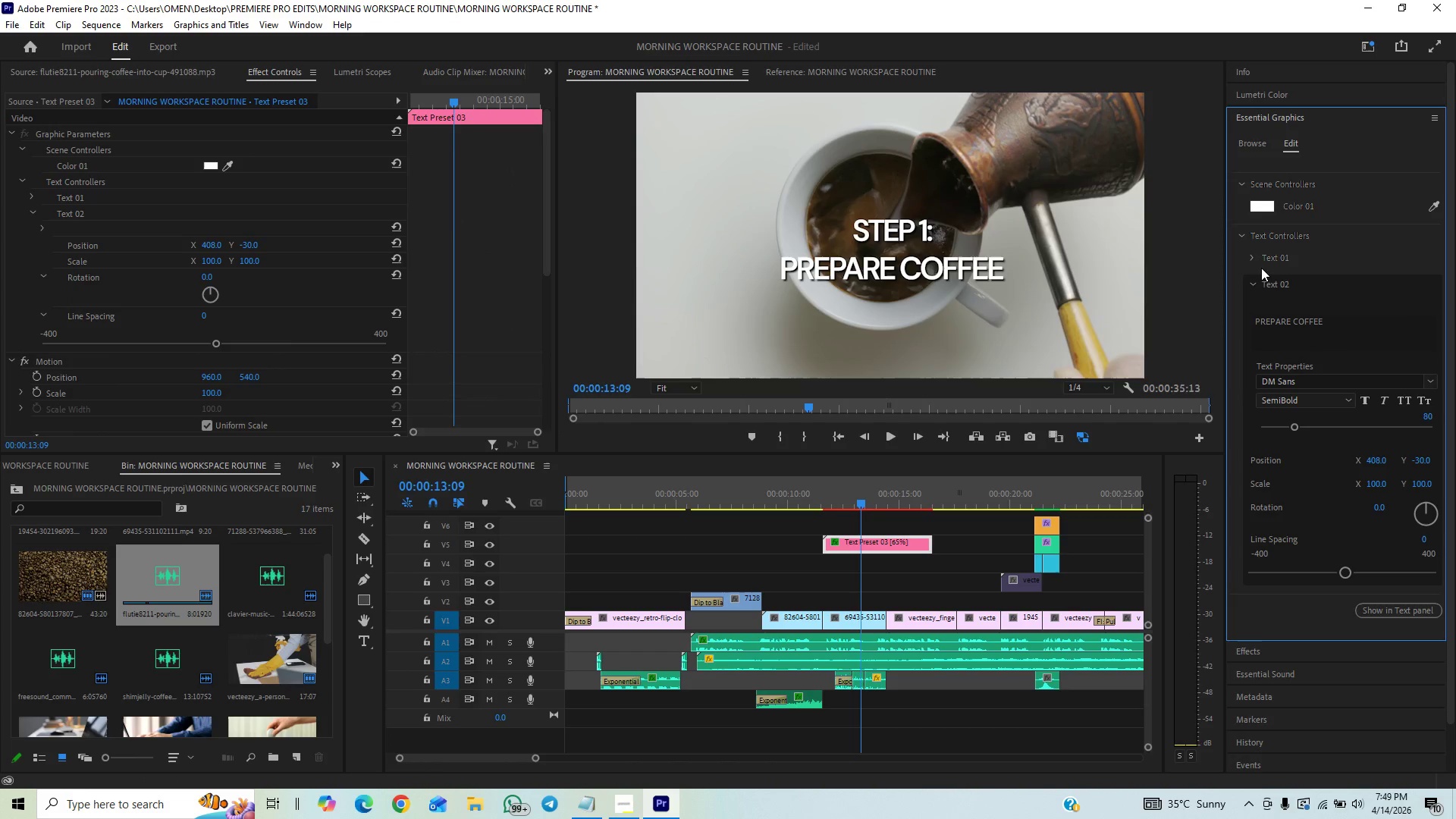 
left_click([1253, 256])
 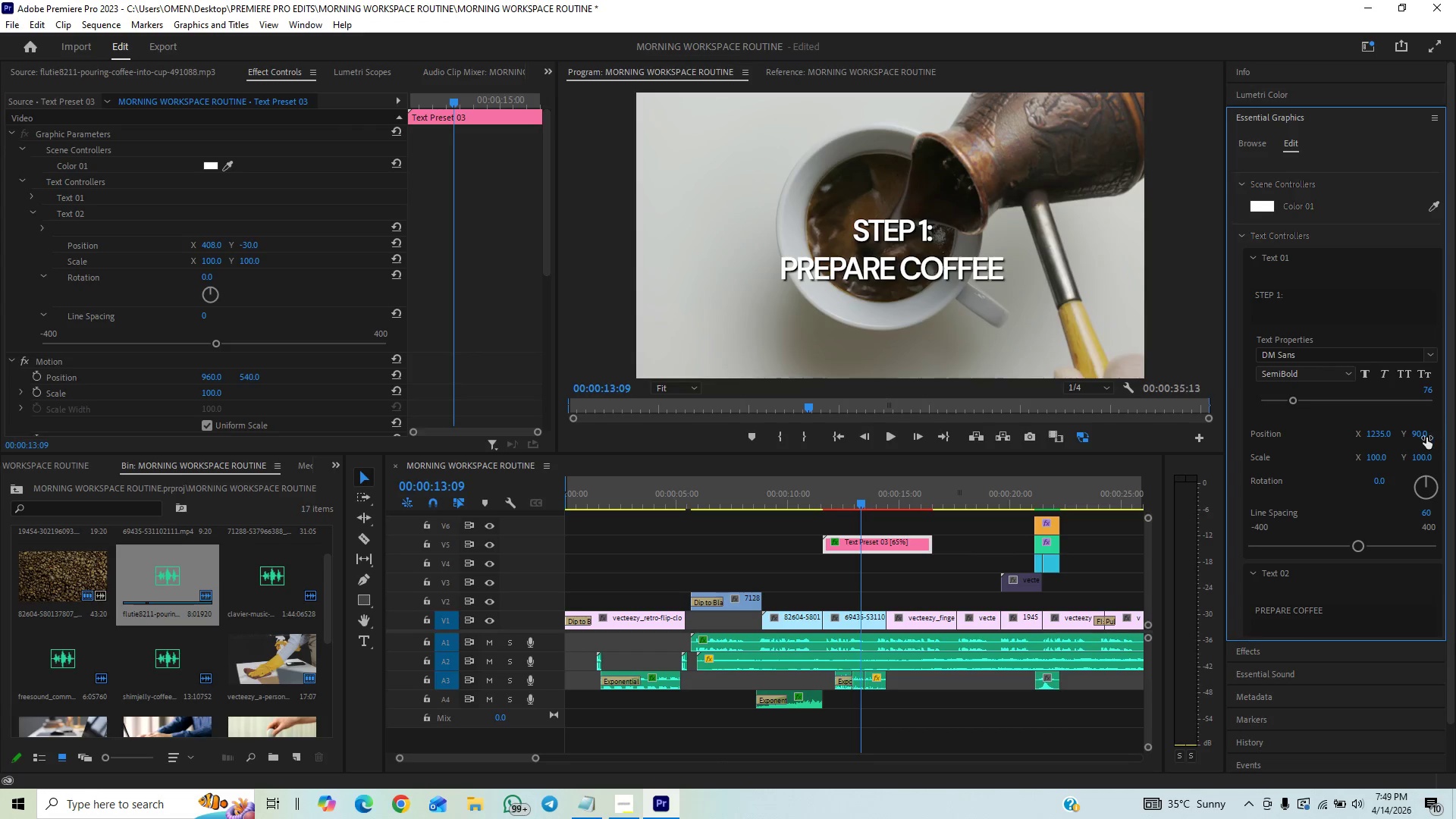 
left_click_drag(start_coordinate=[1426, 438], to_coordinate=[1393, 450])
 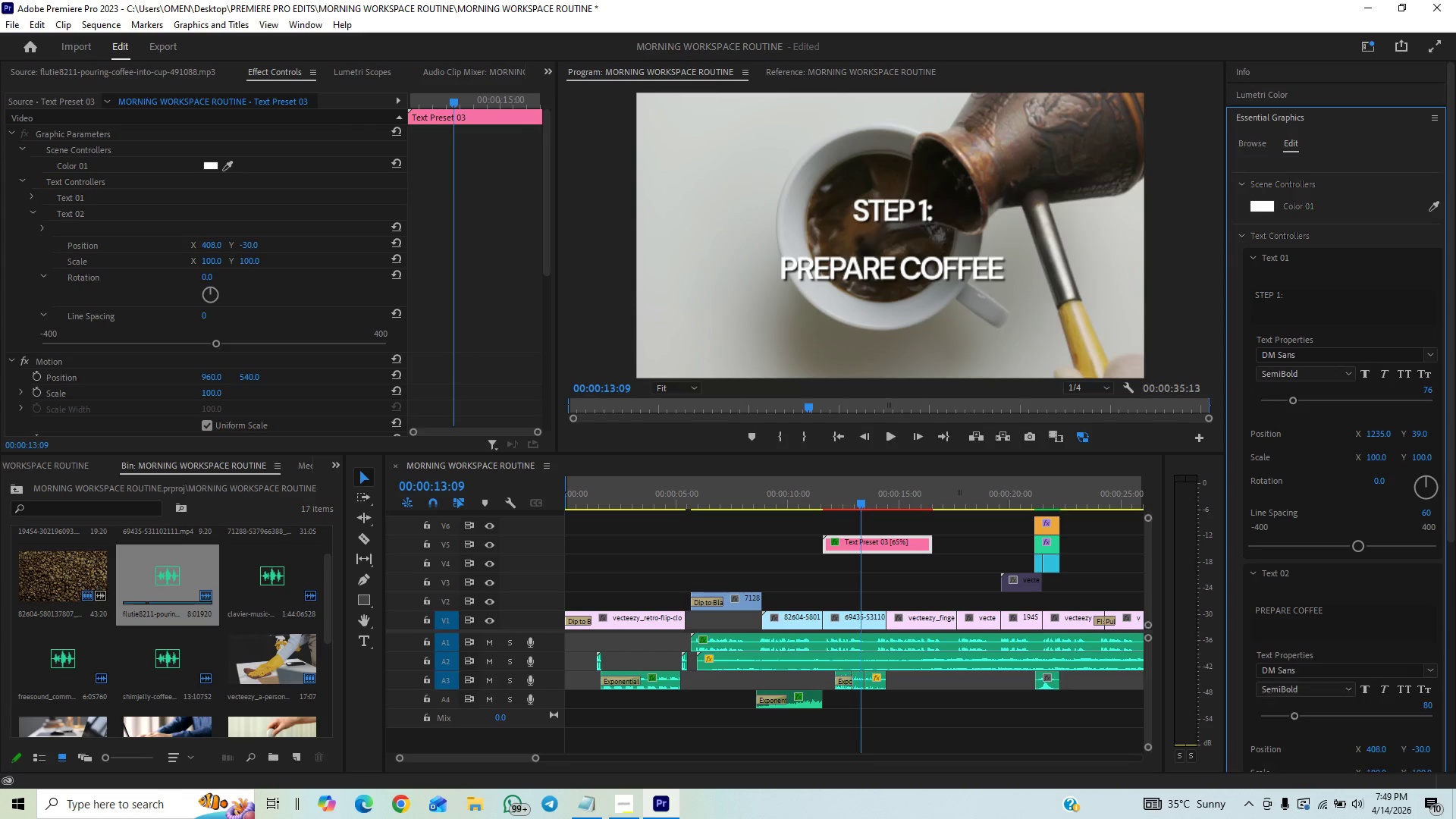 
left_click([1427, 431])
 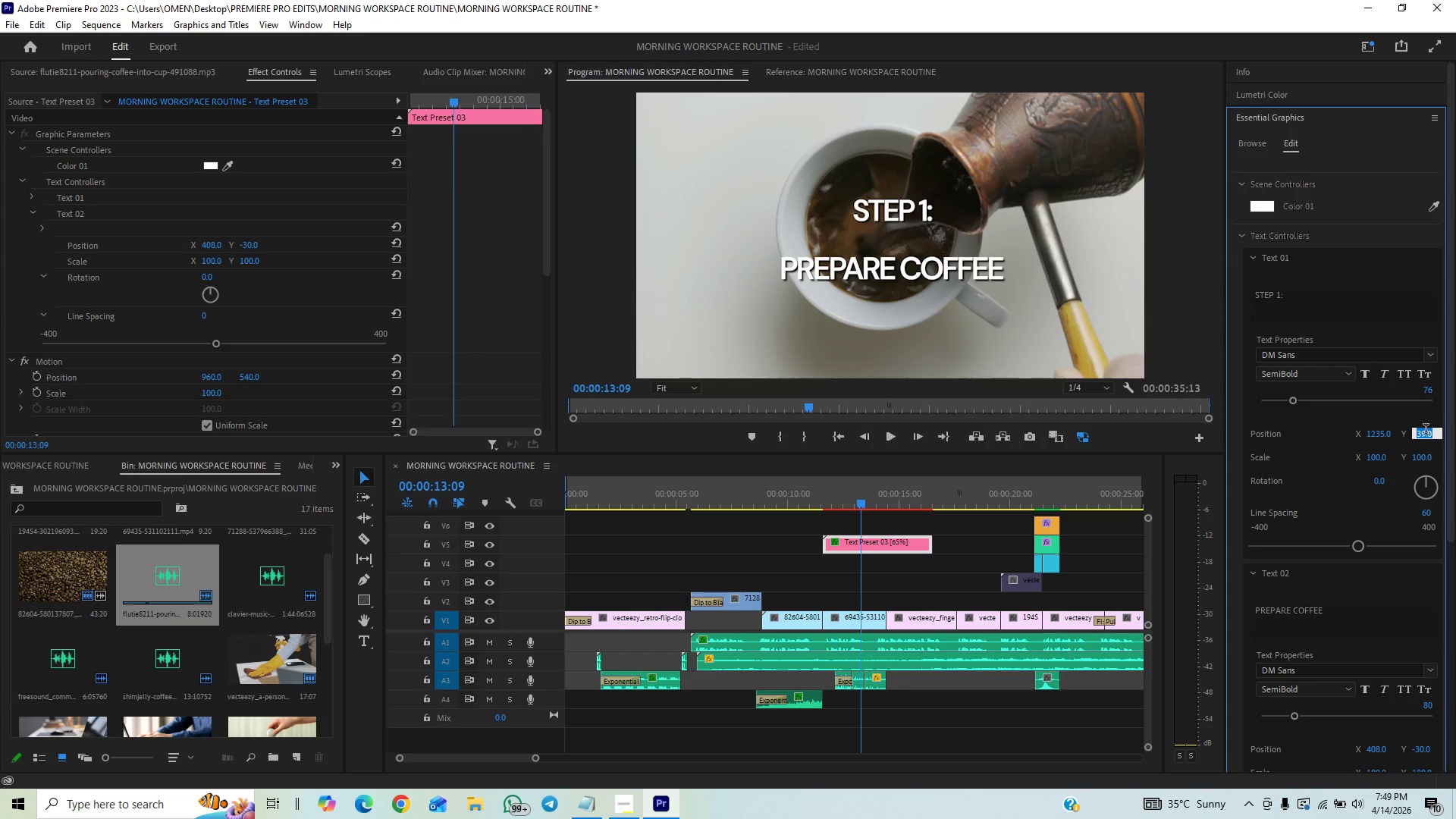 
type(40)
 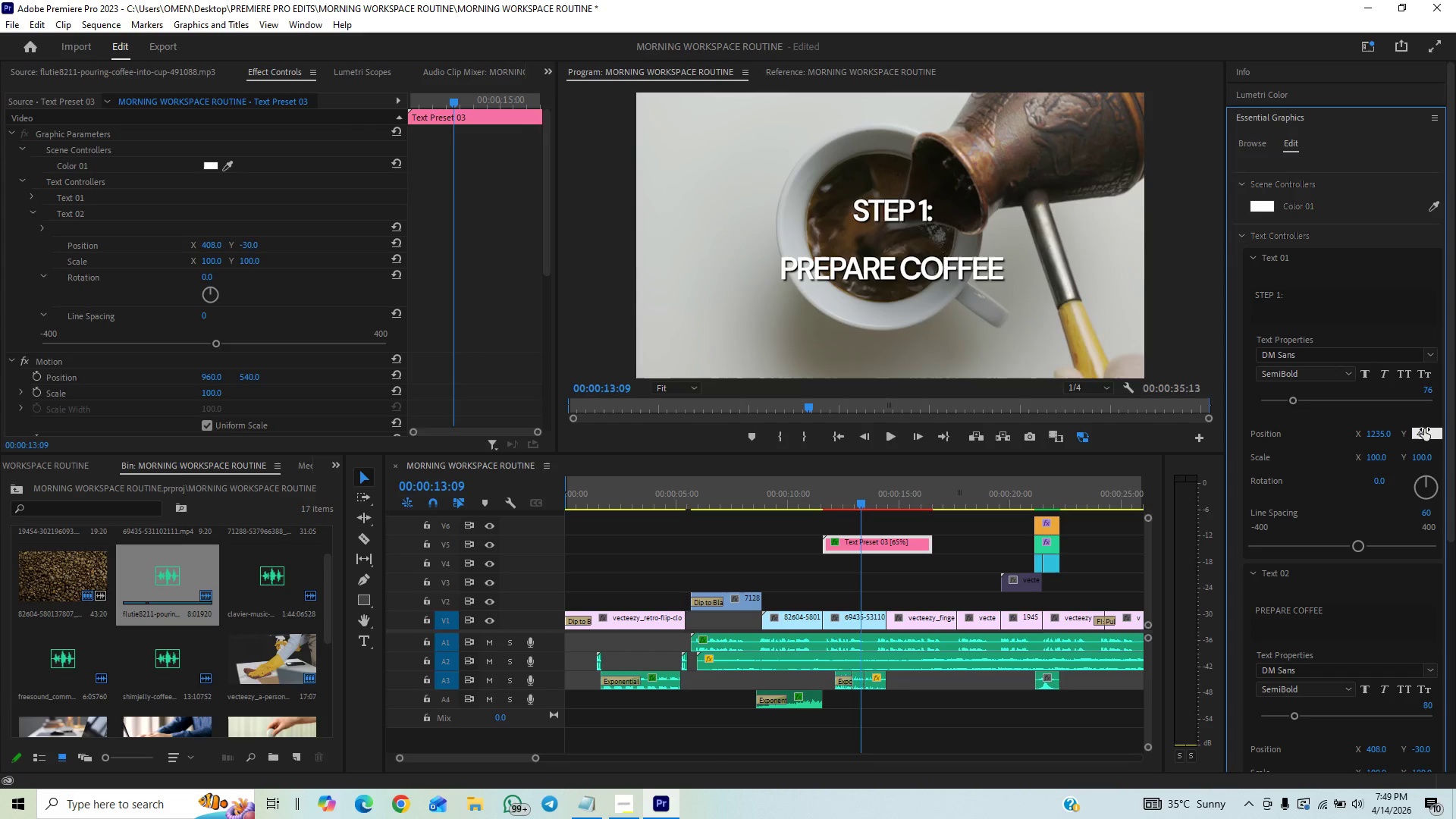 
key(Enter)
 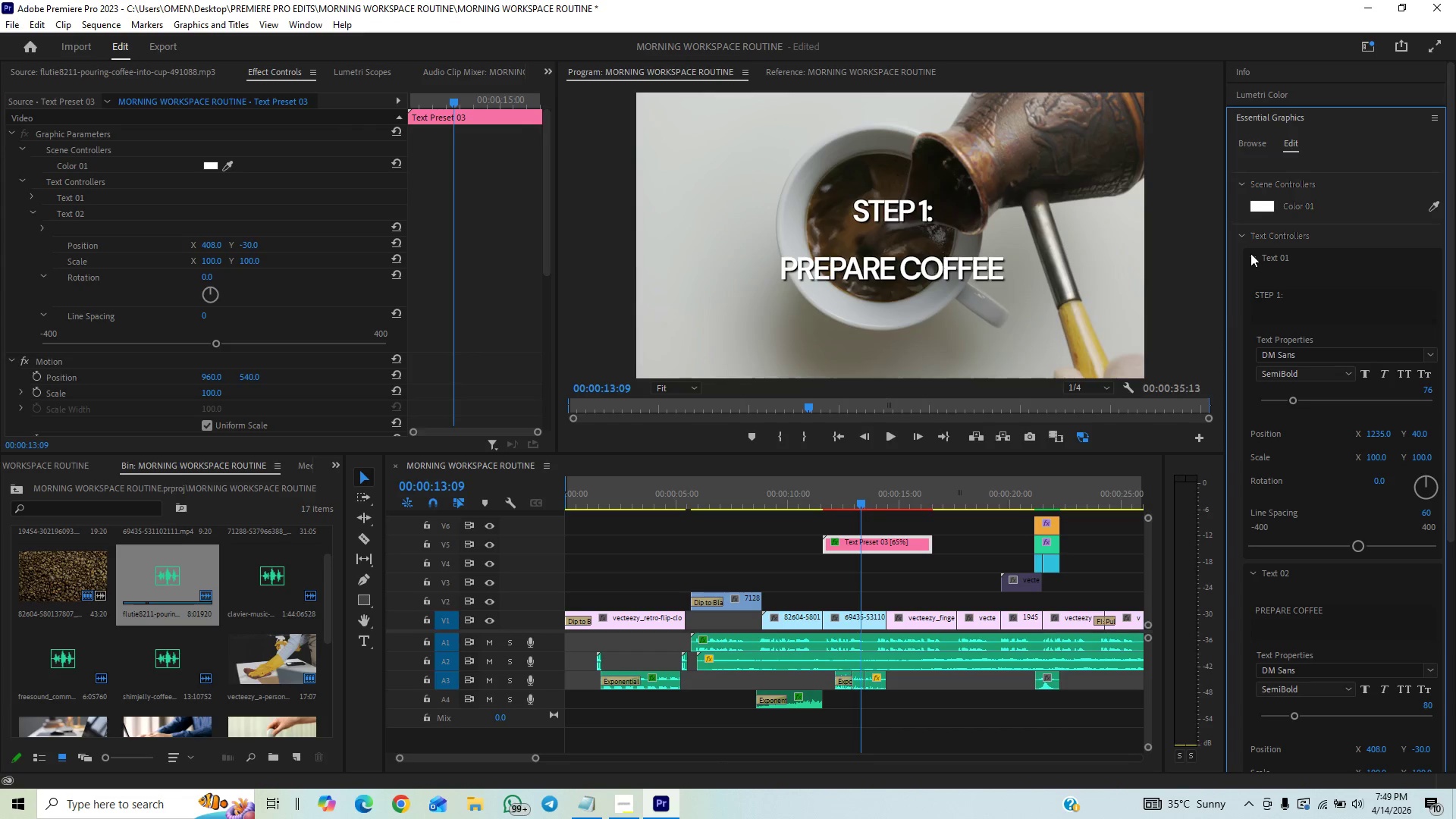 
left_click([1250, 260])
 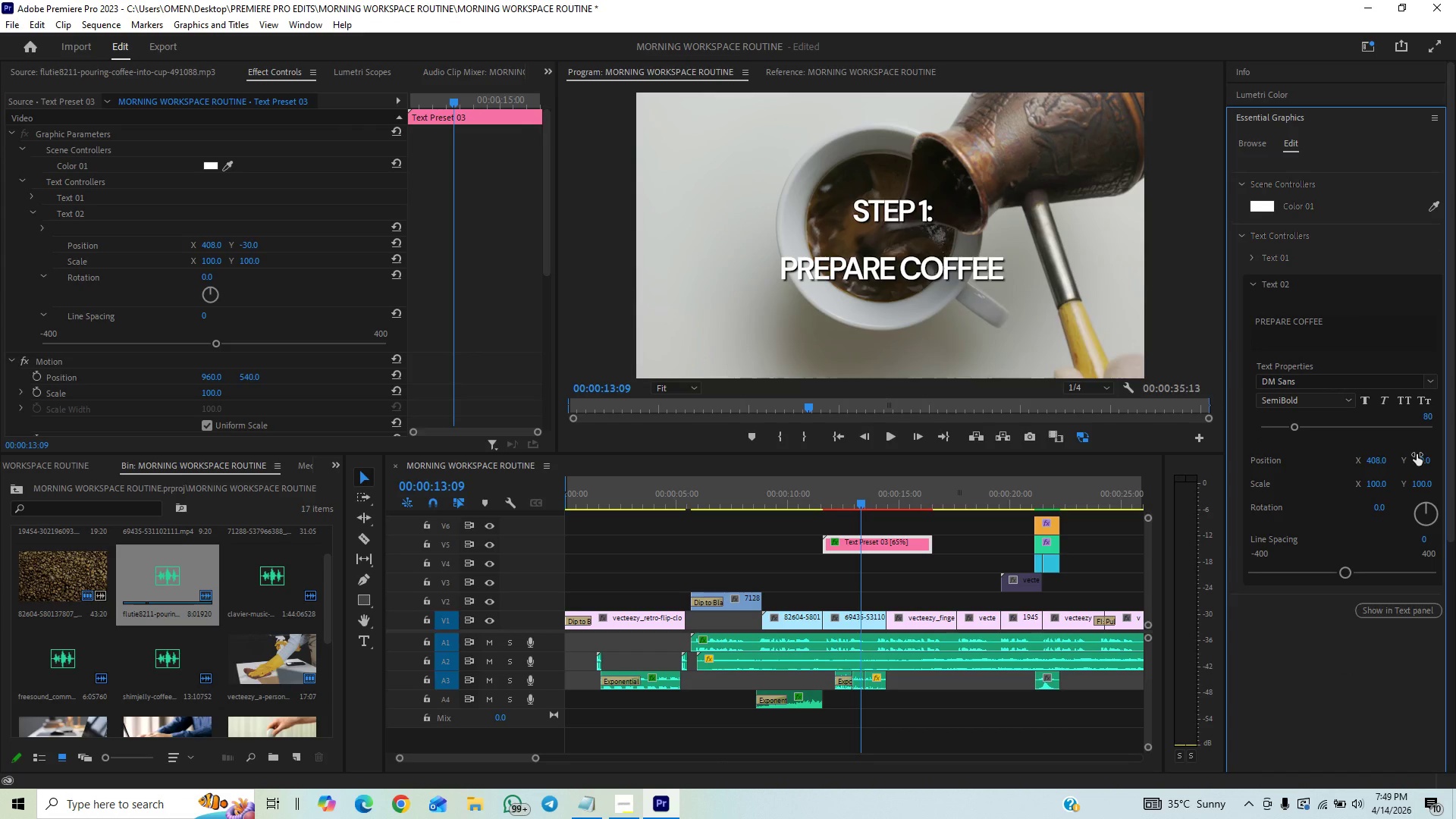 
left_click_drag(start_coordinate=[1420, 458], to_coordinate=[1396, 475])
 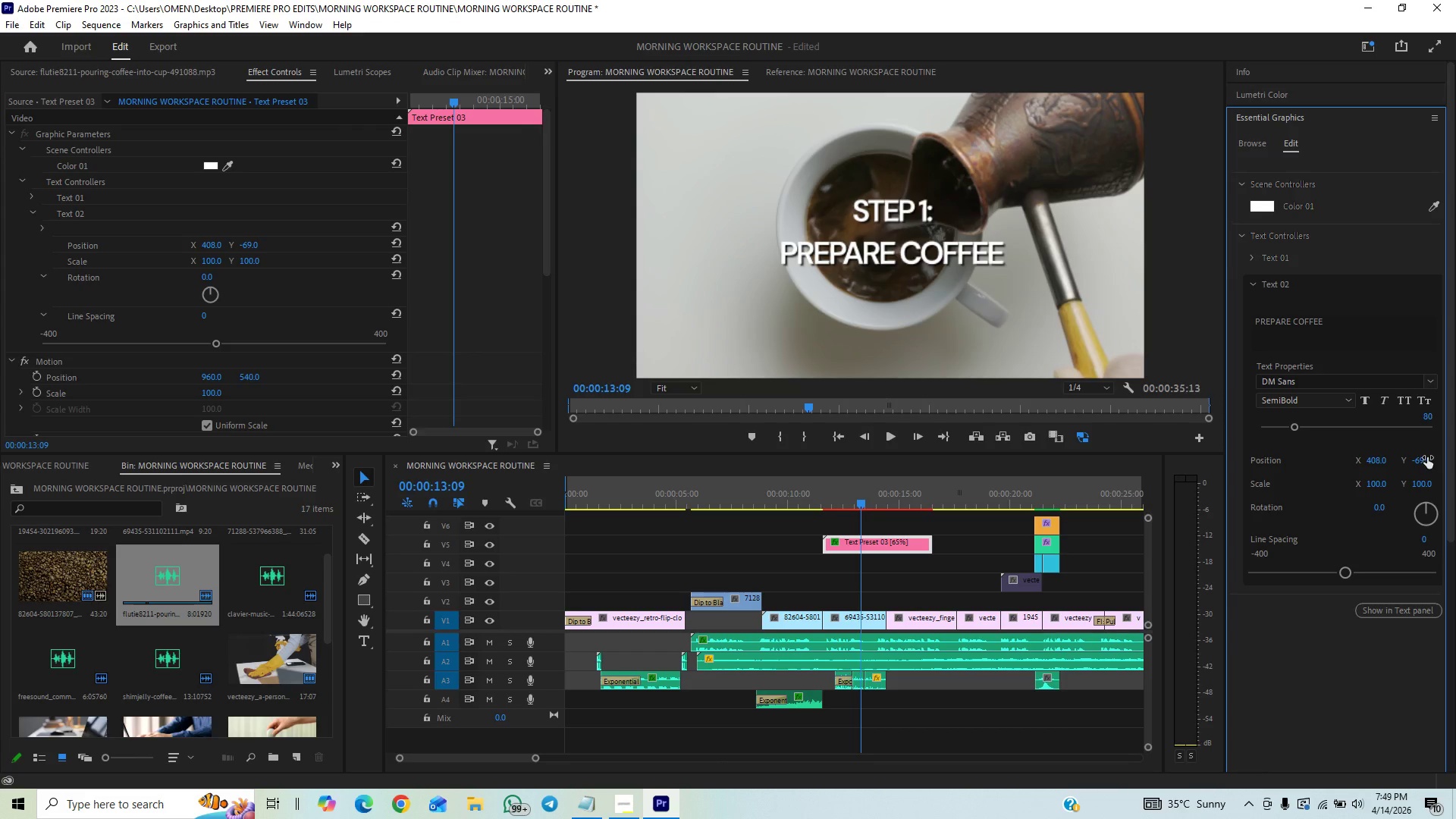 
left_click([1427, 457])
 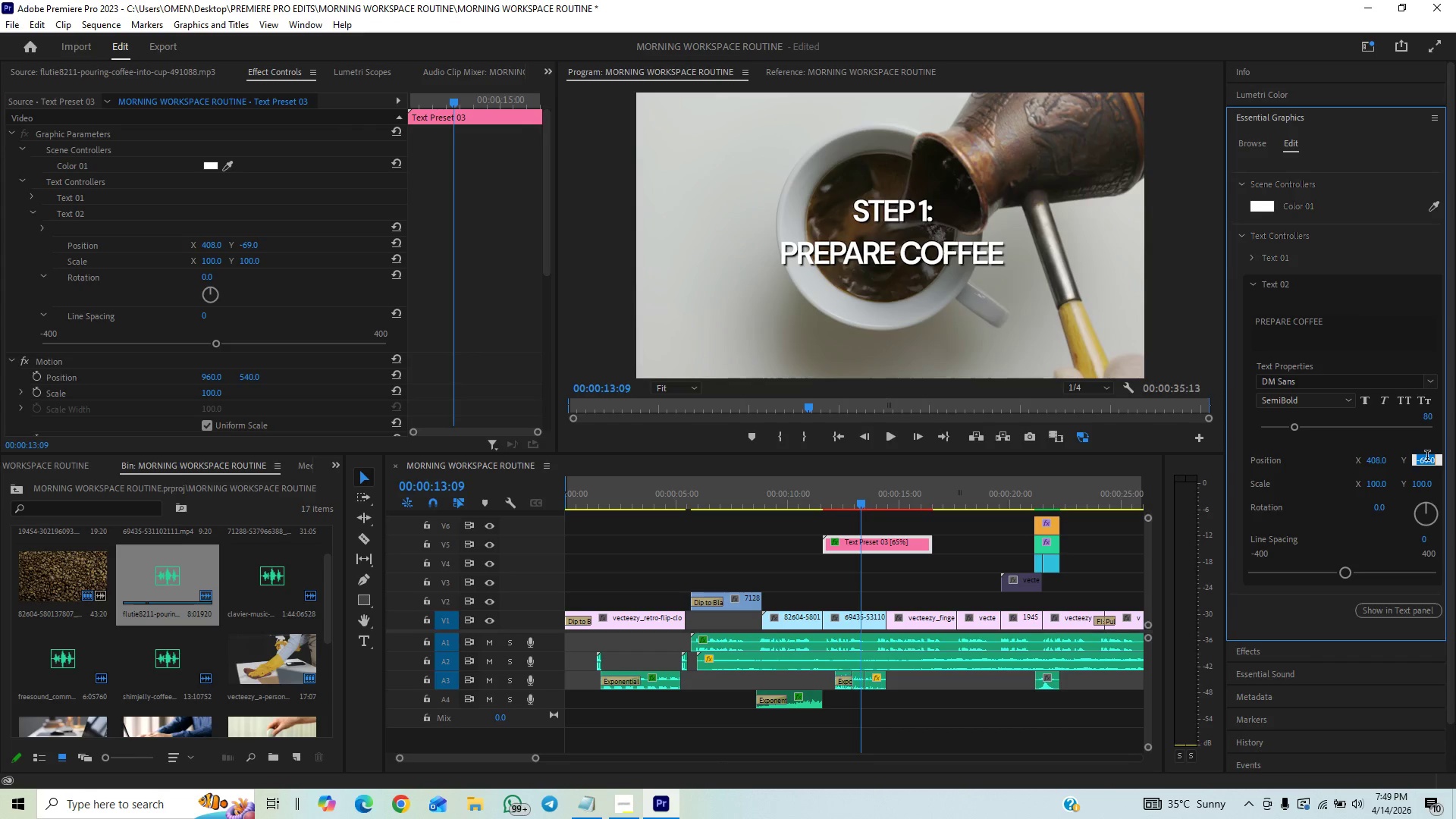 
type(-70)
 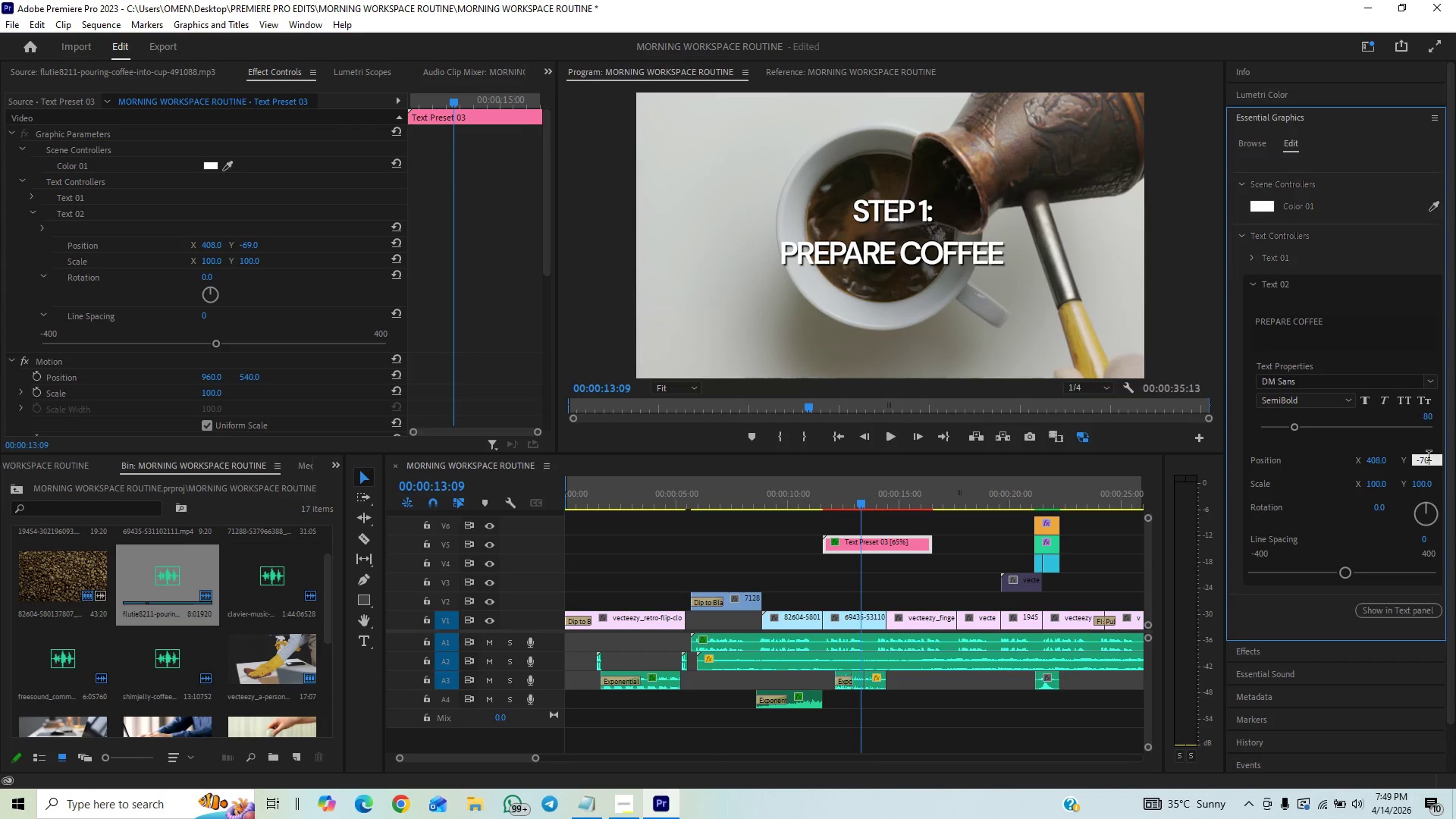 
key(Enter)
 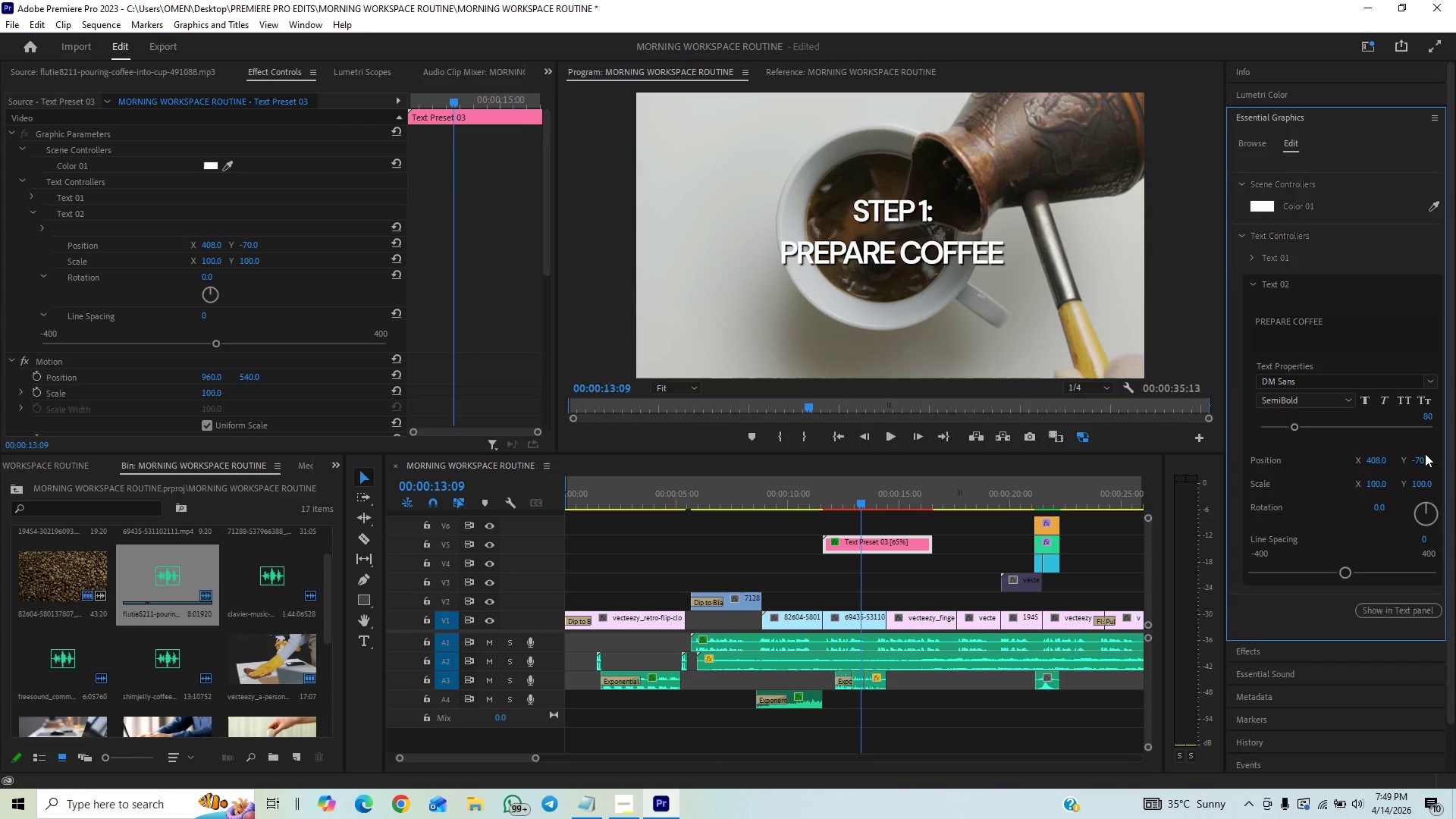 
key(Control+S)
 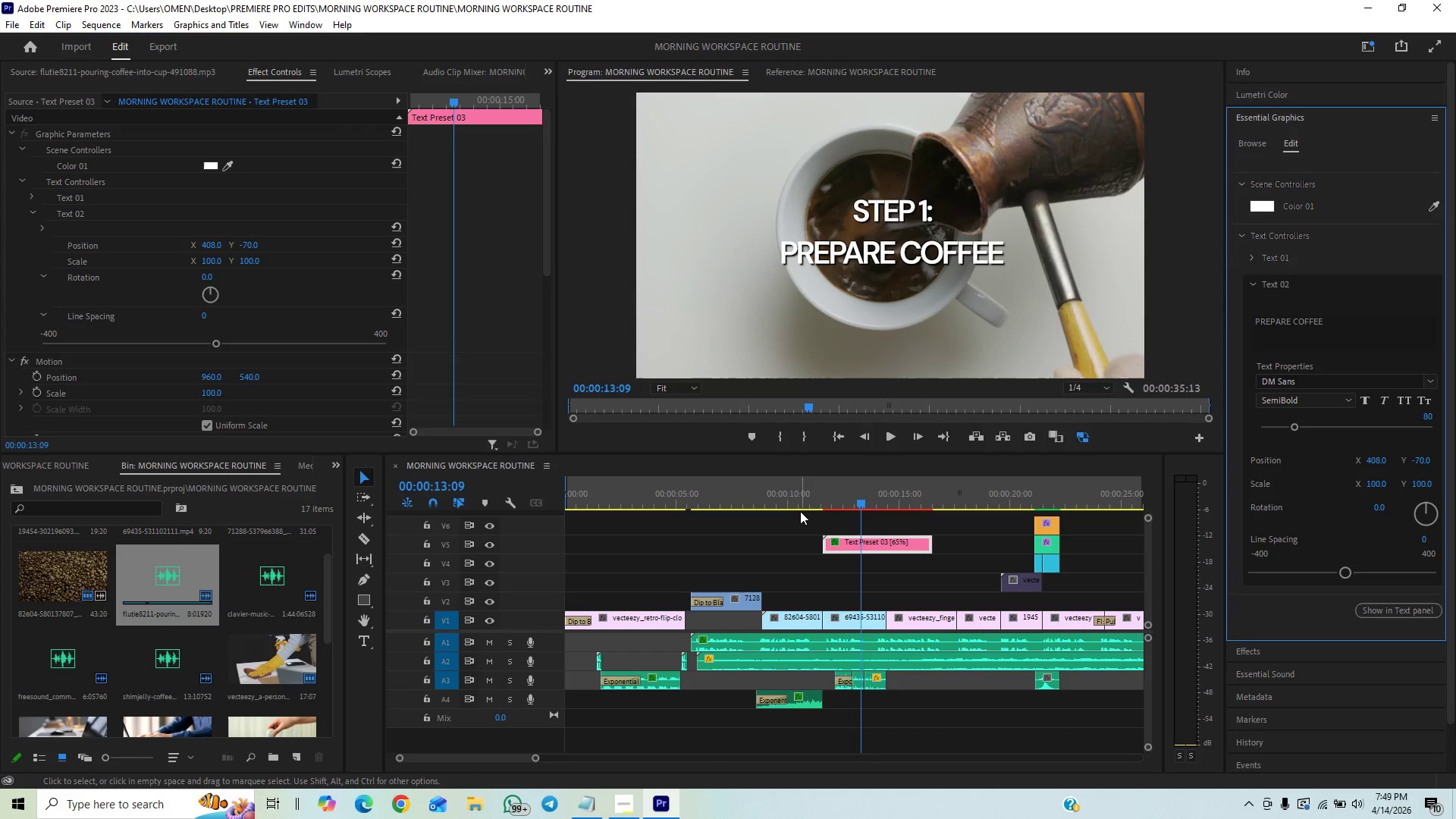 
wait(5.3)
 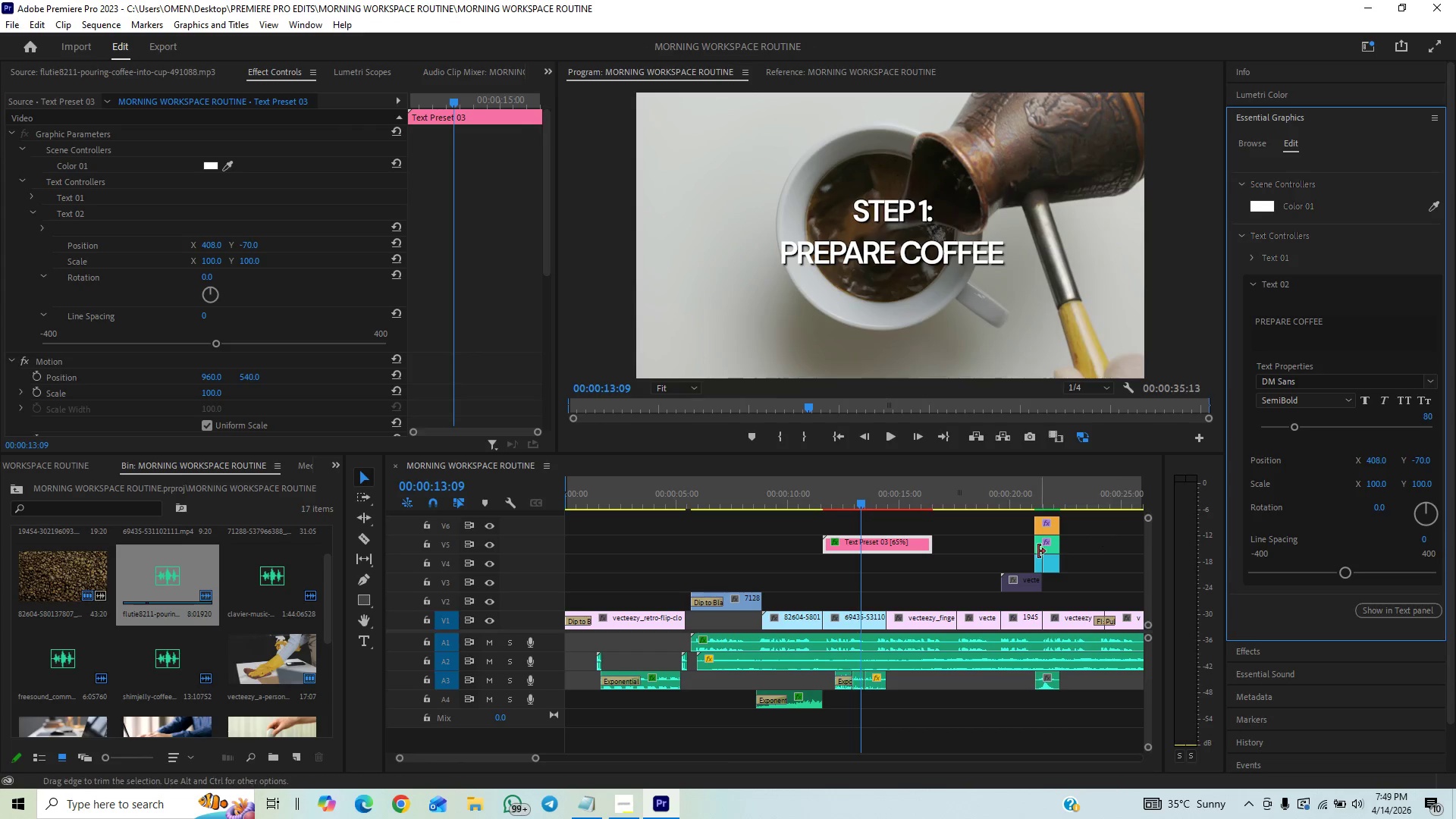 
left_click([834, 435])
 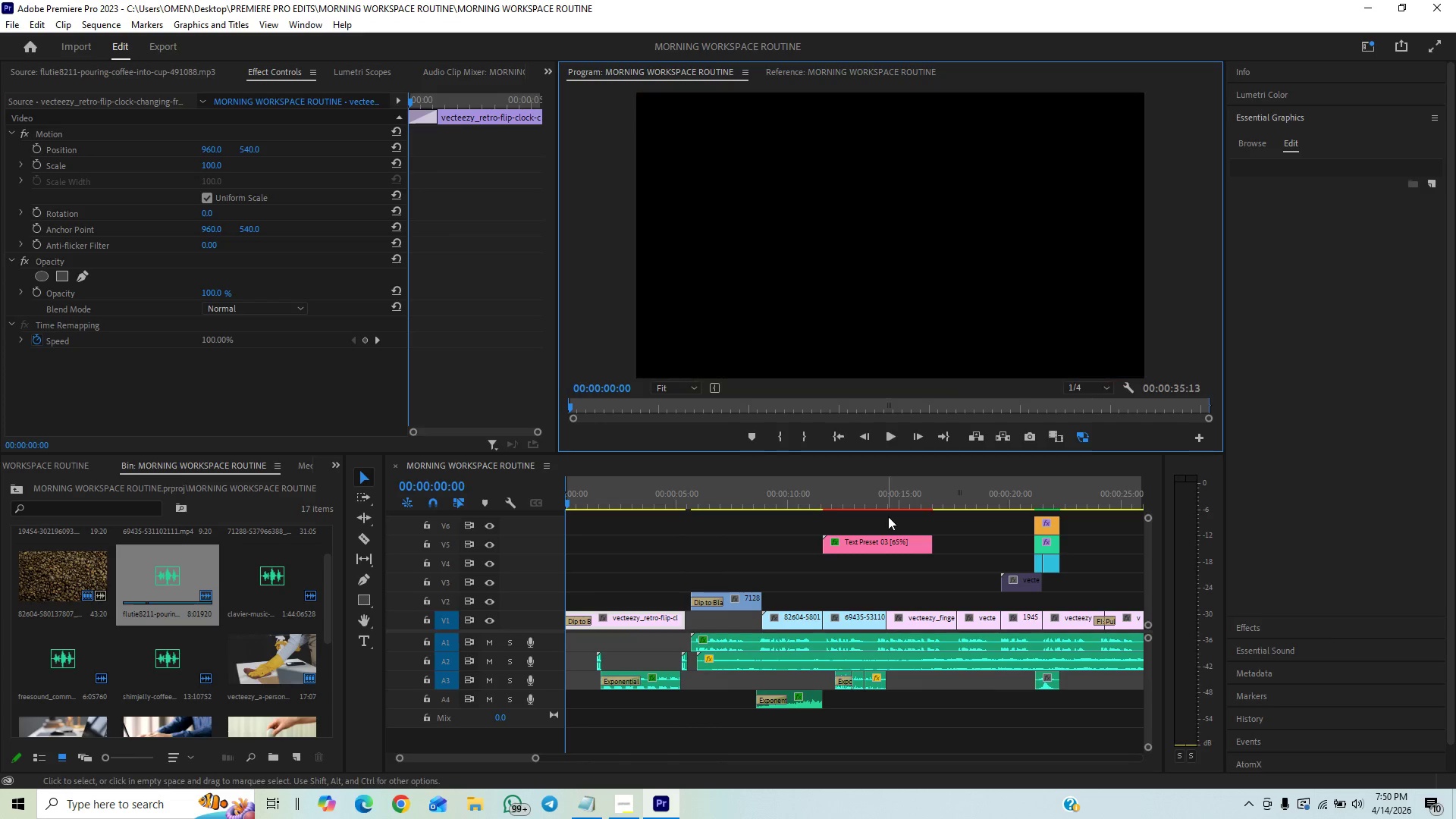 
key(Space)
 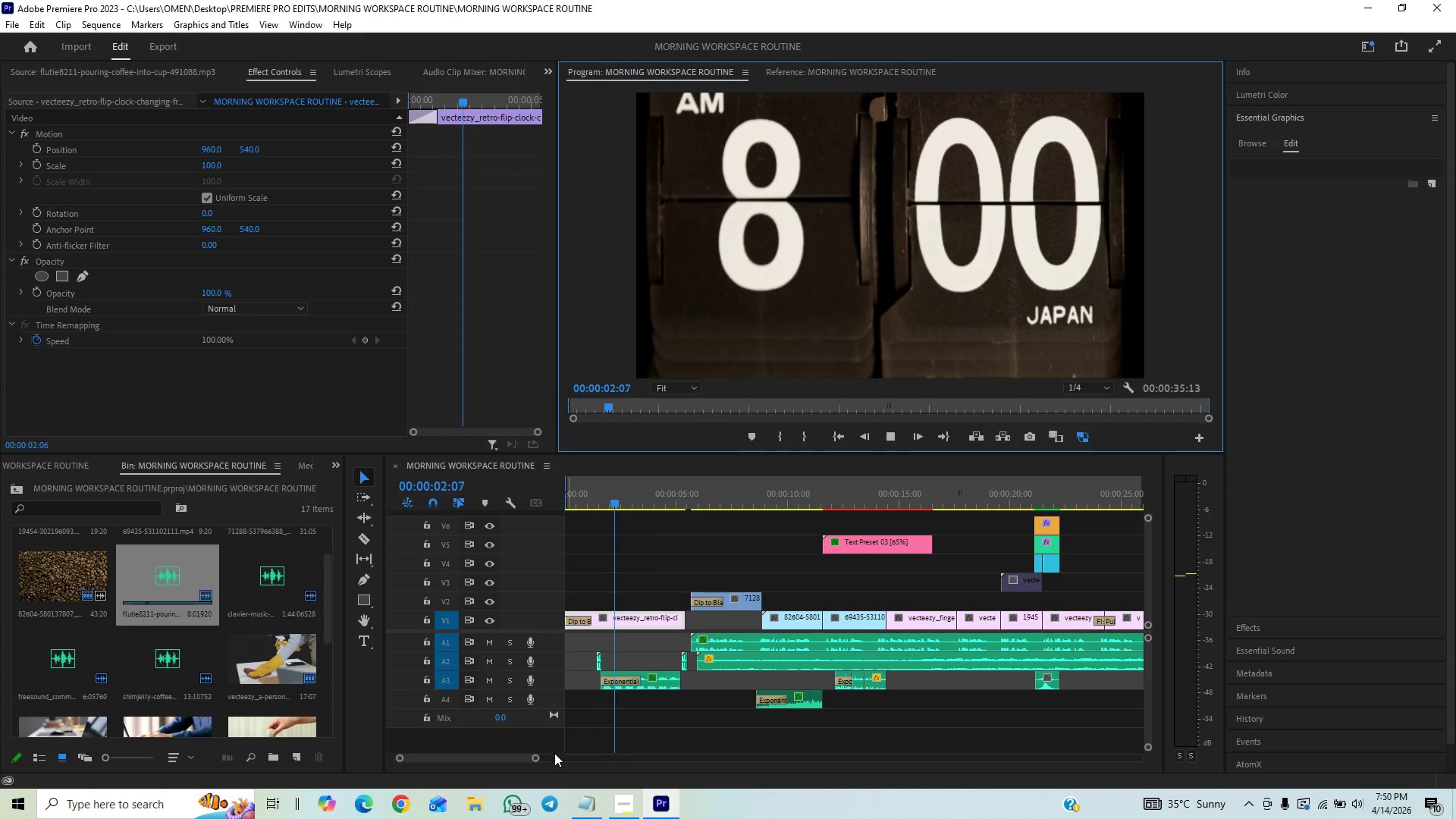 
left_click_drag(start_coordinate=[536, 761], to_coordinate=[571, 753])
 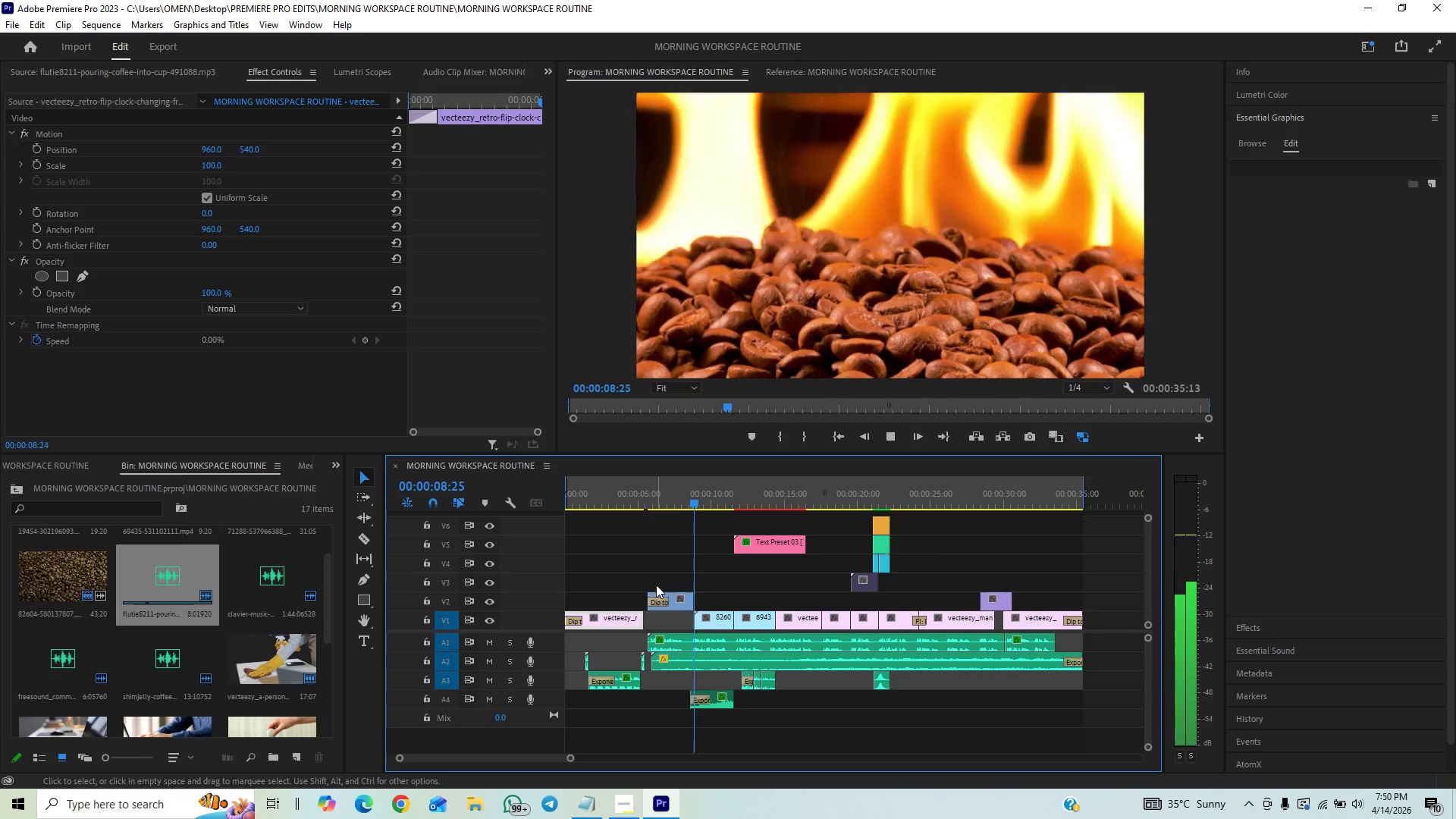 
wait(10.12)
 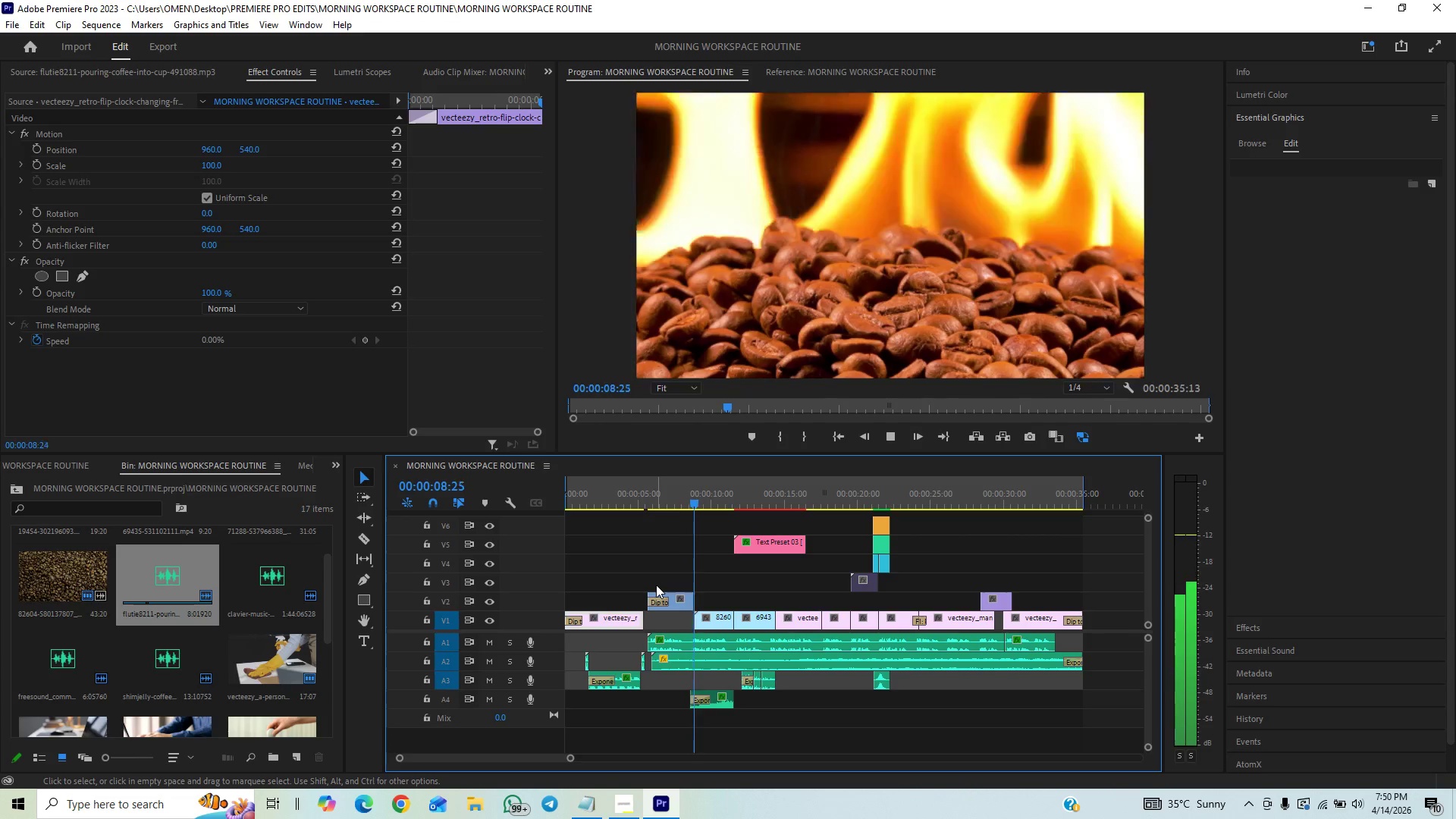 
key(Space)
 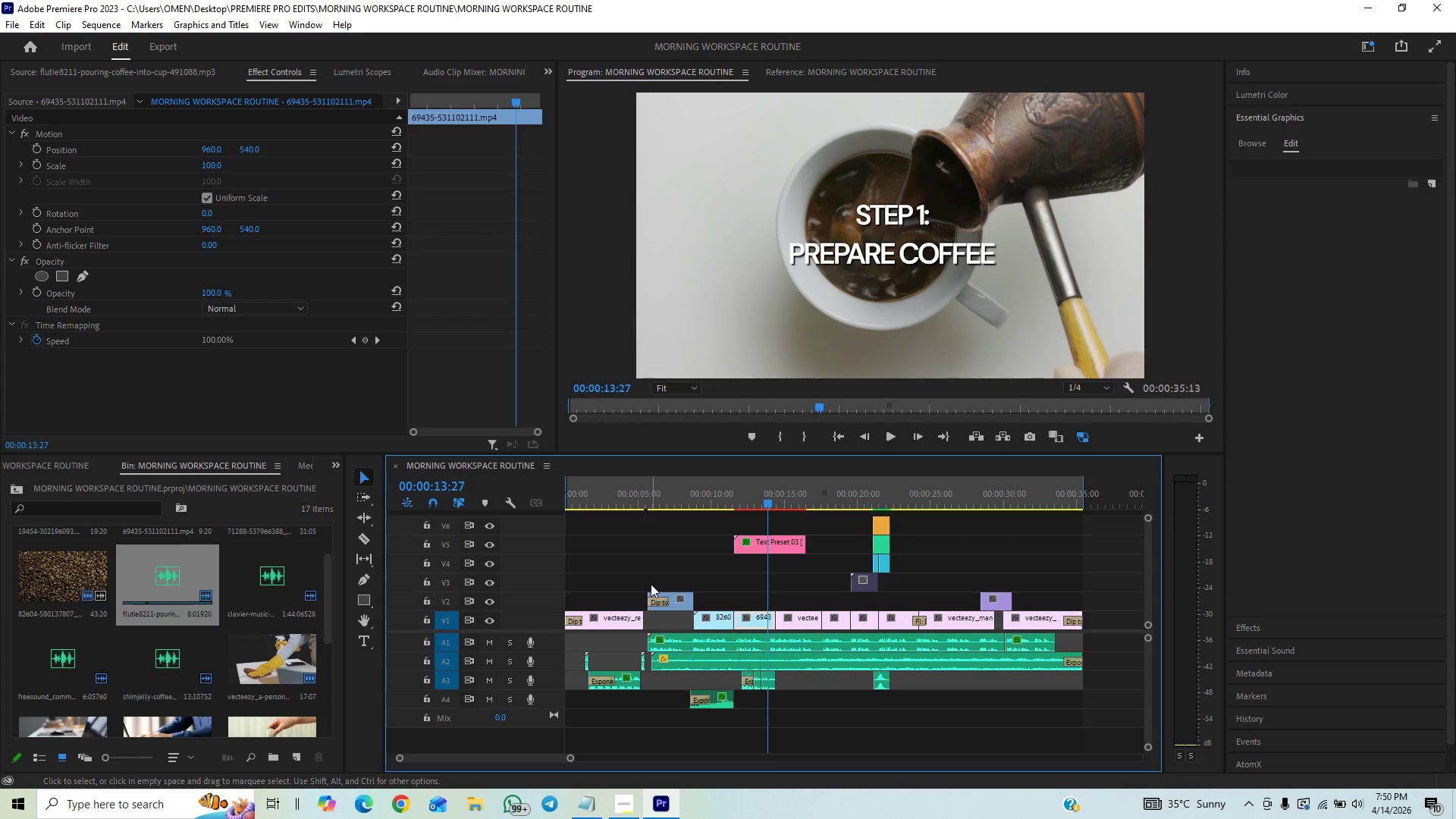 
key(Control+S)
 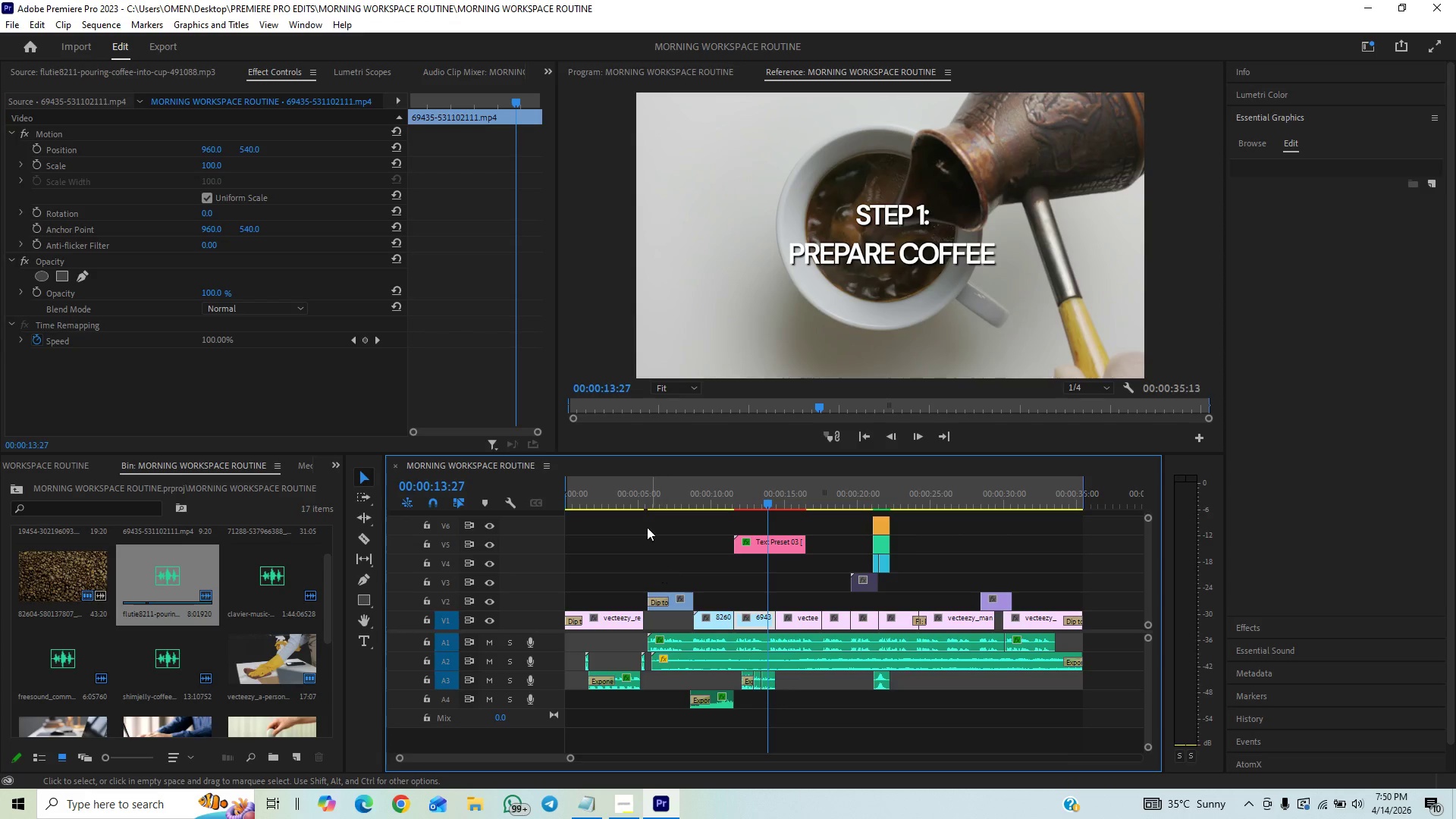 
left_click([648, 504])
 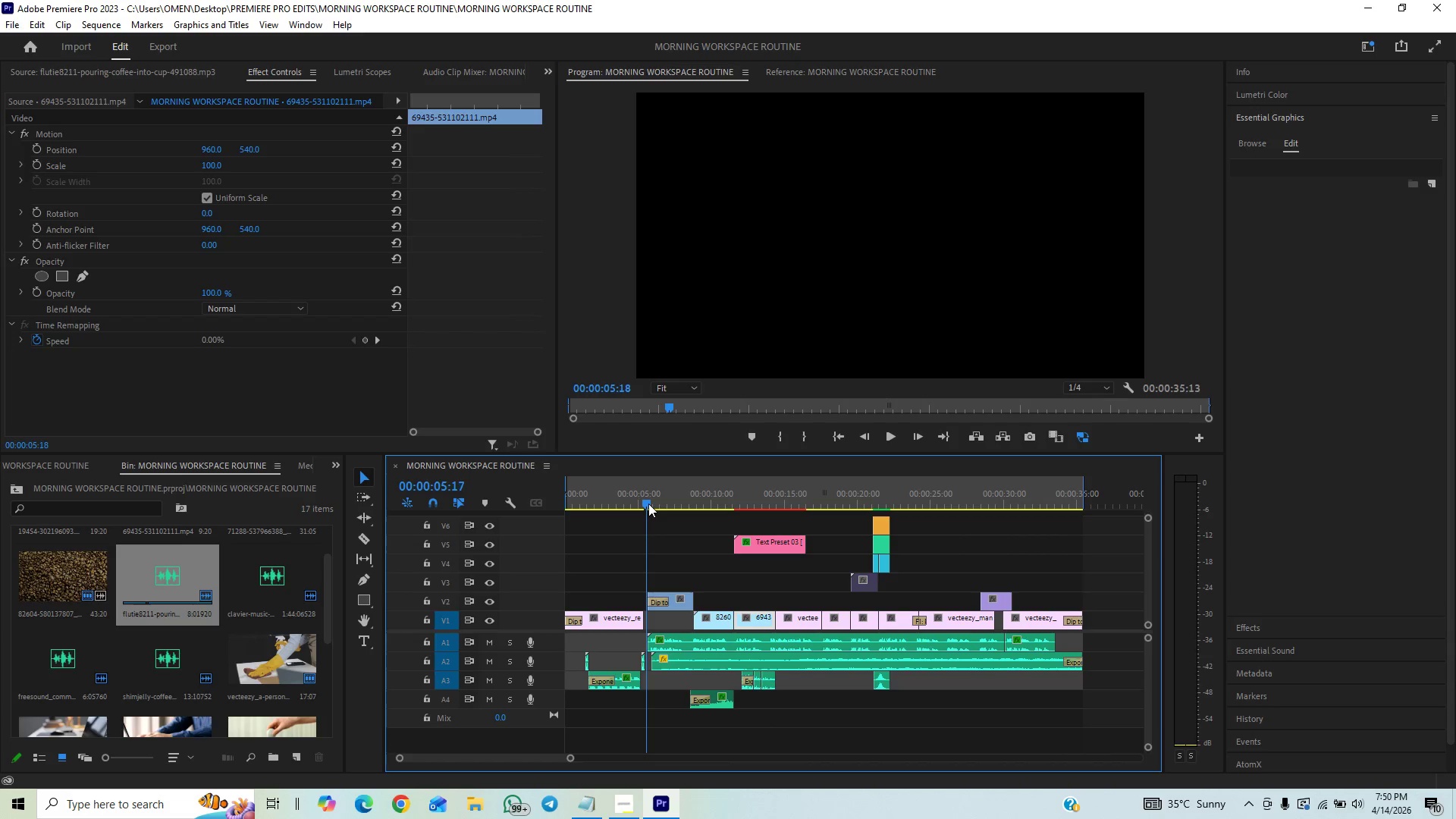 
key(Space)
 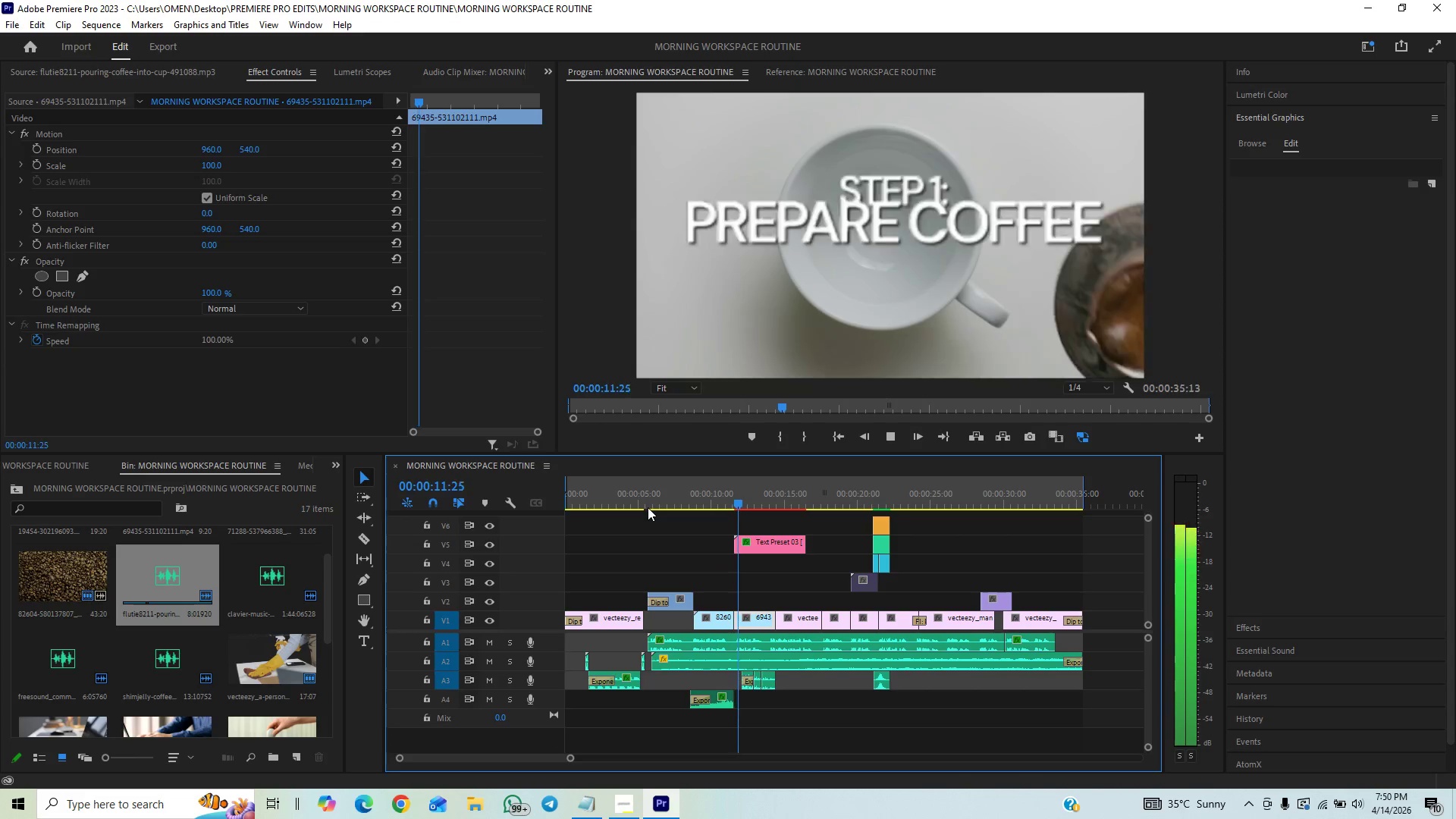 
wait(11.72)
 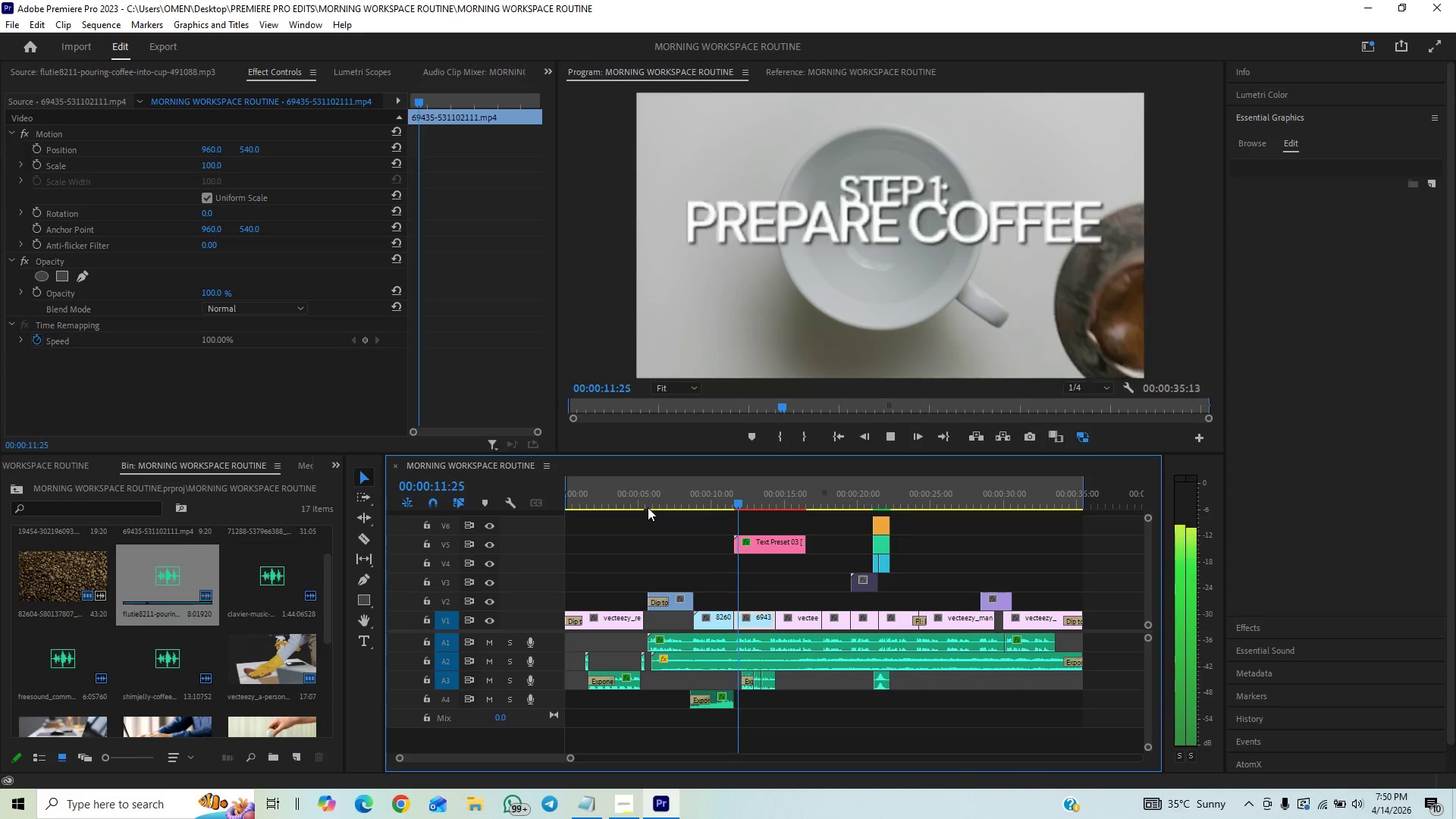 
key(Space)
 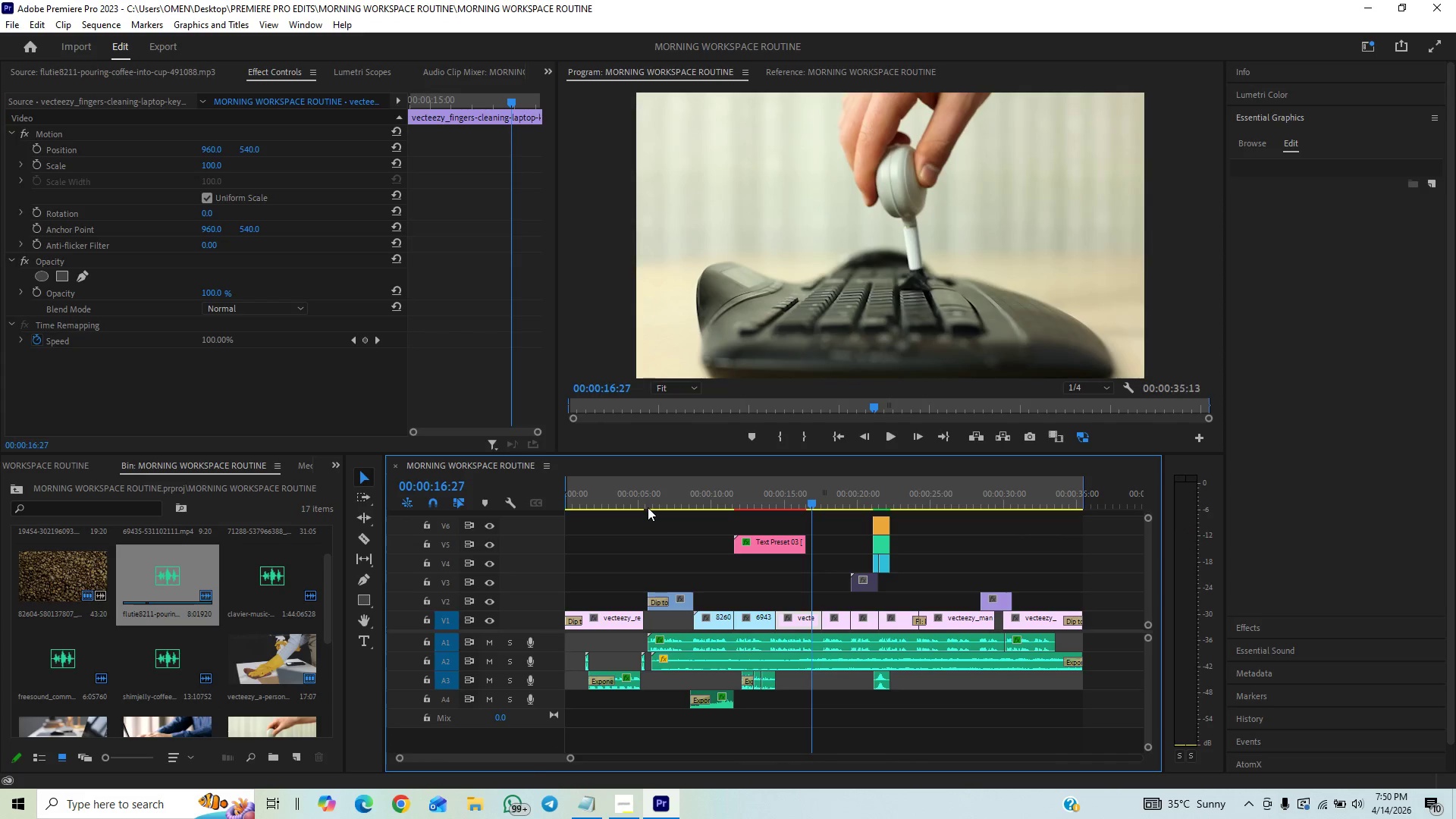 
key(Control+S)
 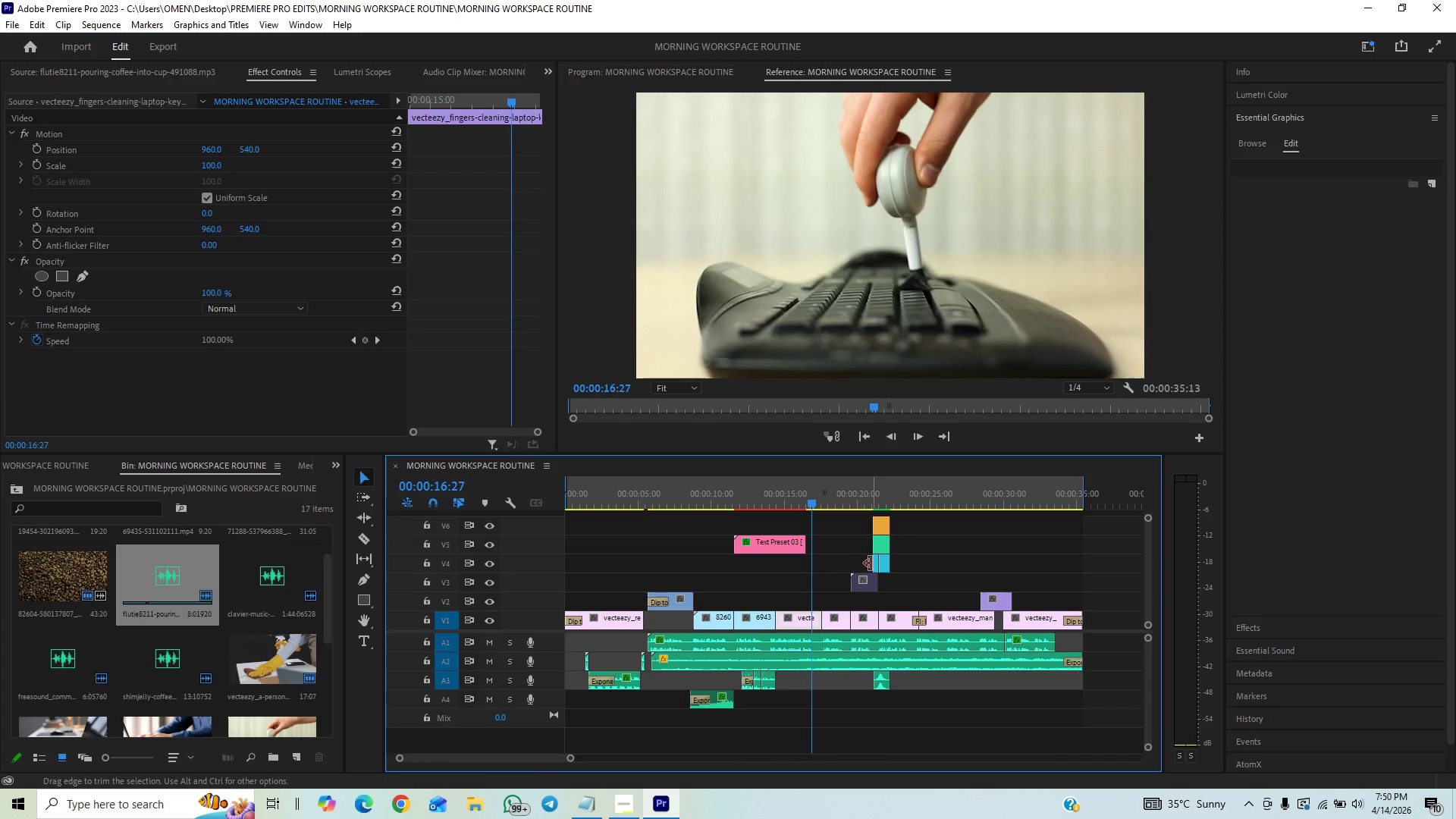 
left_click([777, 544])
 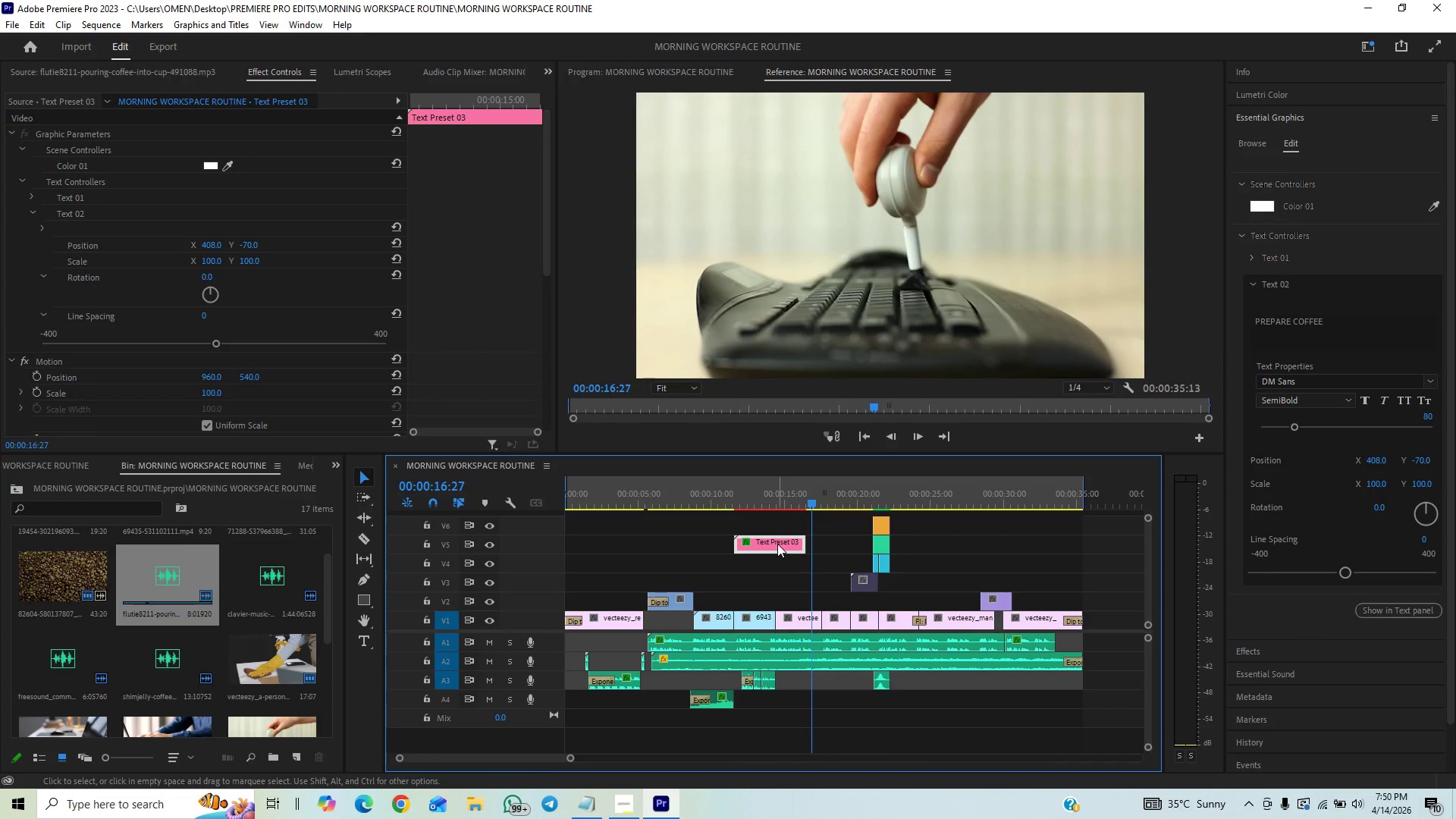 
hold_key(key=AltLeft, duration=1.5)
left_click_drag(start_coordinate=[777, 544], to_coordinate=[837, 562])
 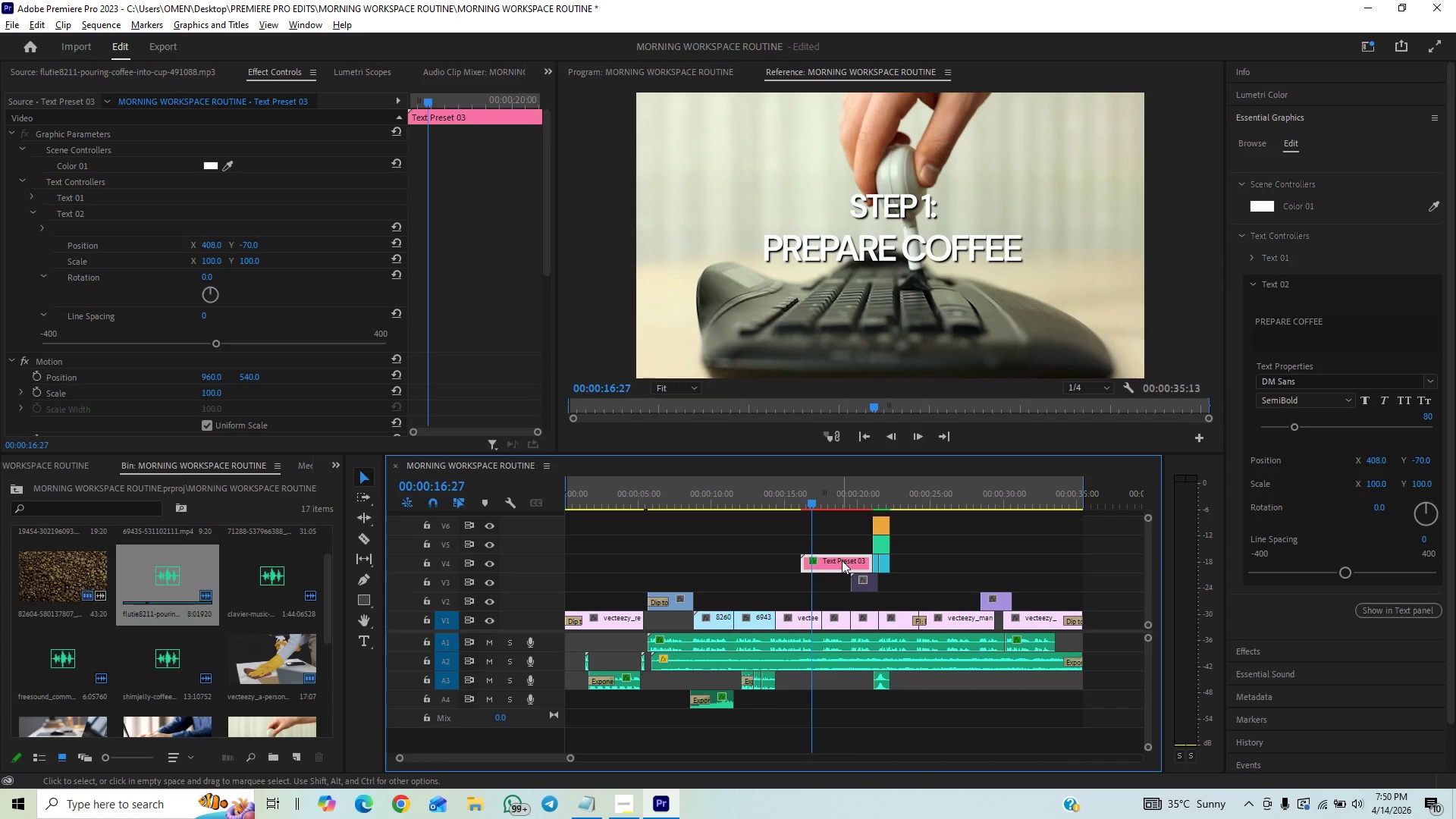 
hold_key(key=AltLeft, duration=1.52)
 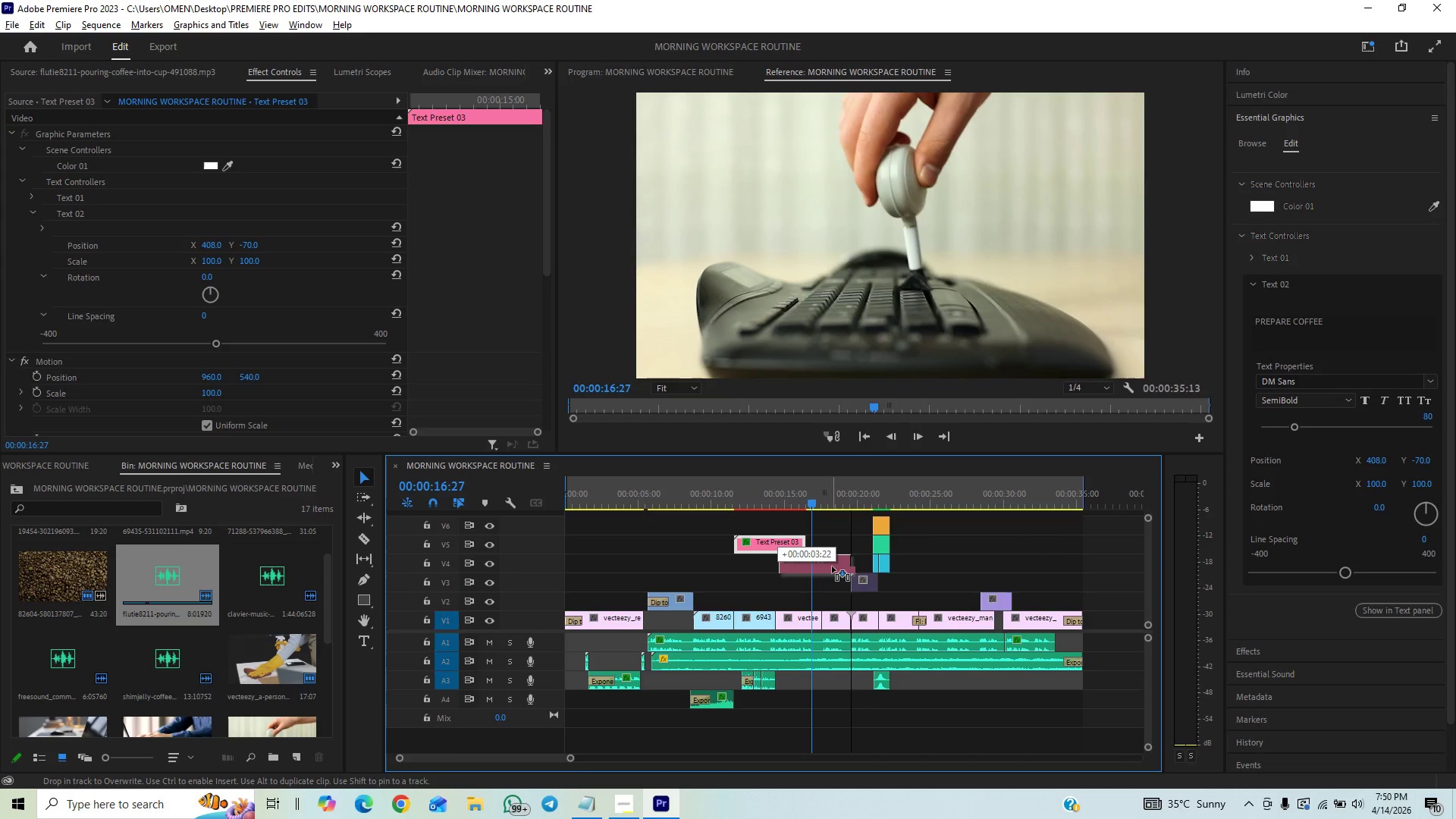 
hold_key(key=AltLeft, duration=1.52)
 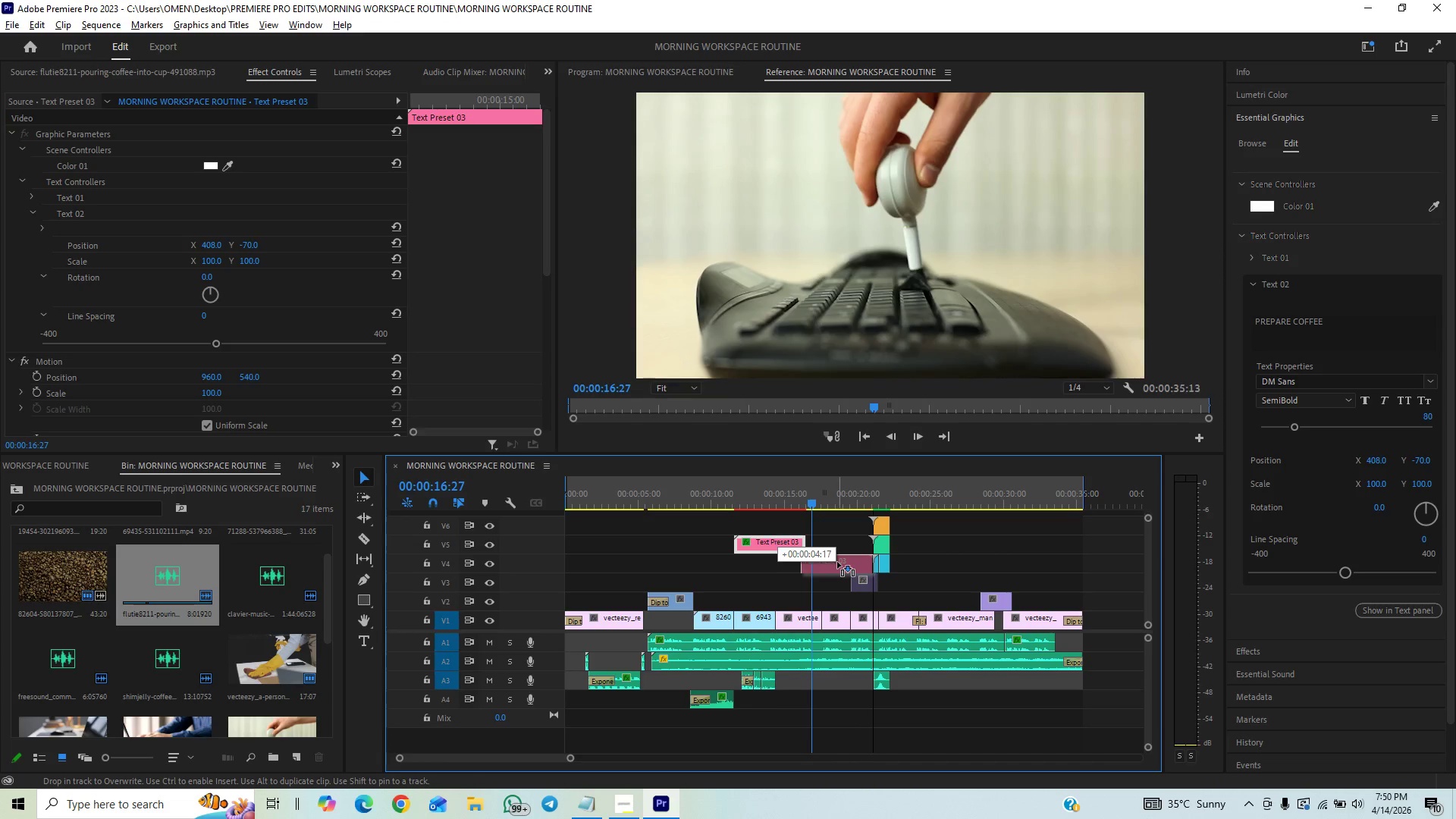 
hold_key(key=AltLeft, duration=1.11)
 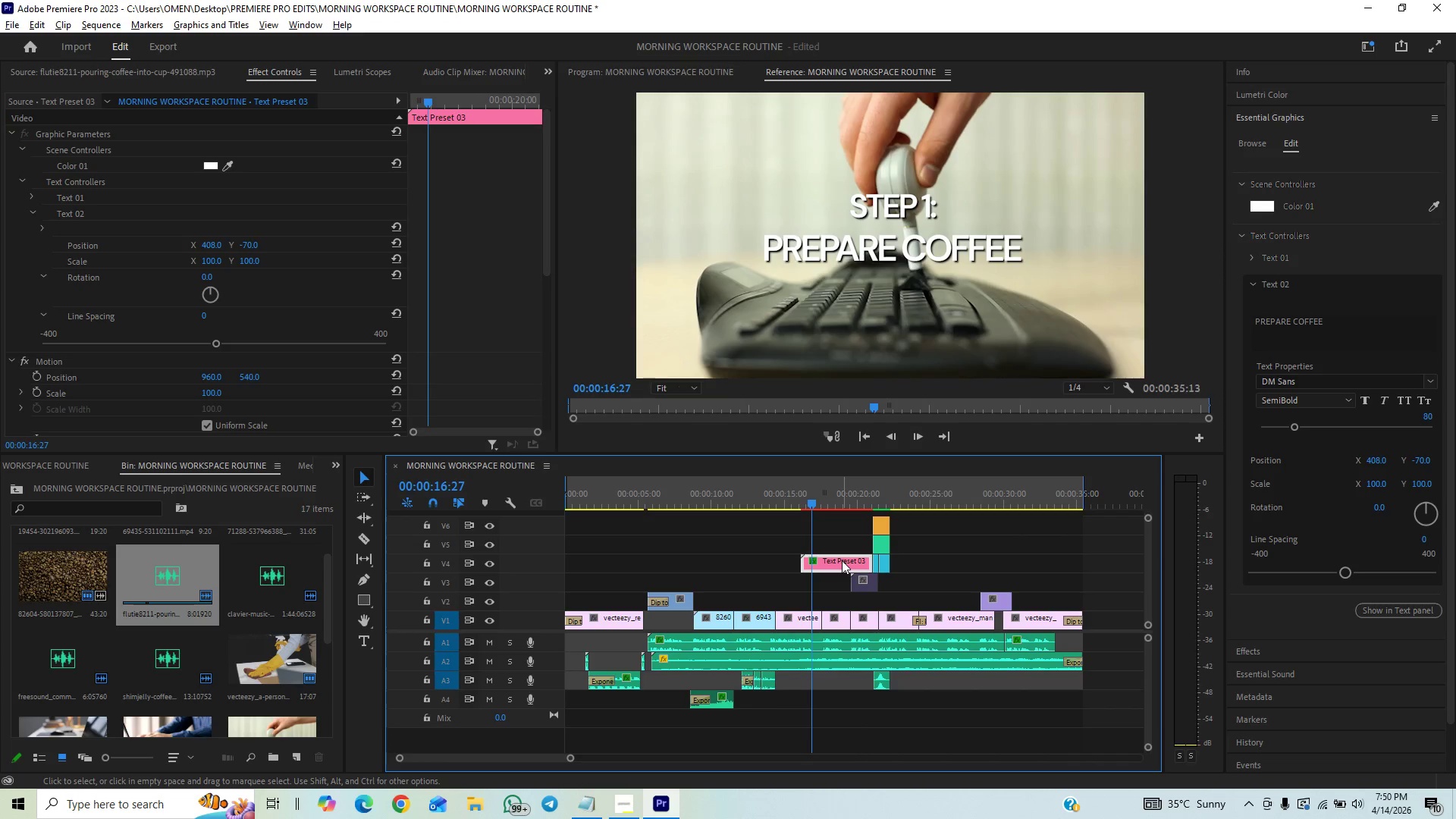 
key(Control+Z)
 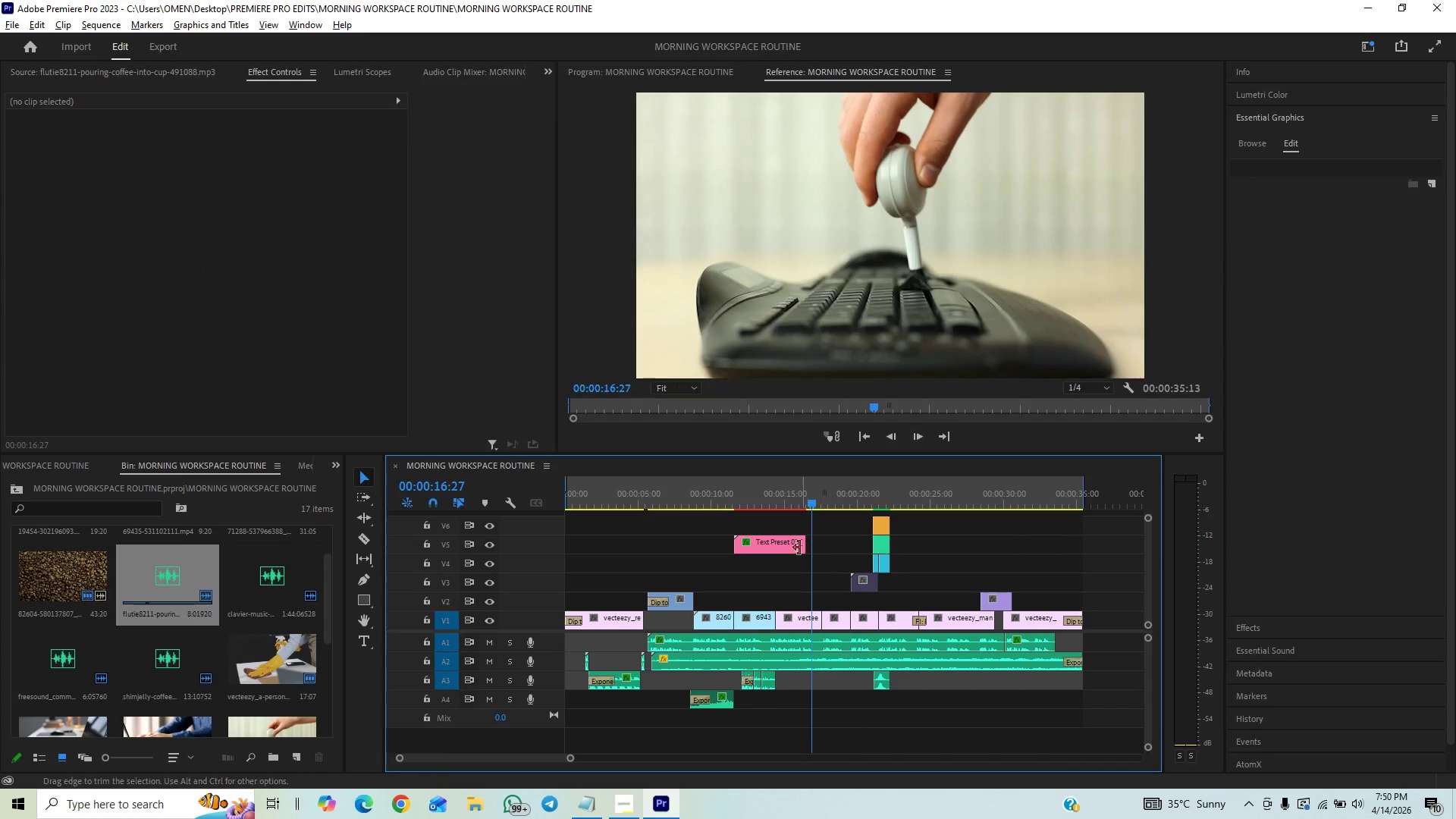 
left_click([783, 548])
 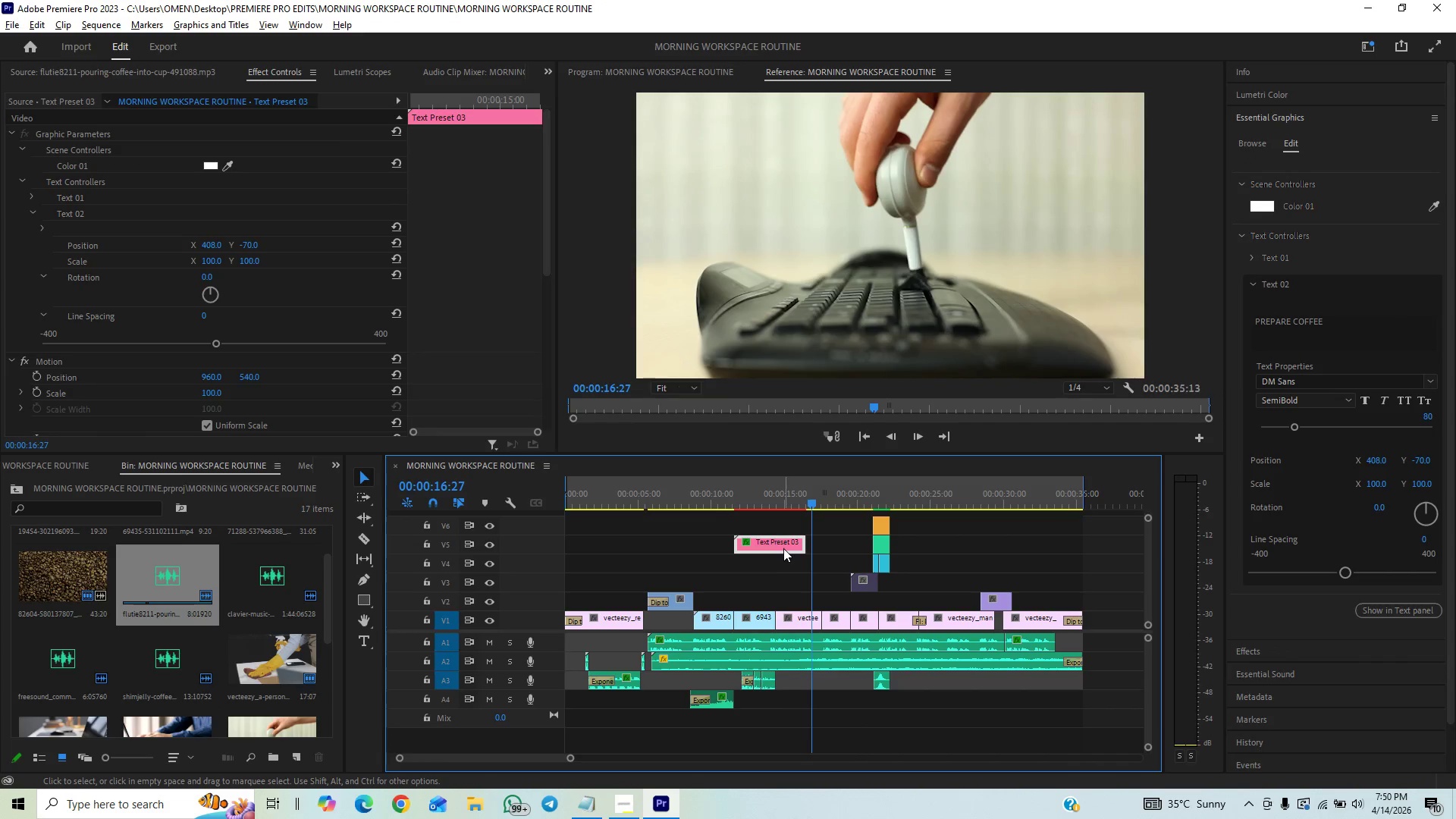 
hold_key(key=AltLeft, duration=1.5)
left_click_drag(start_coordinate=[783, 548], to_coordinate=[843, 566])
 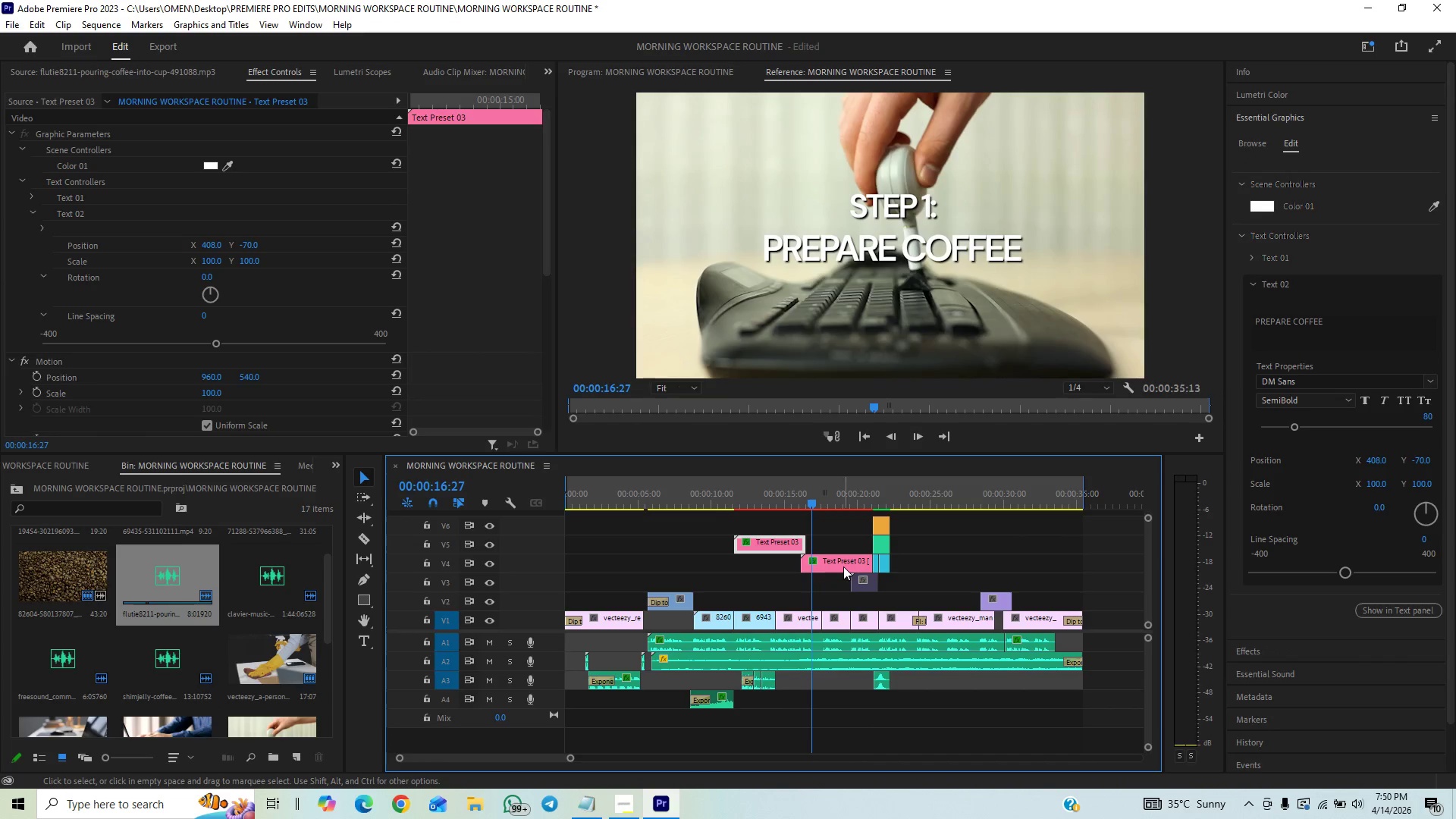 
hold_key(key=AltLeft, duration=0.95)
 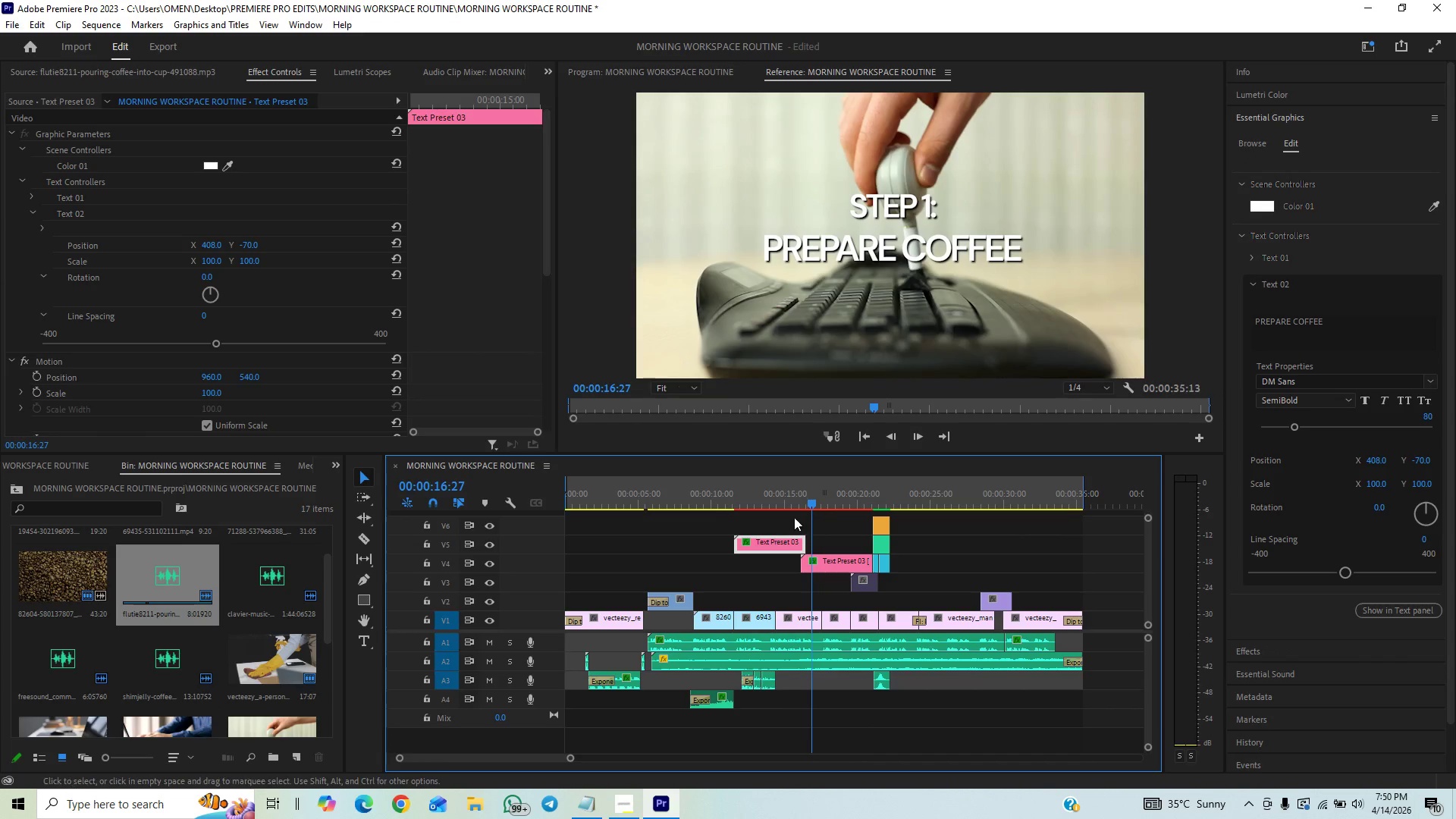 
left_click([789, 503])
 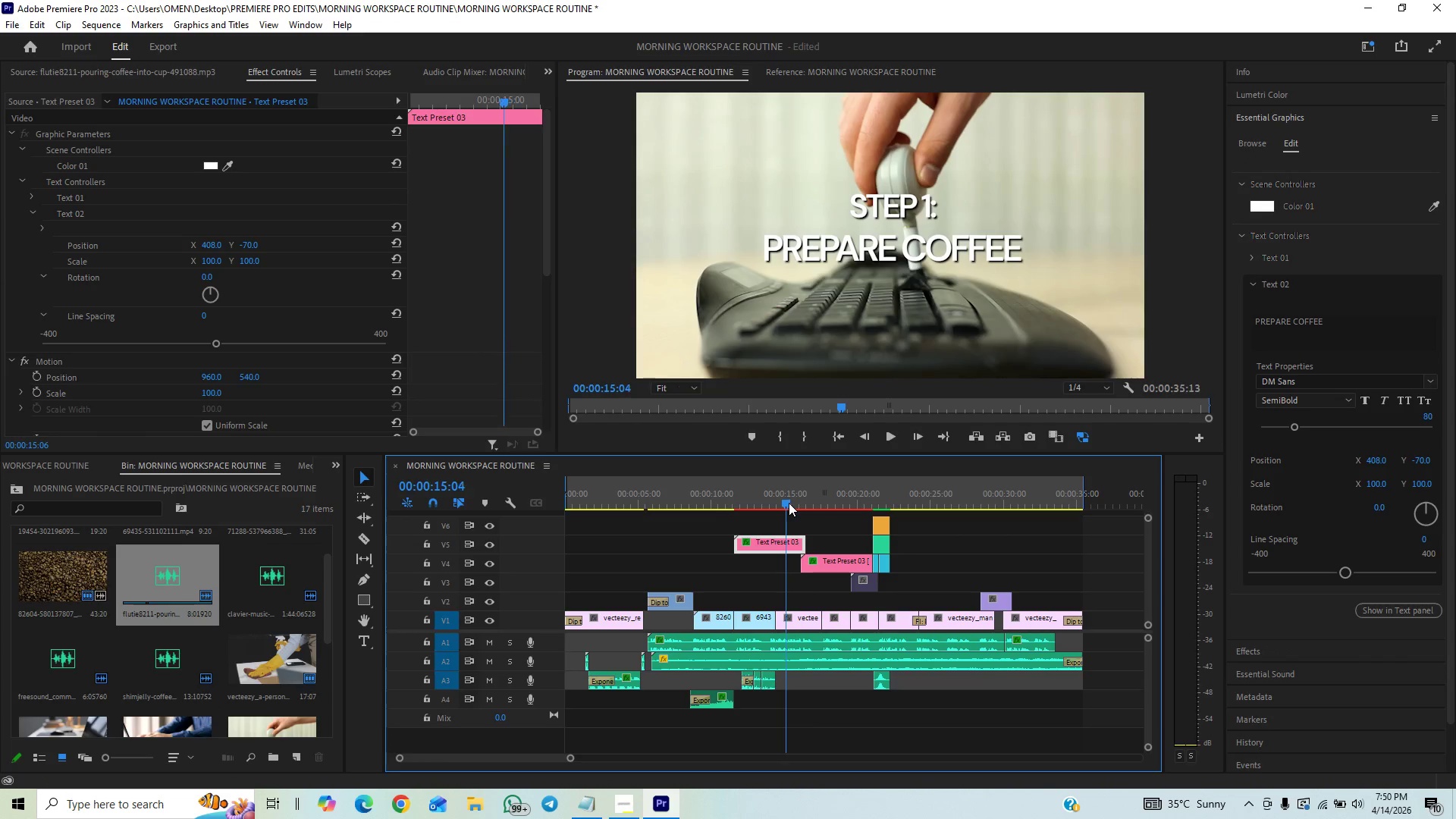 
key(Space)
 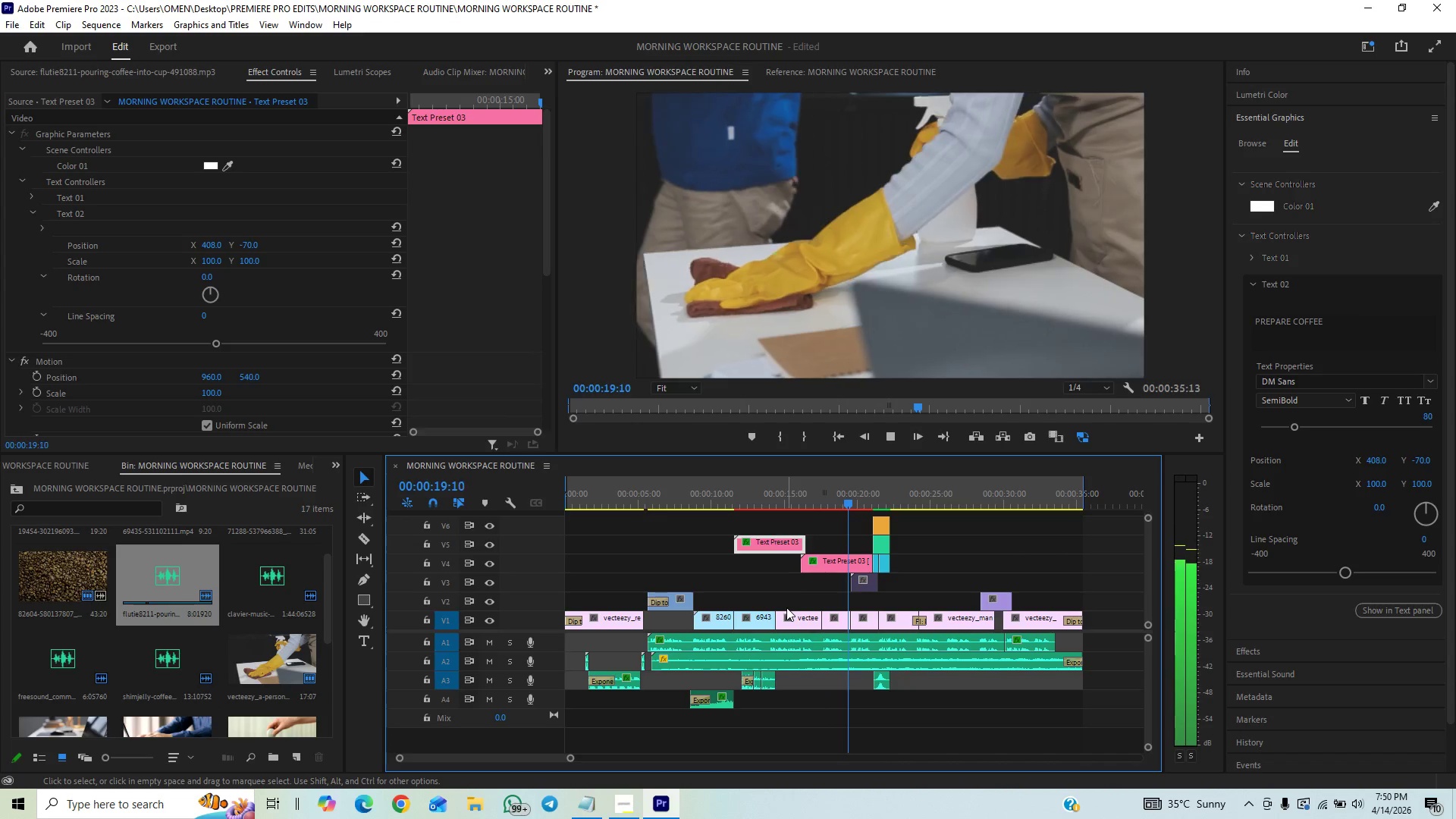 
wait(6.84)
 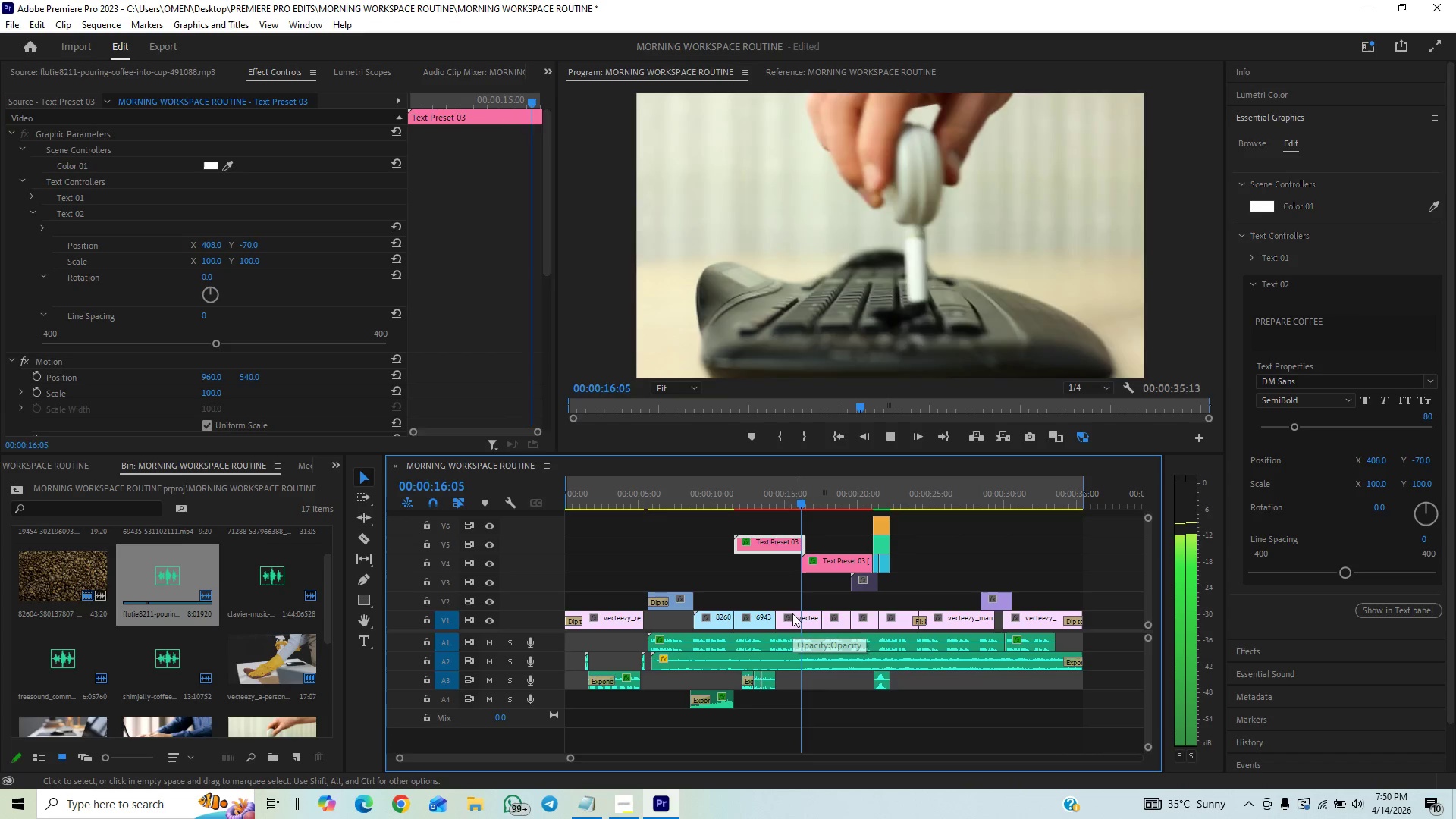 
key(Space)
 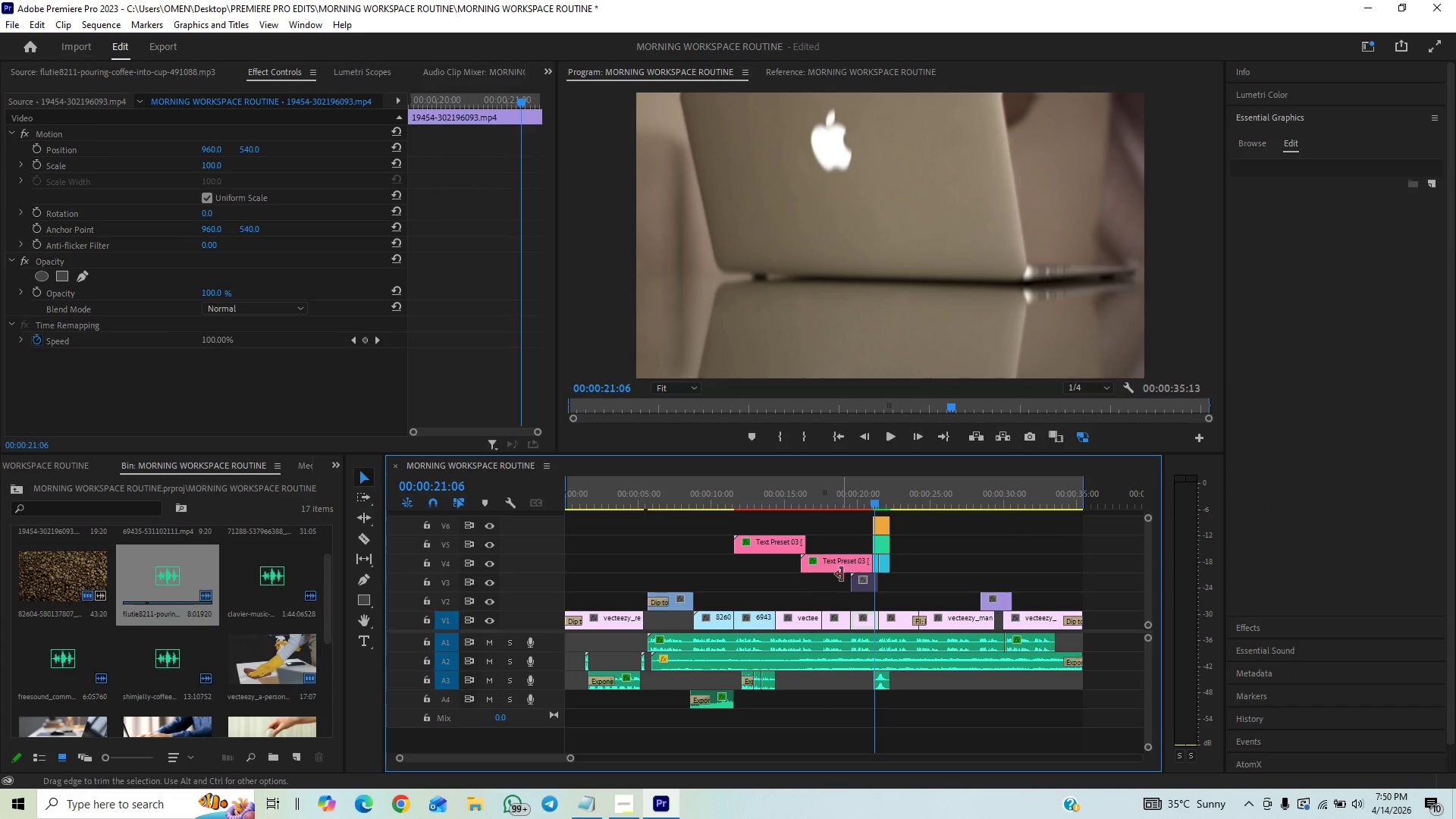 
left_click_drag(start_coordinate=[842, 569], to_coordinate=[838, 597])
 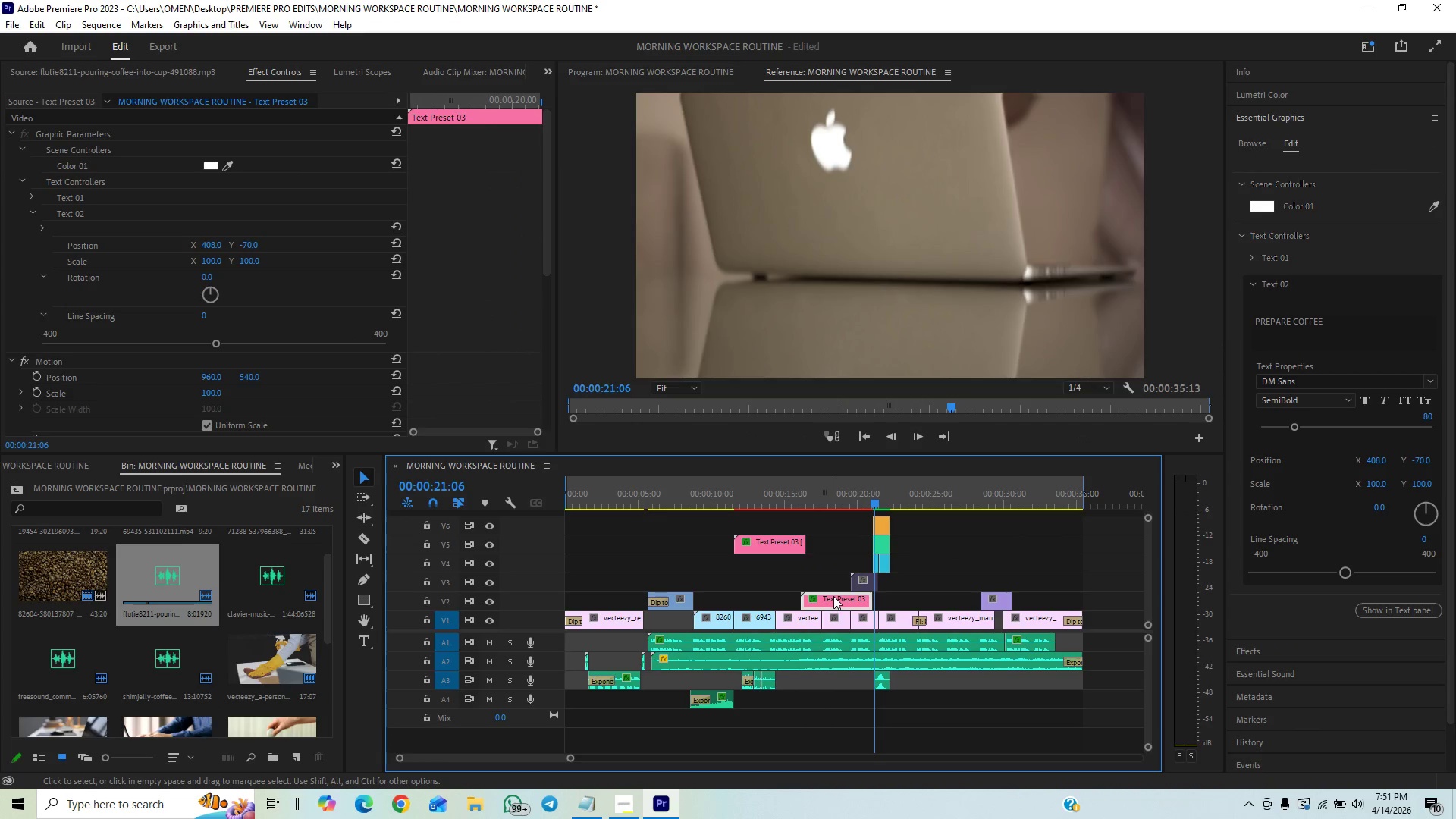 
left_click_drag(start_coordinate=[833, 596], to_coordinate=[842, 600])
 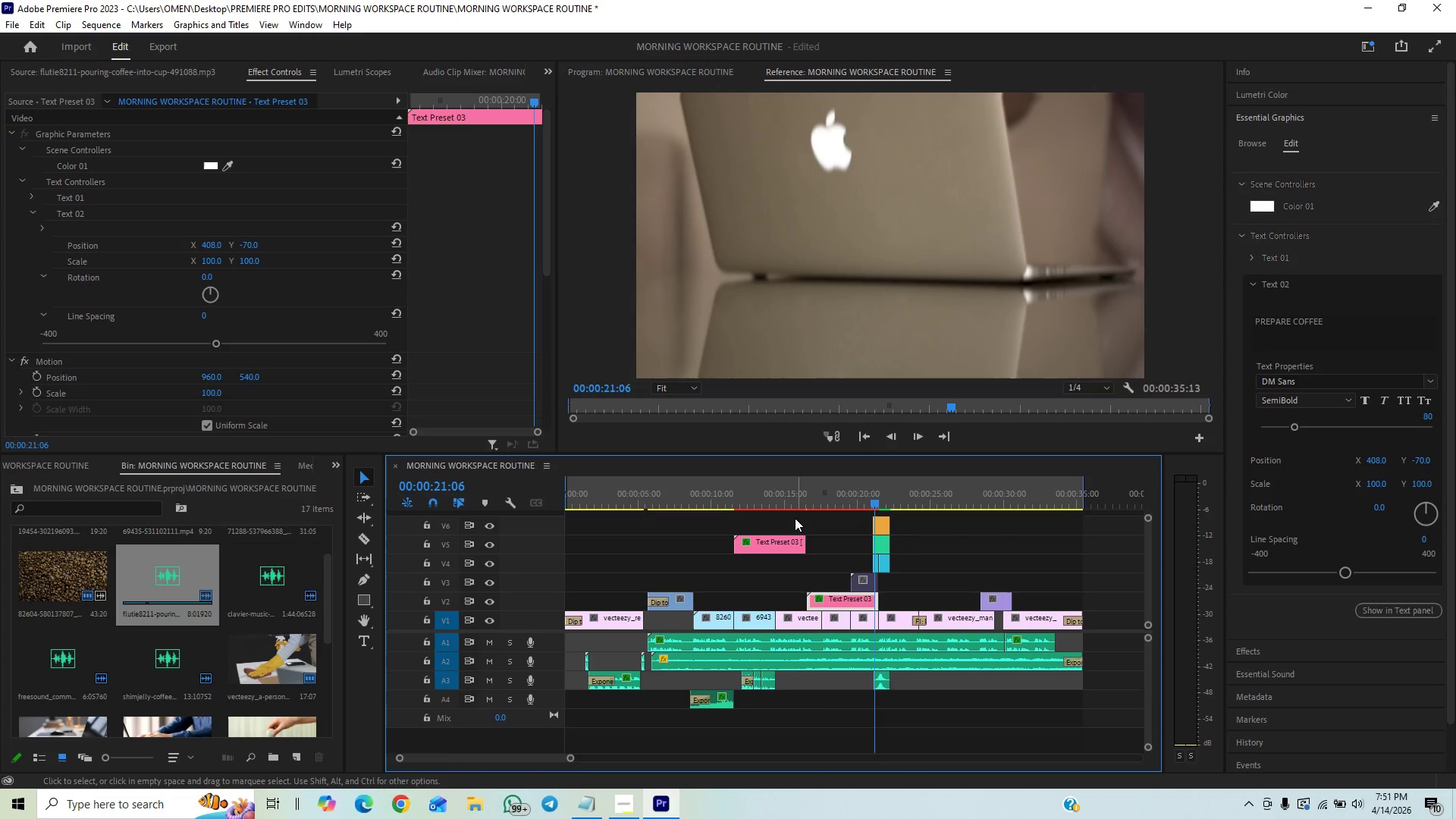 
left_click([790, 499])
 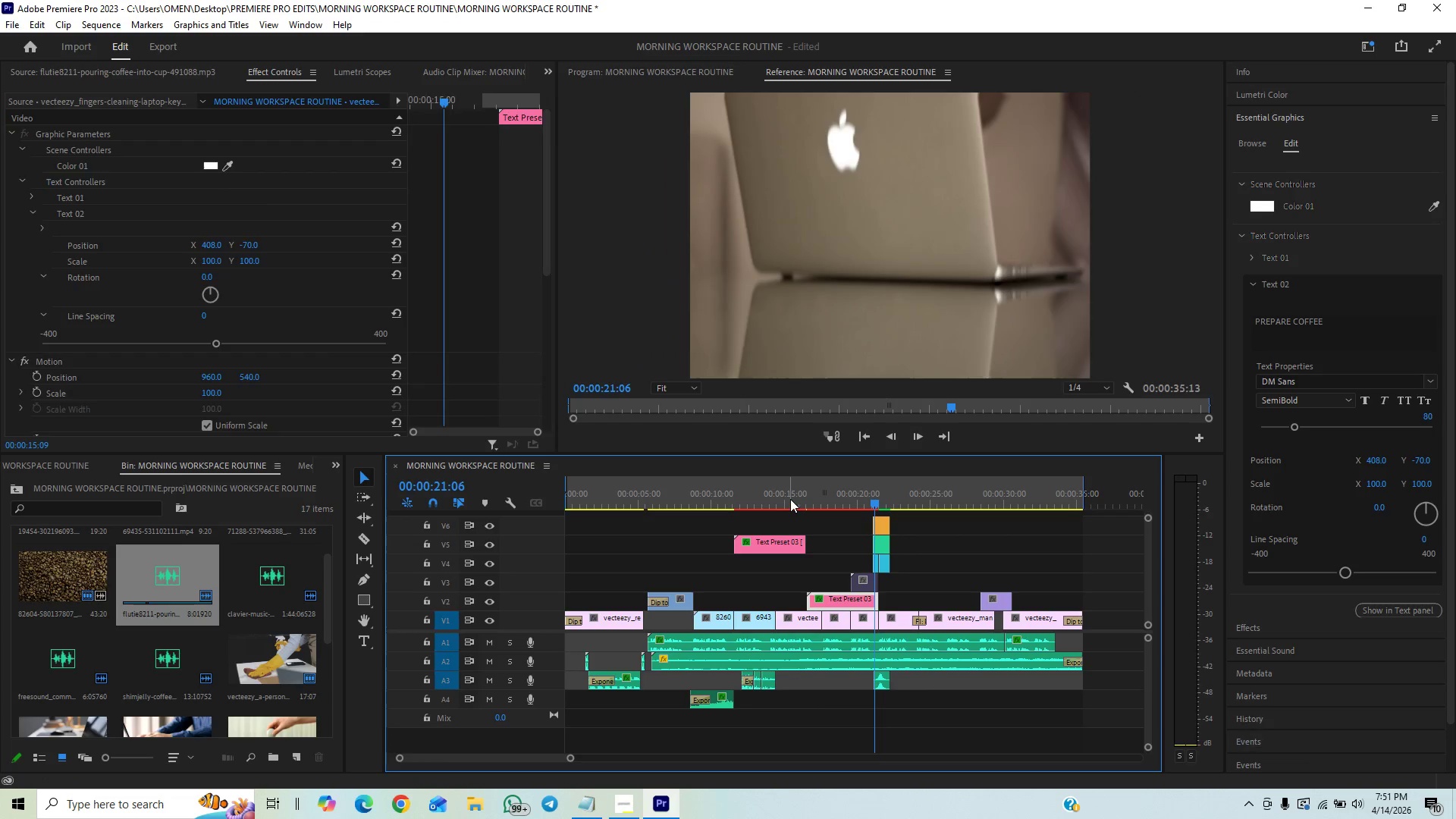 
key(Space)
 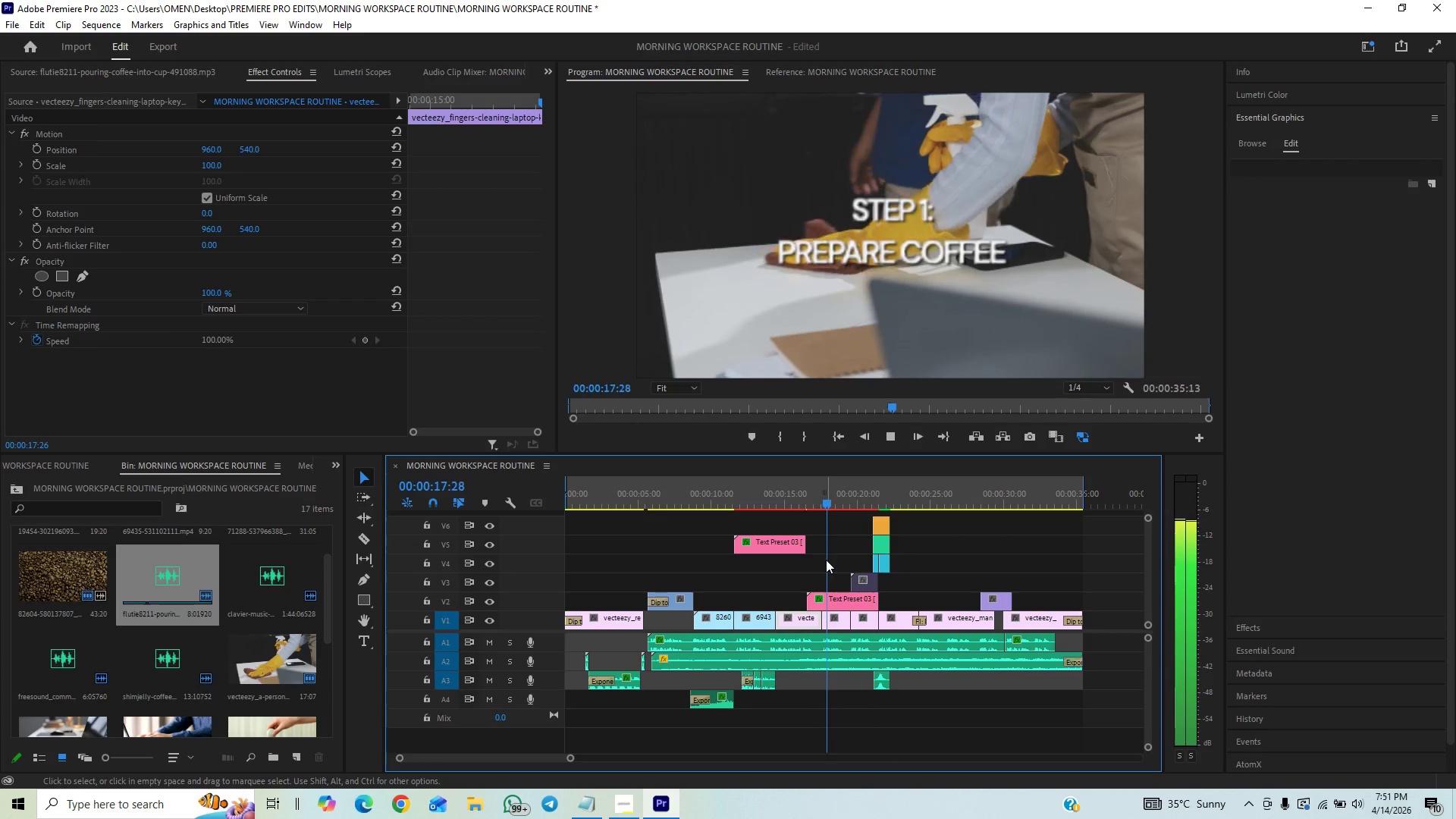 
key(Space)
 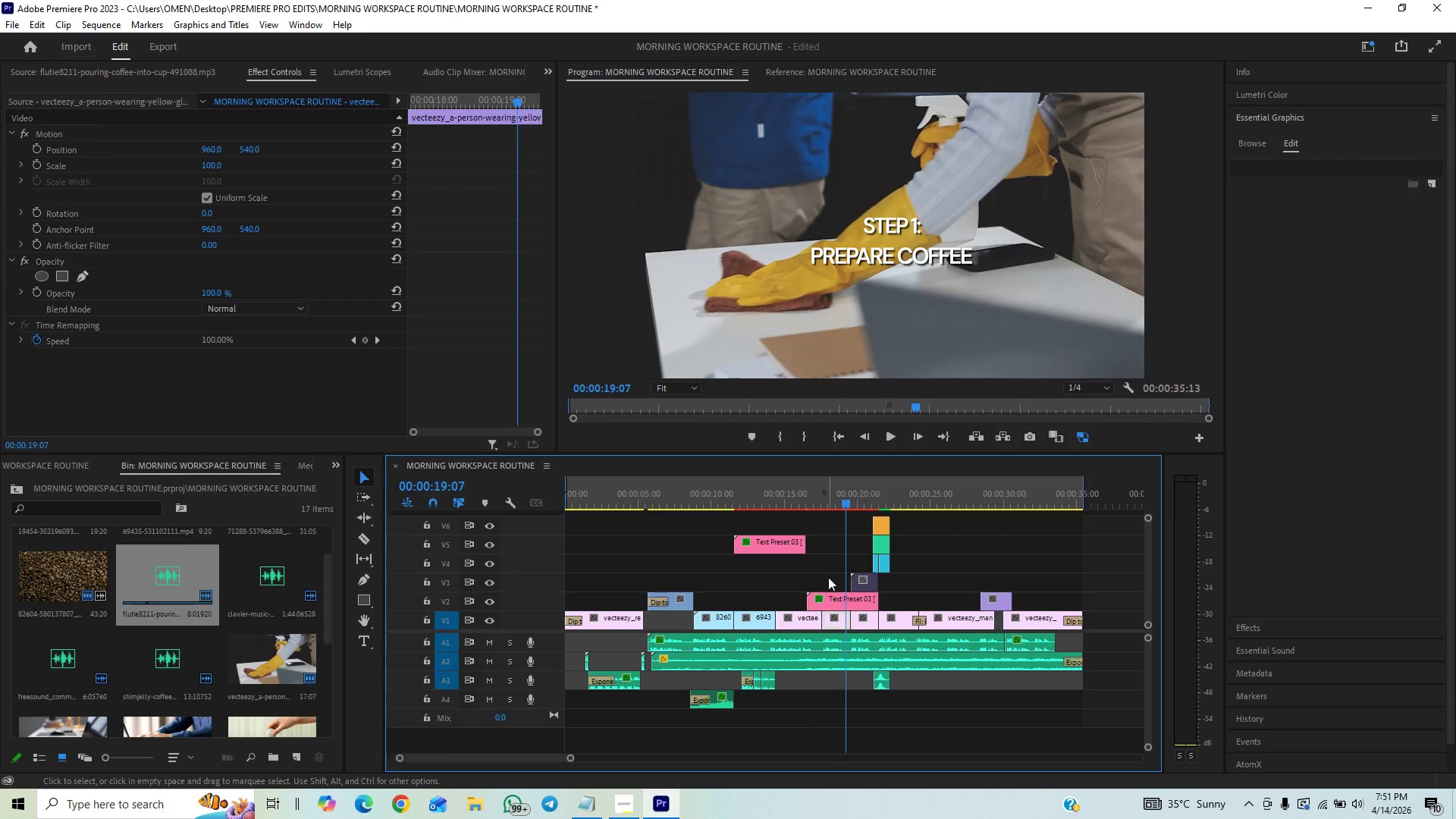 
key(Control+Z)
 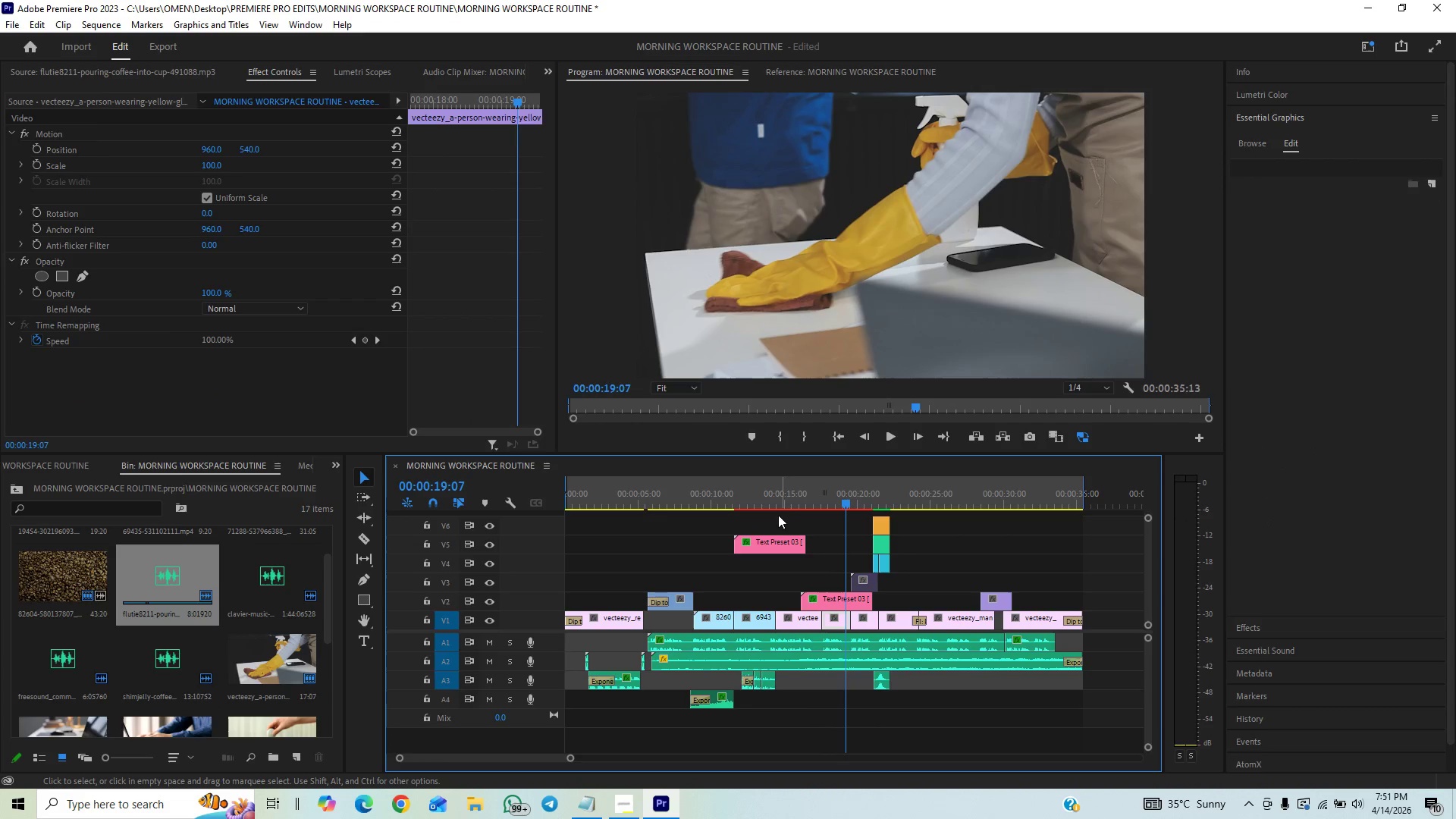 
left_click([771, 504])
 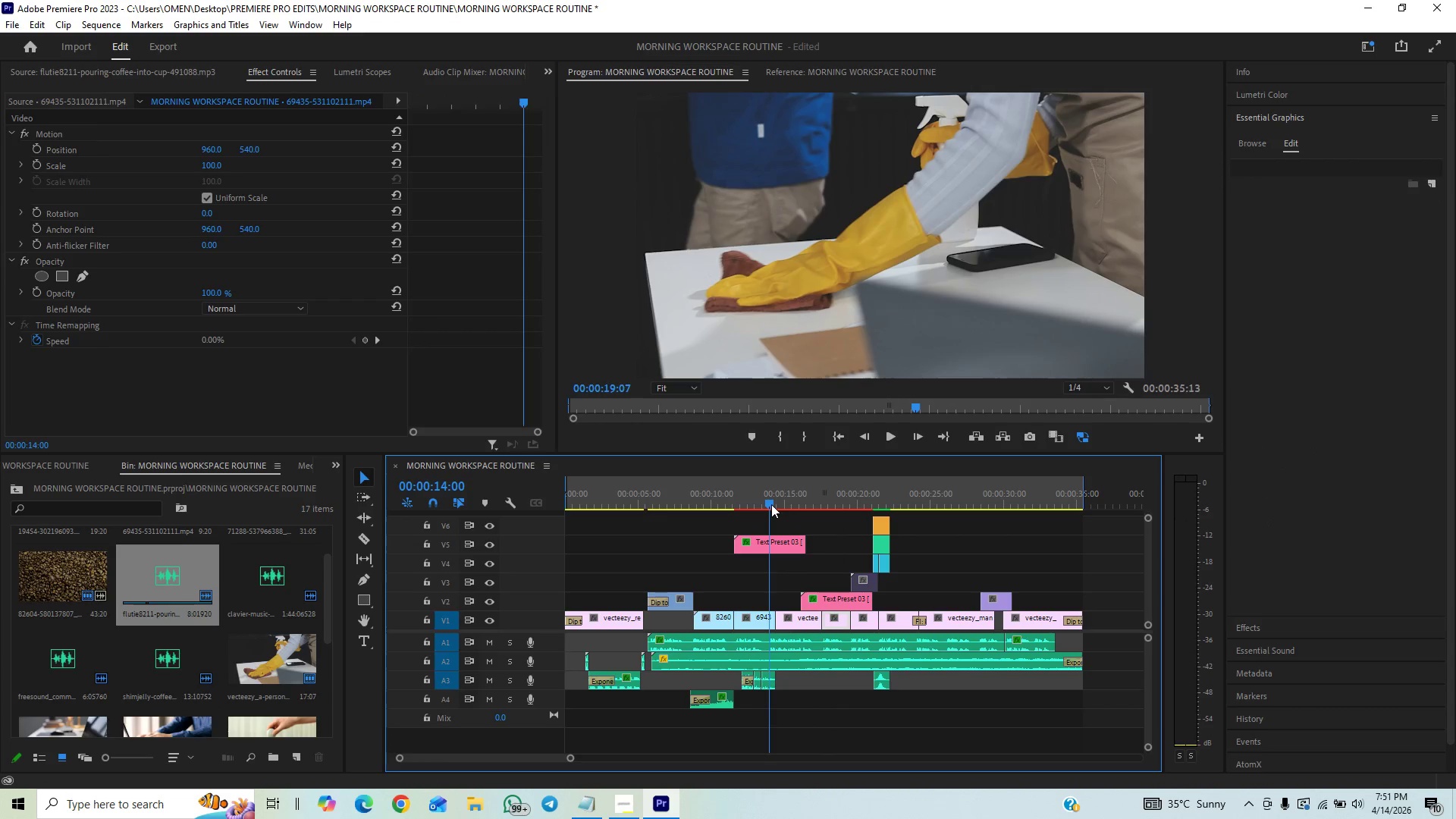 
key(Space)
 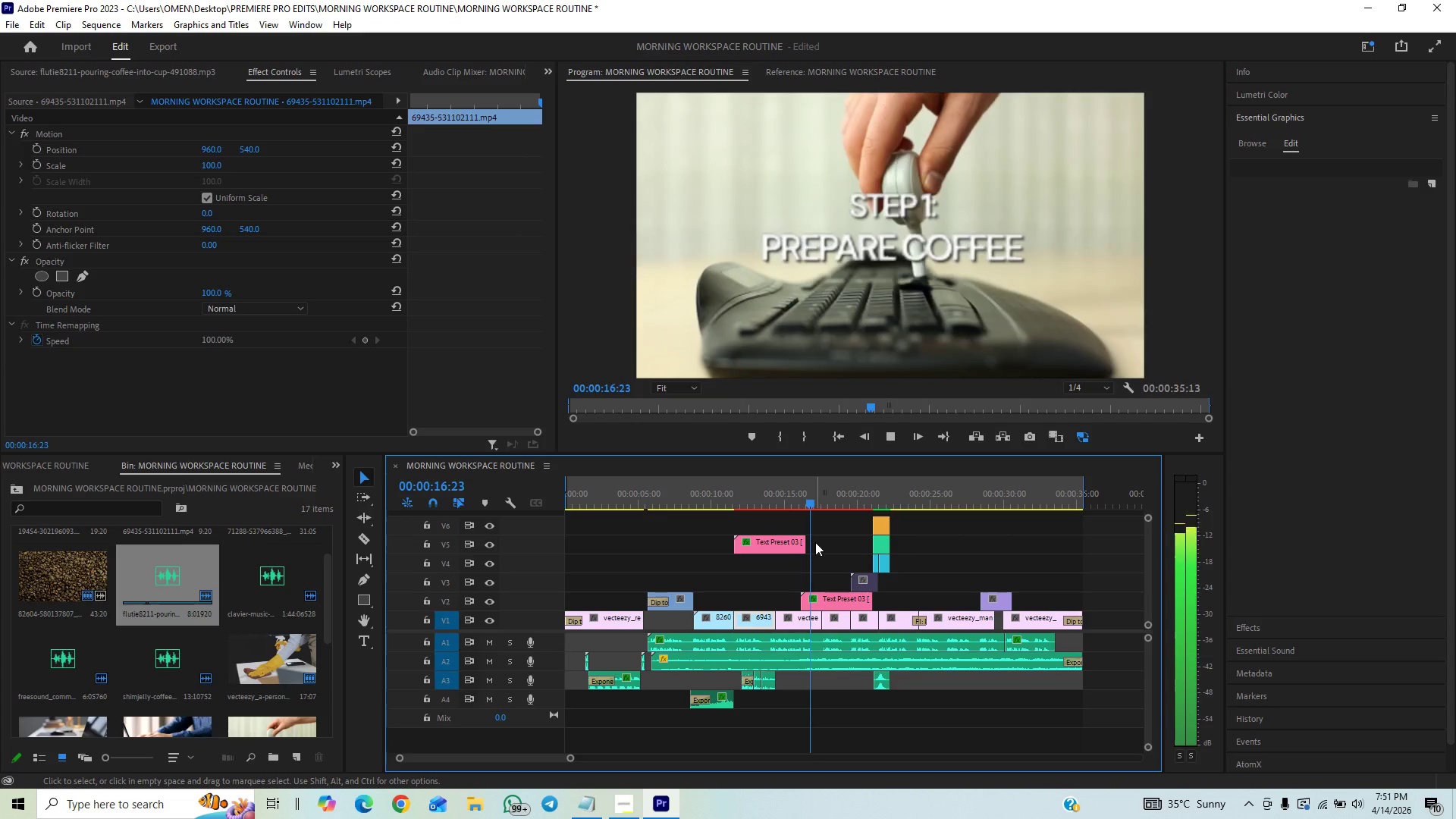 
wait(5.75)
 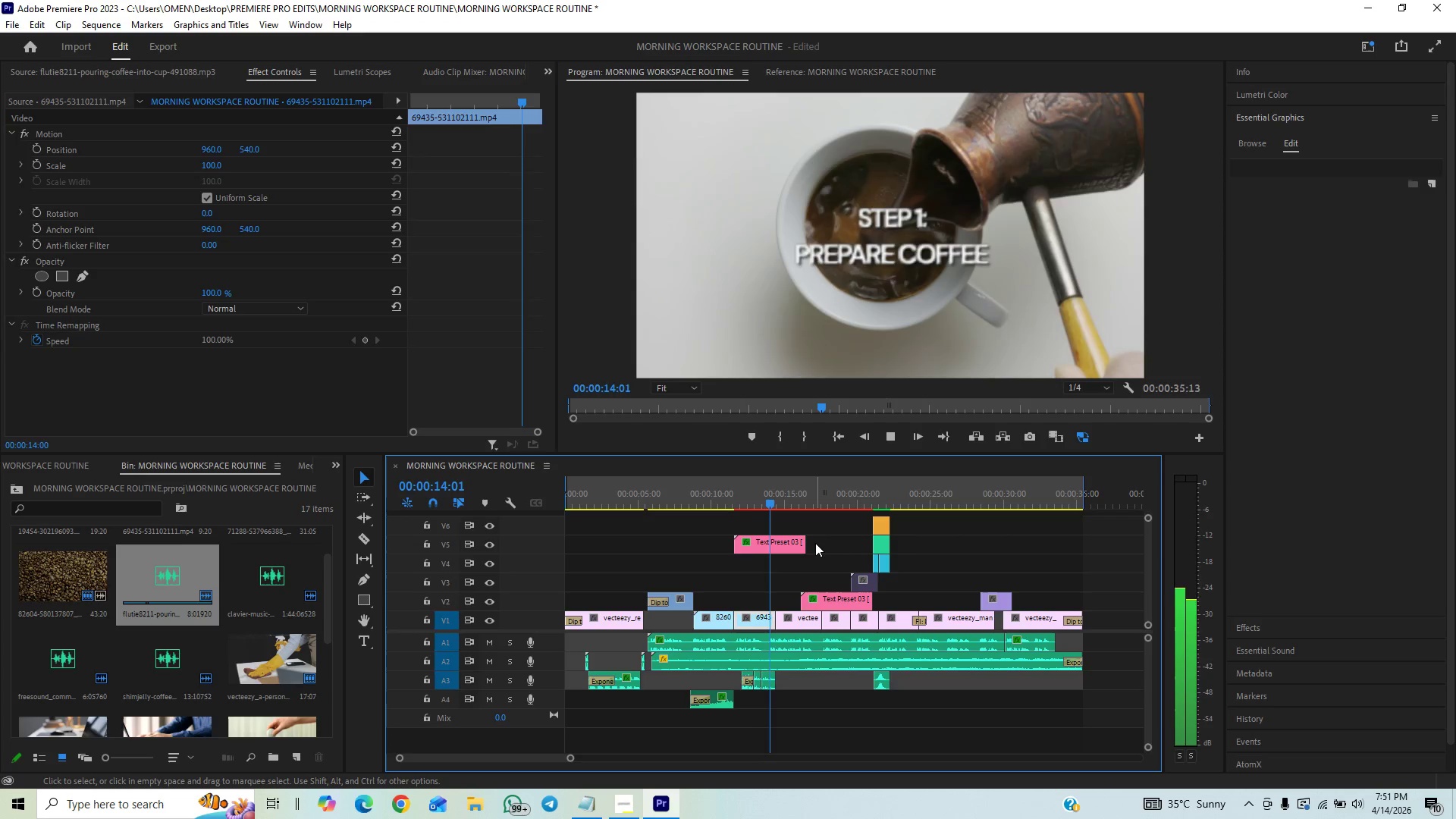 
key(Space)
 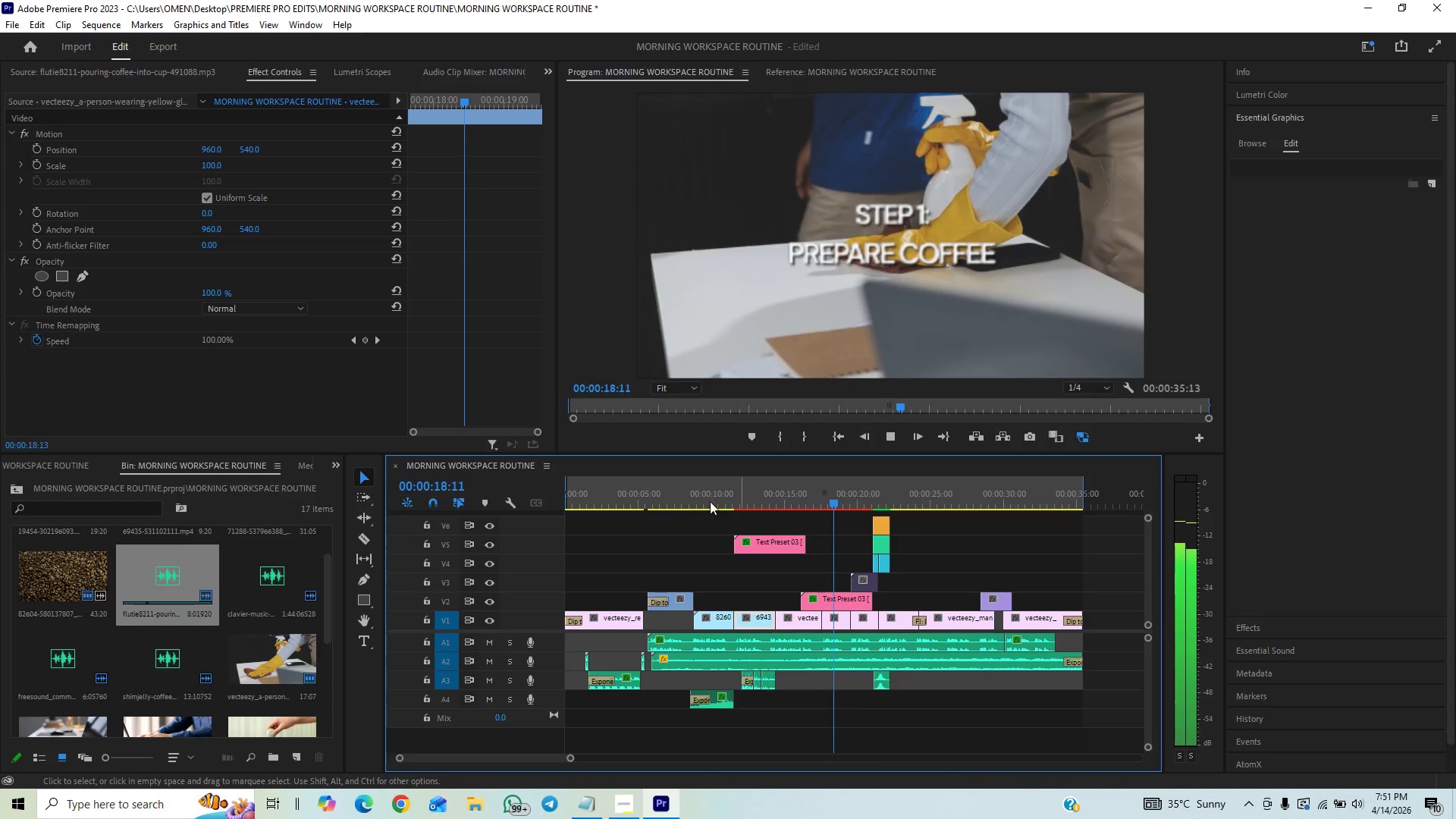 
left_click([714, 496])
 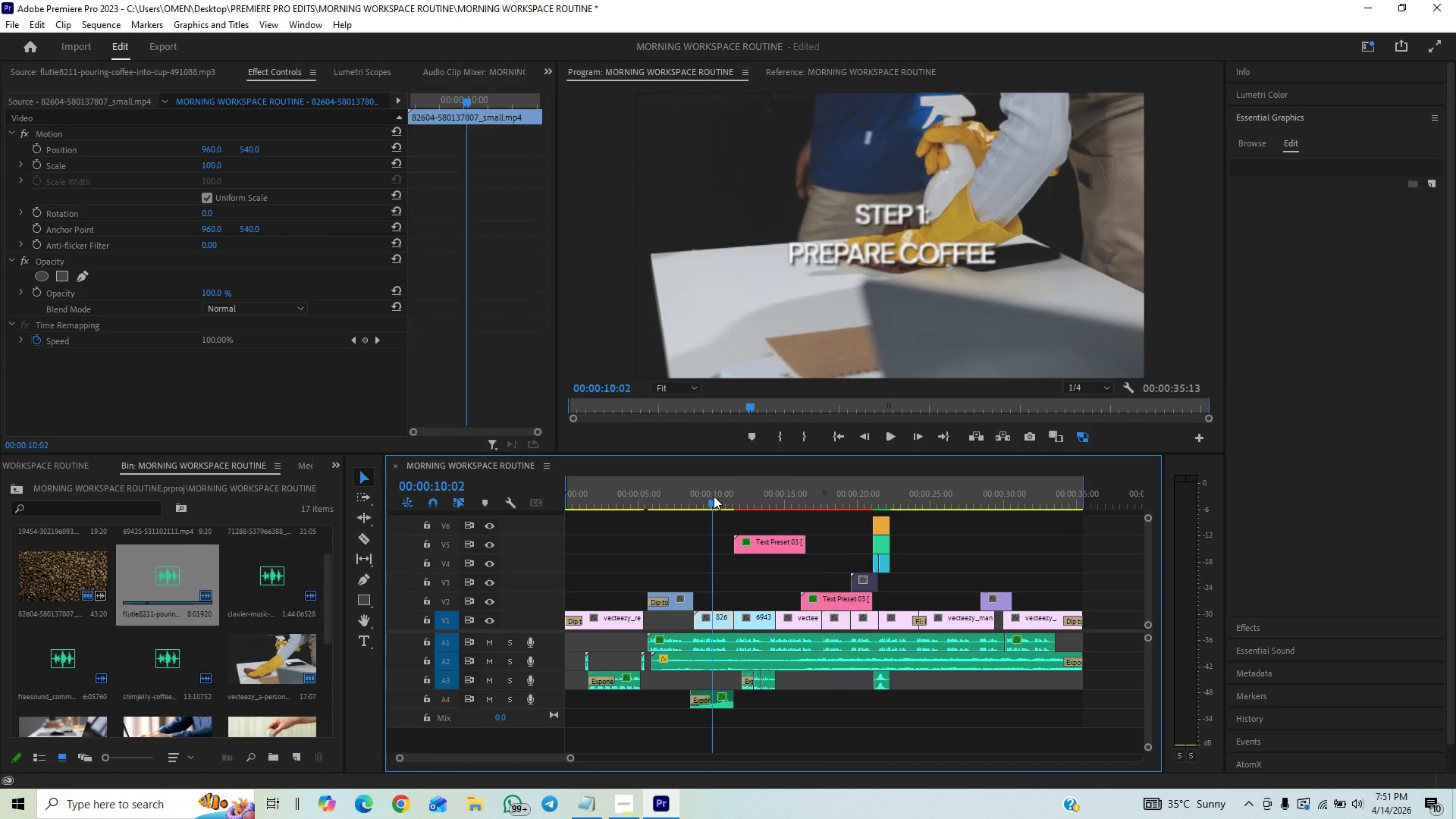 
key(Space)
 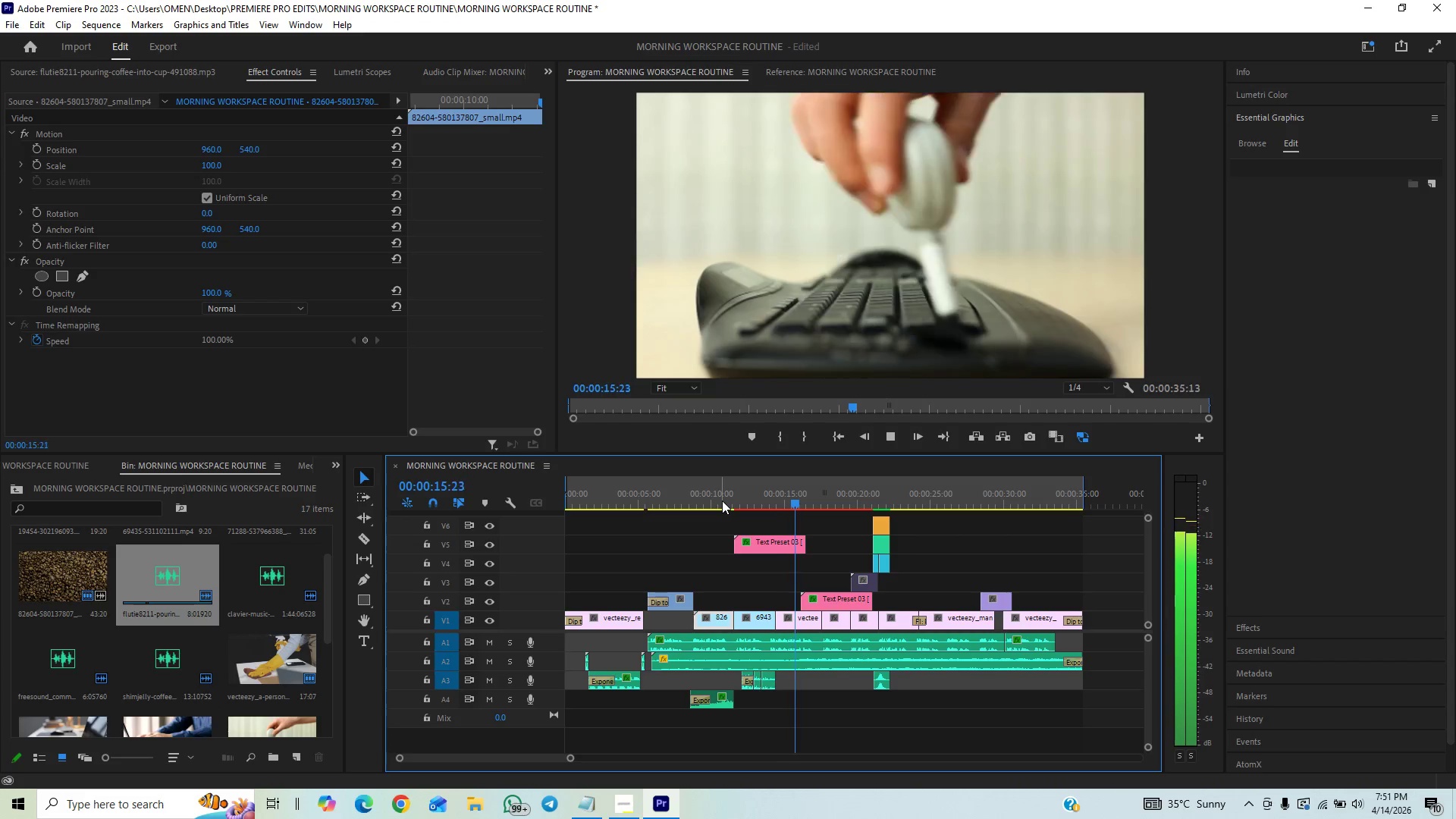 
wait(11.11)
 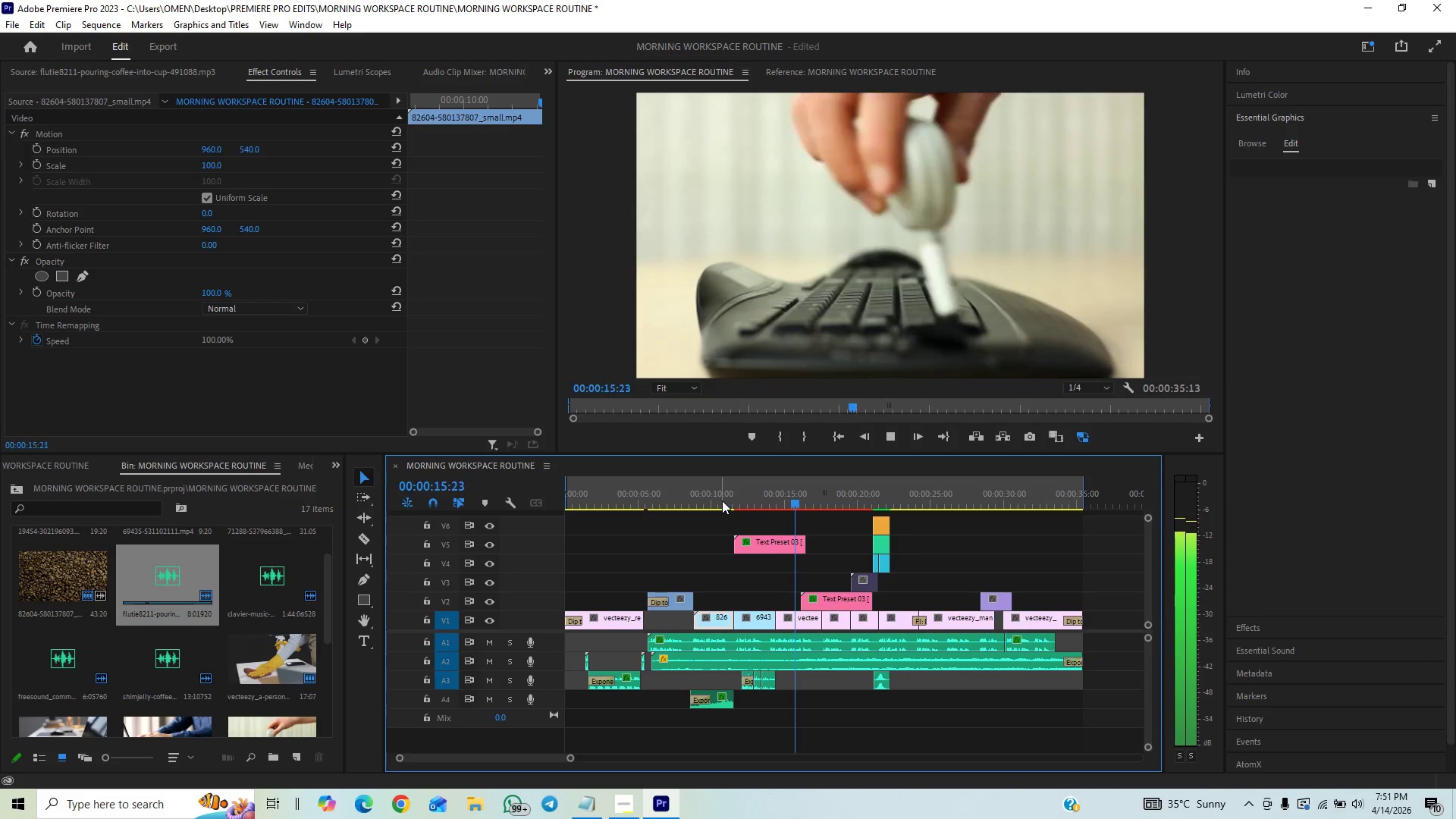 
key(Space)
 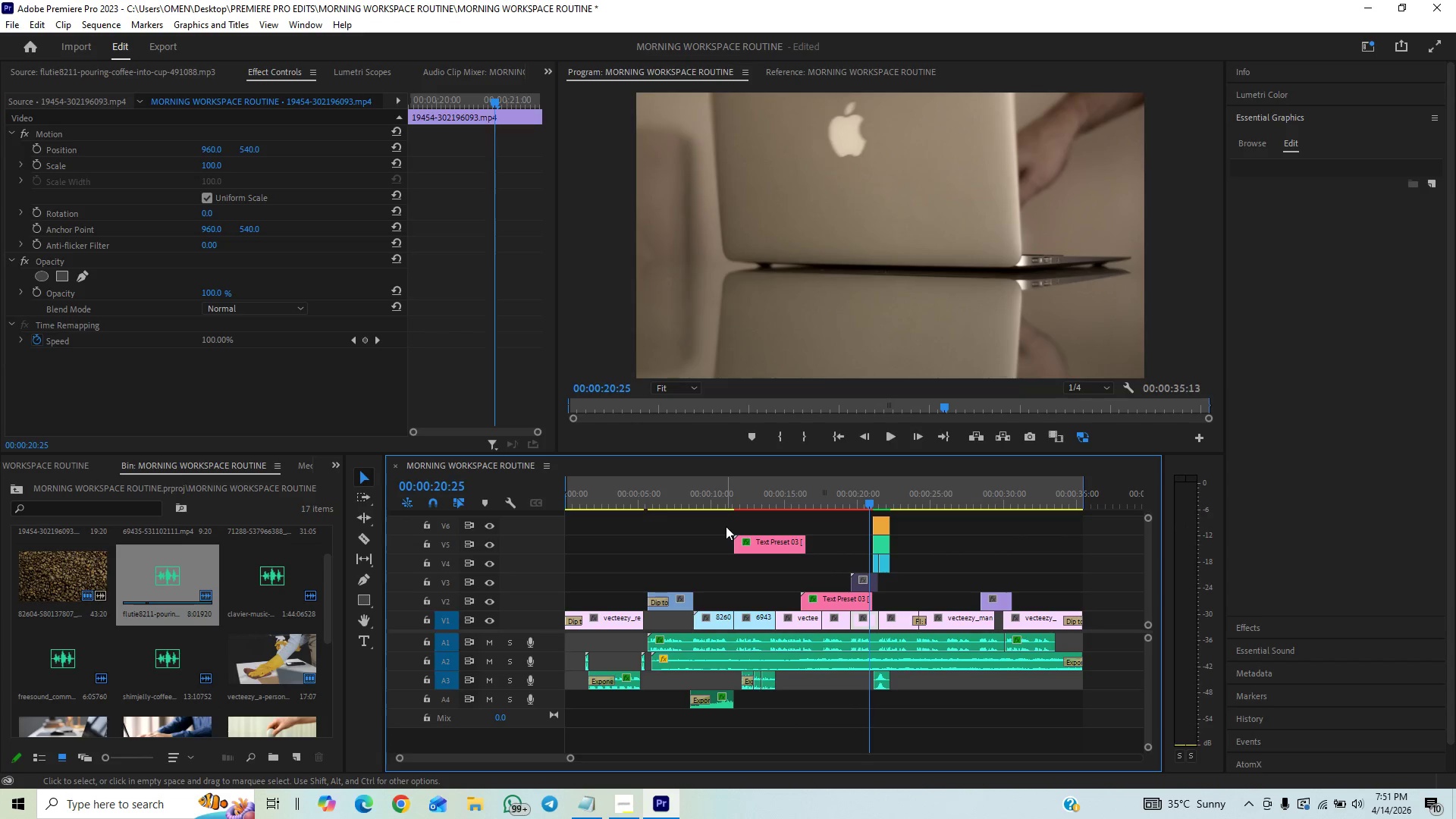 
key(Control+S)
 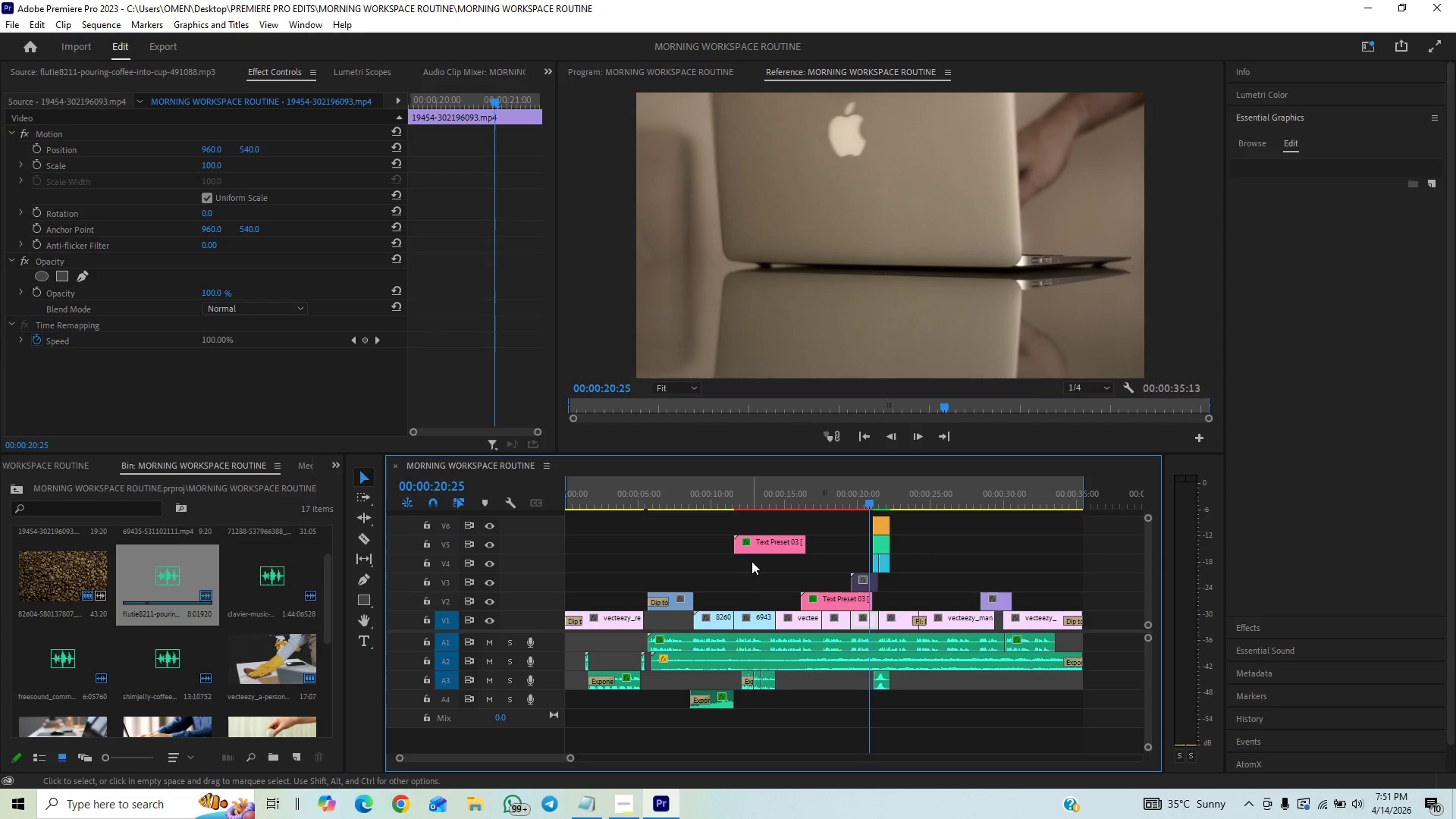 
left_click([678, 503])
 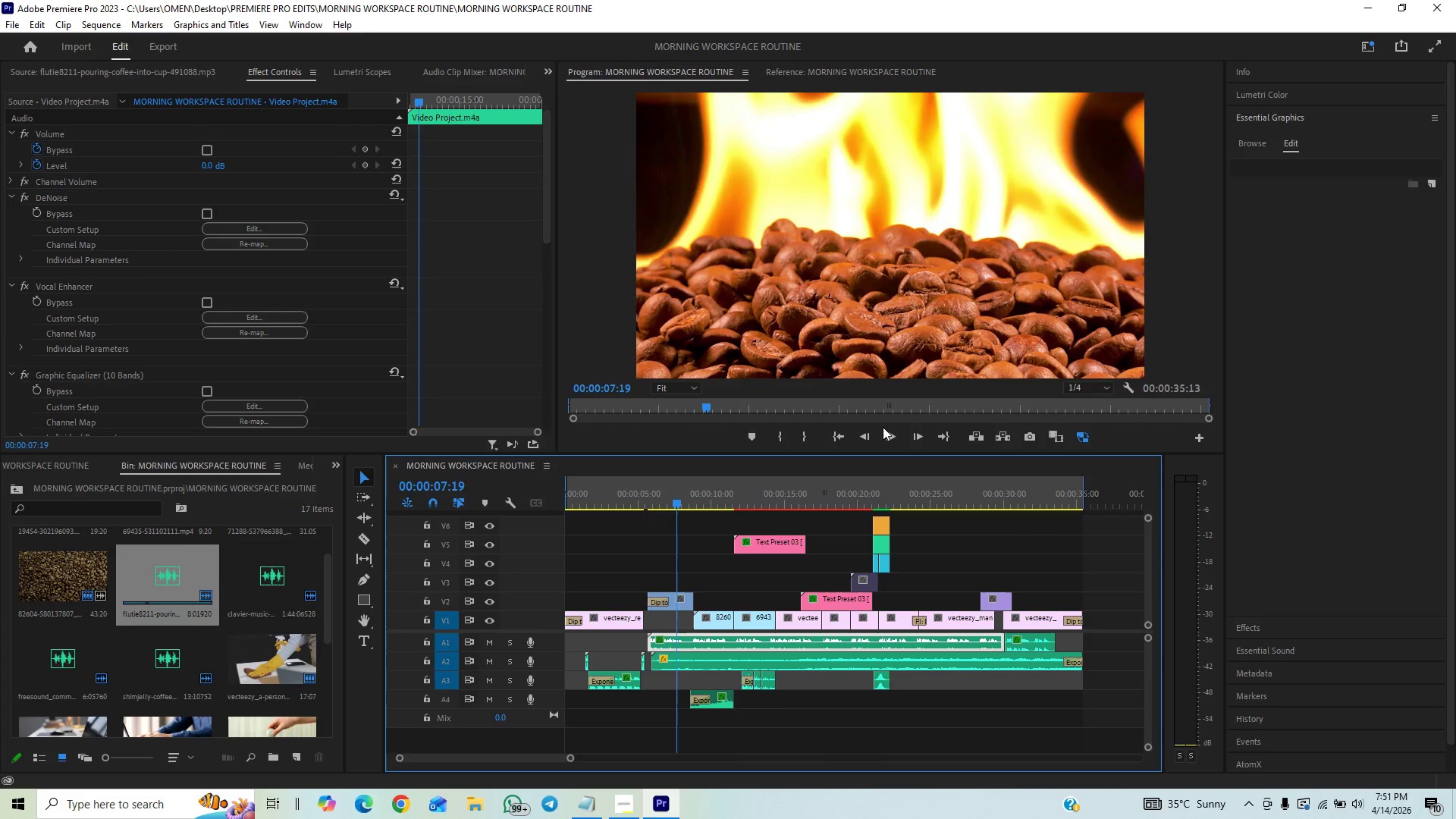 
left_click([886, 428])
 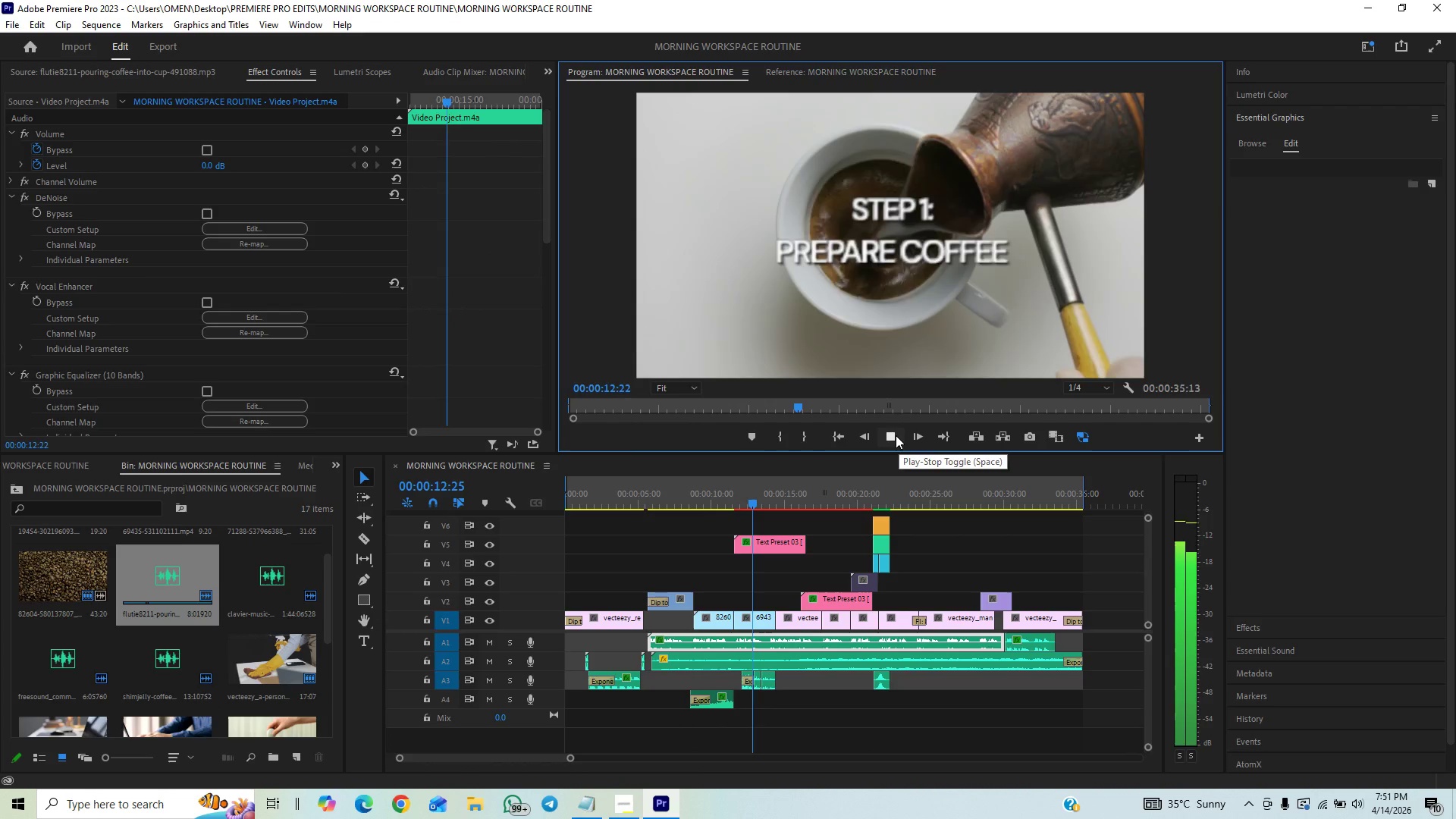 
wait(7.36)
 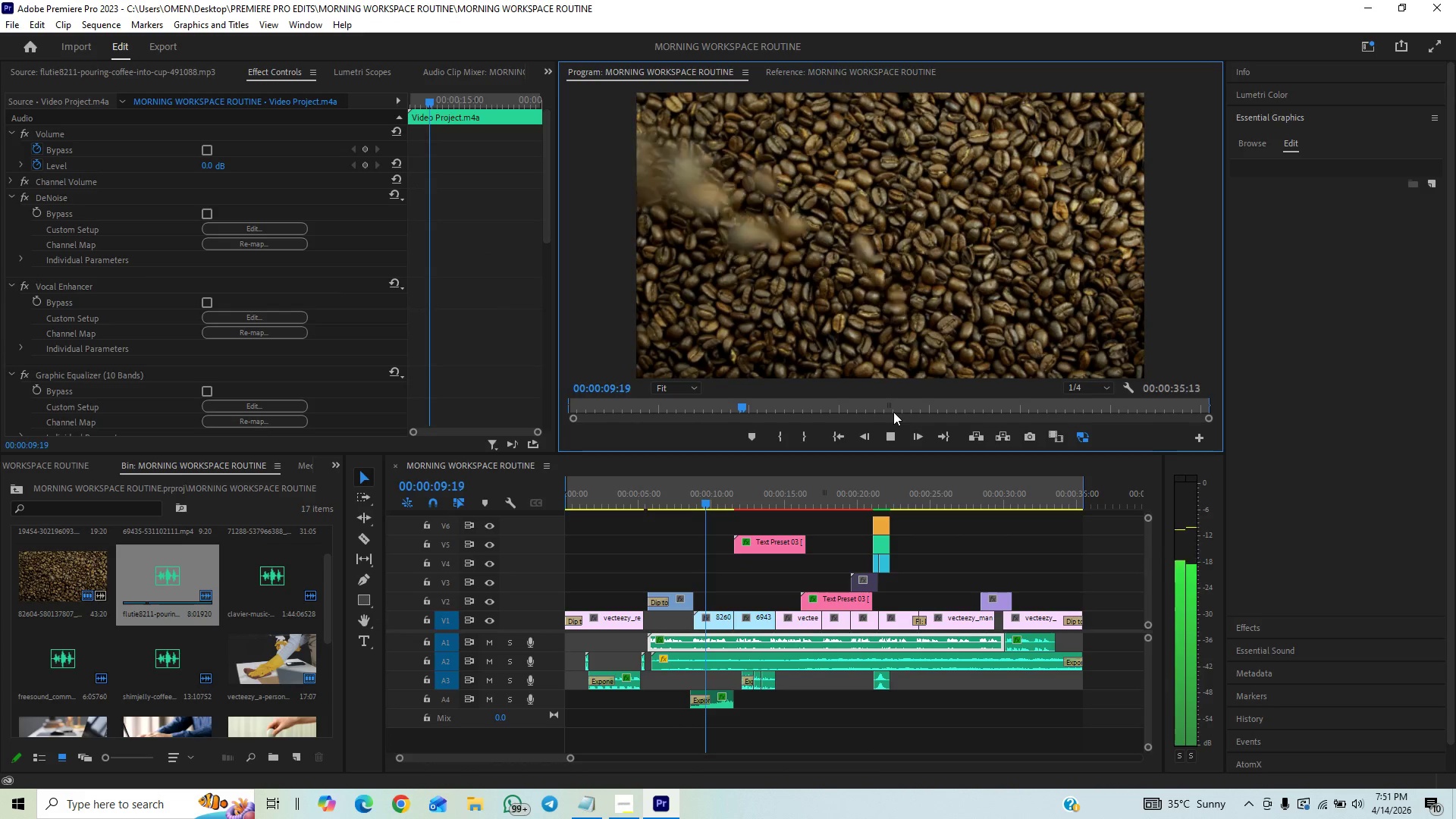 
left_click([896, 435])
 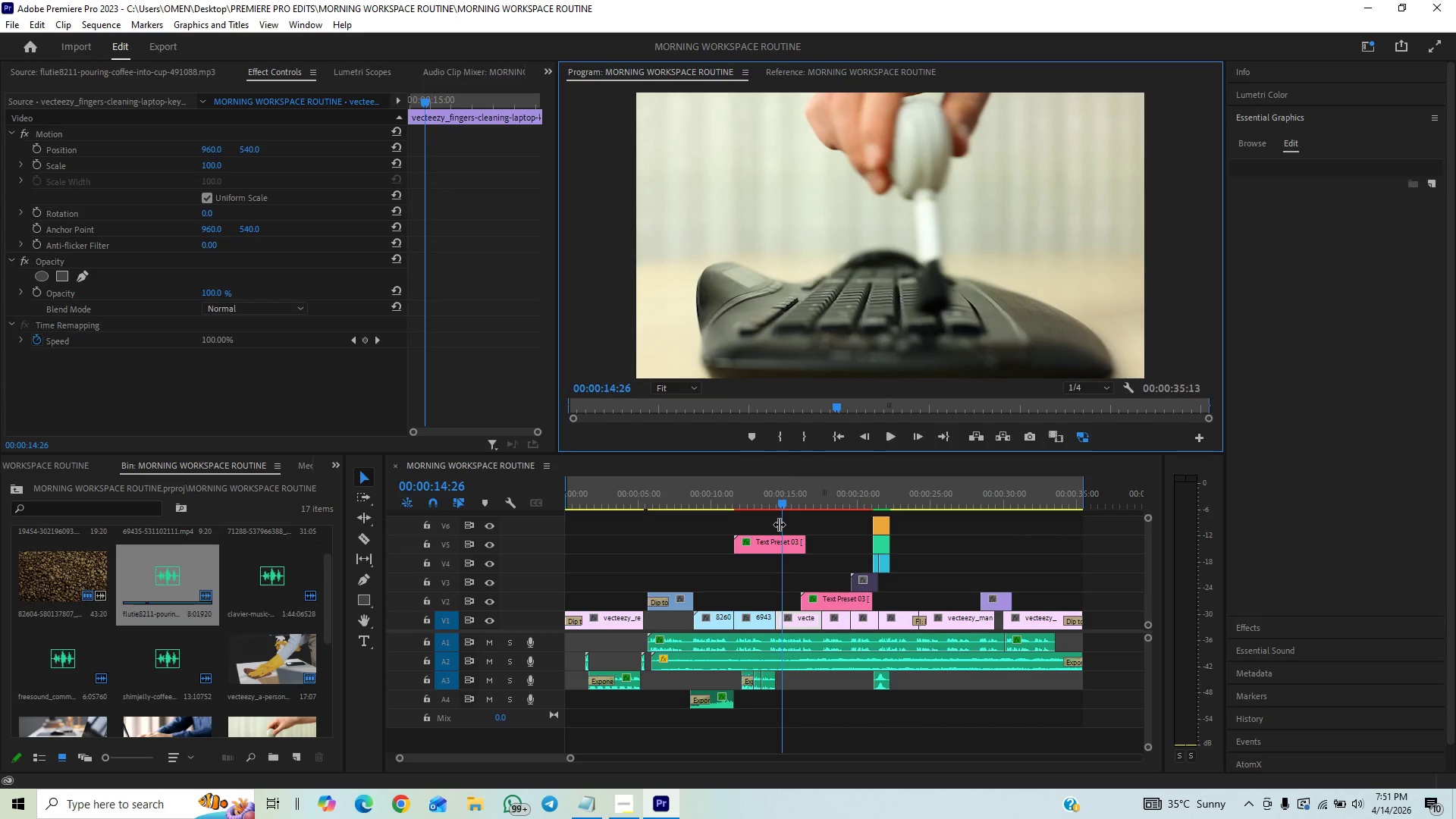 
left_click_drag(start_coordinate=[768, 539], to_coordinate=[742, 549])
 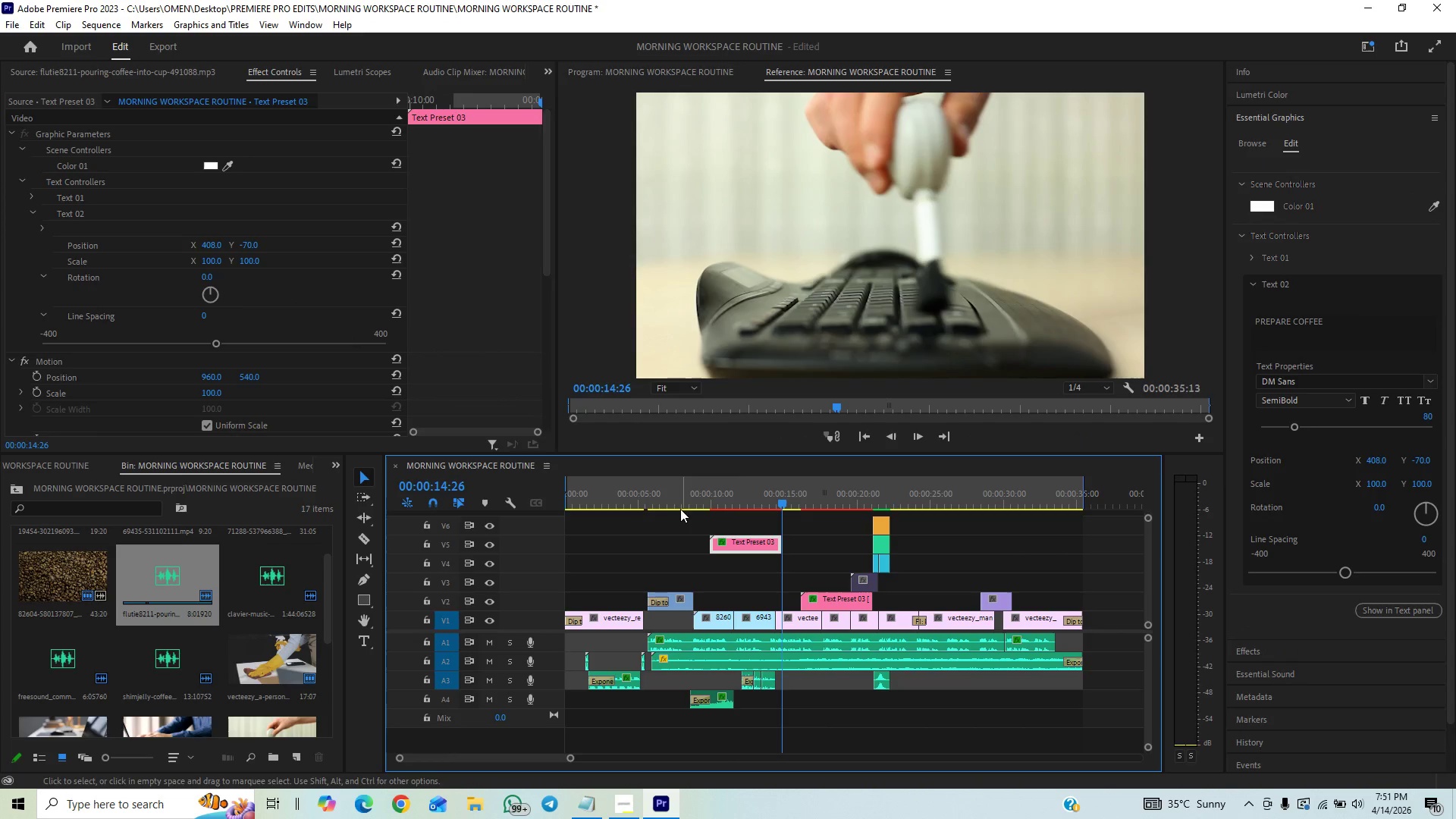 
left_click([673, 500])
 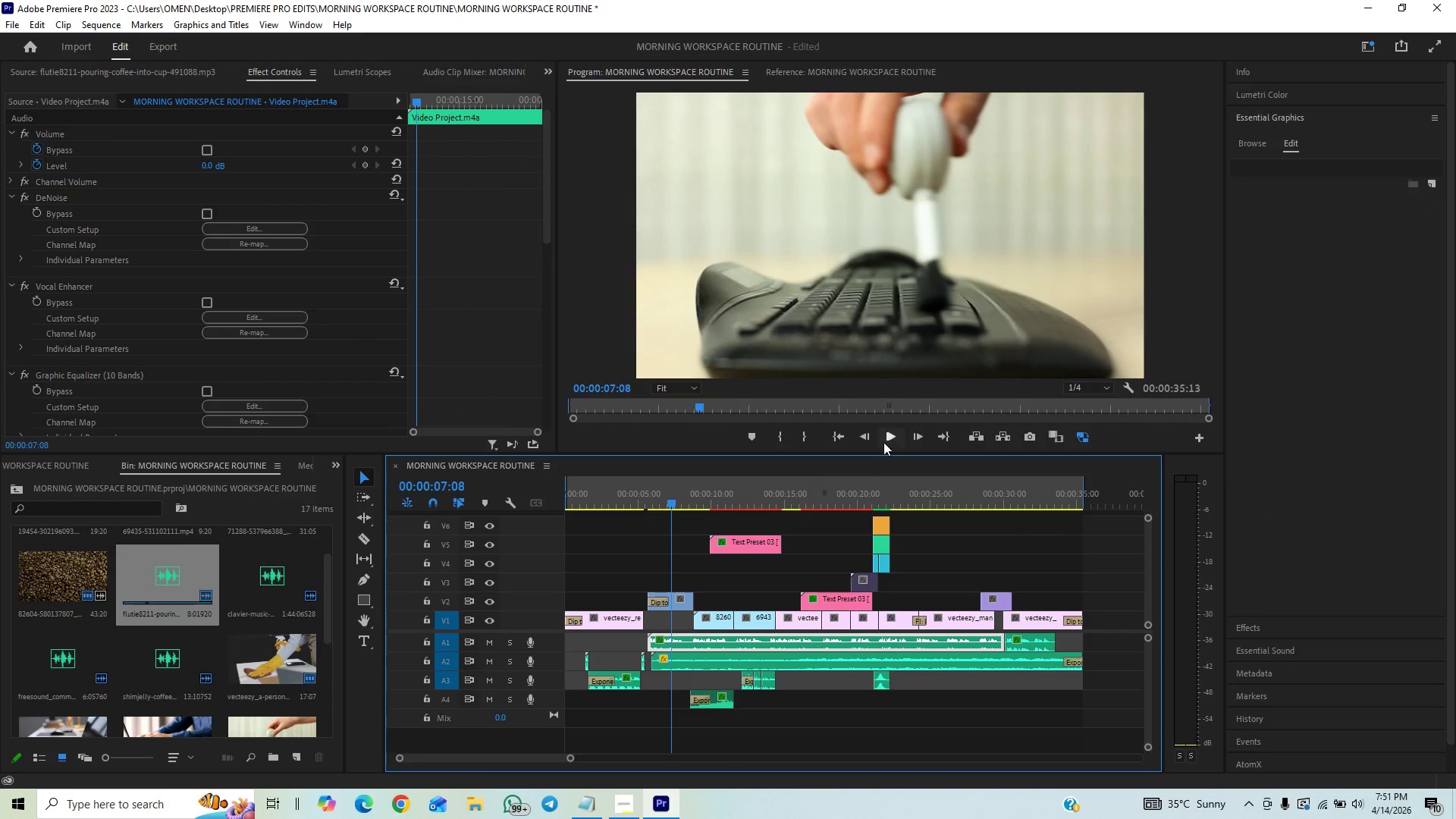 
left_click([889, 439])
 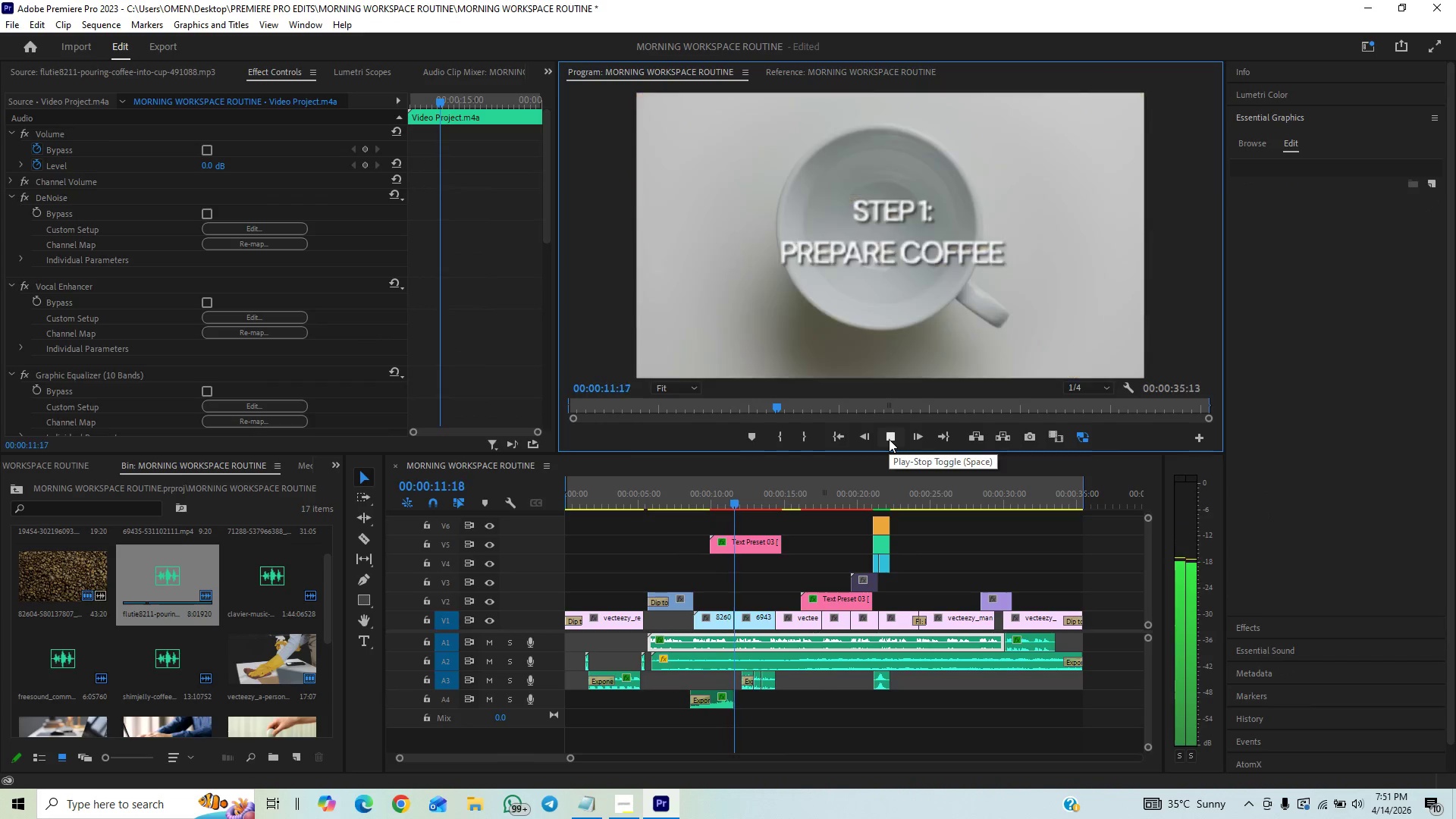 
wait(6.23)
 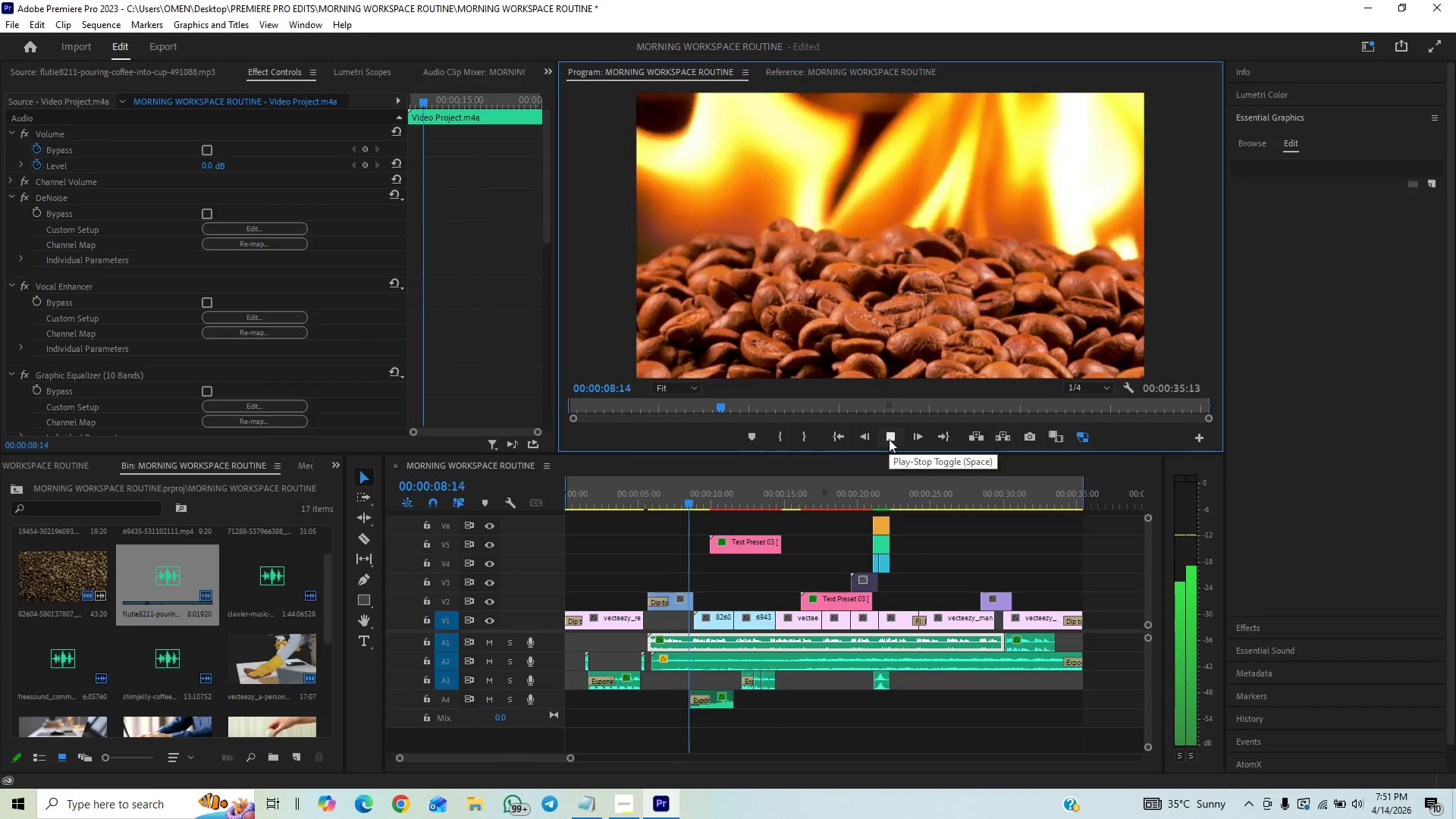 
left_click([889, 439])
 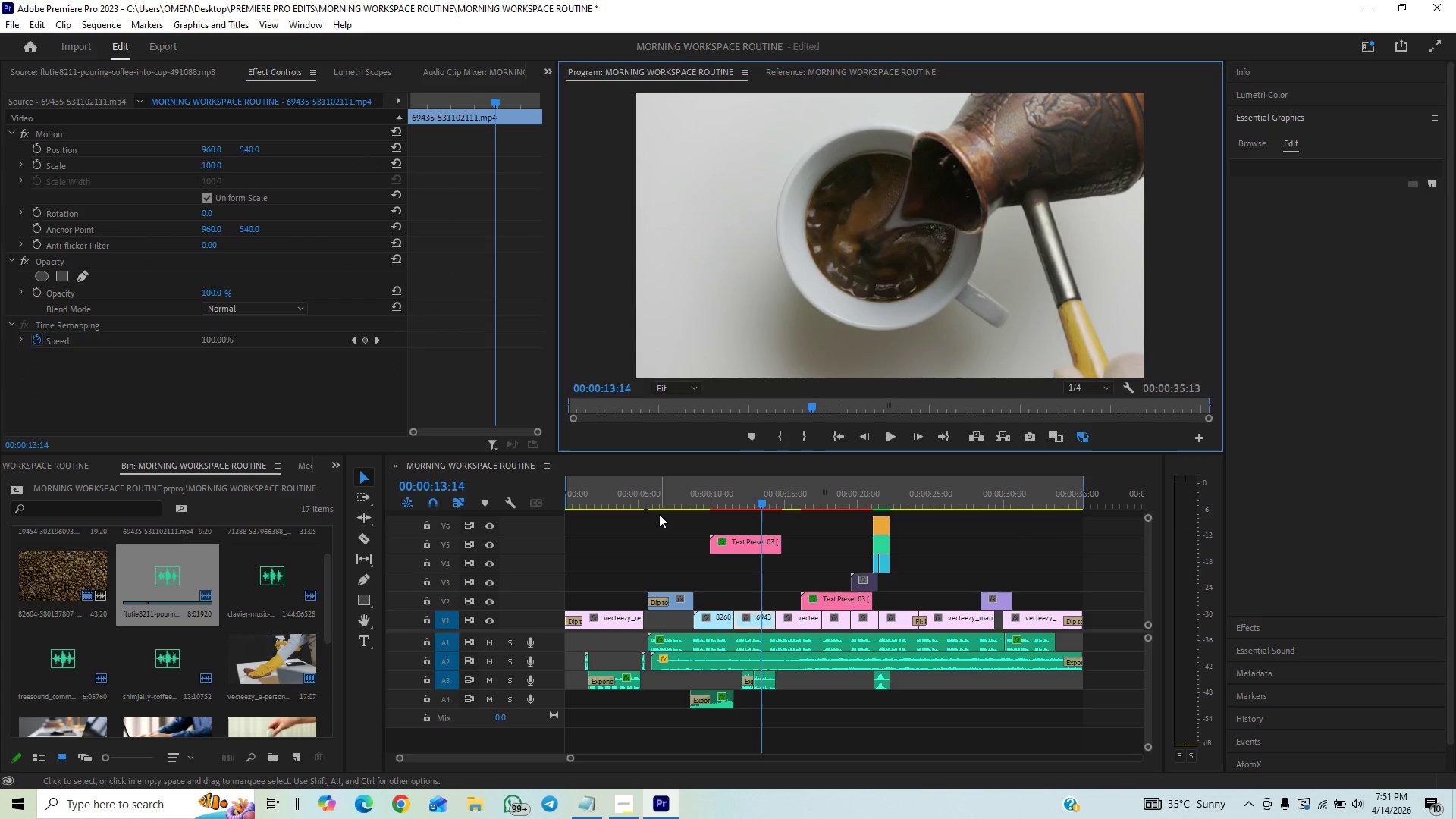 
left_click([648, 511])
 